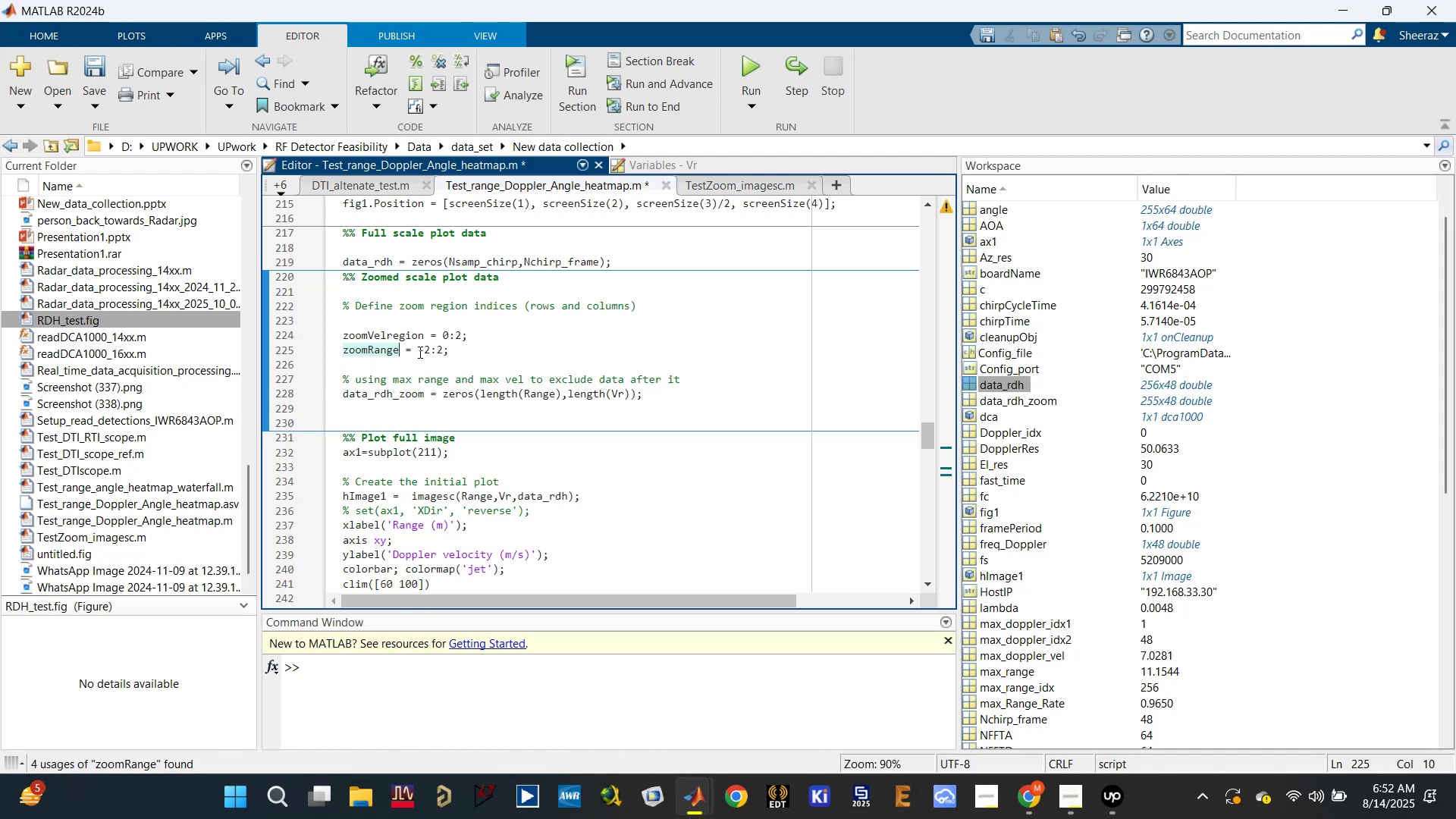 
left_click([427, 339])
 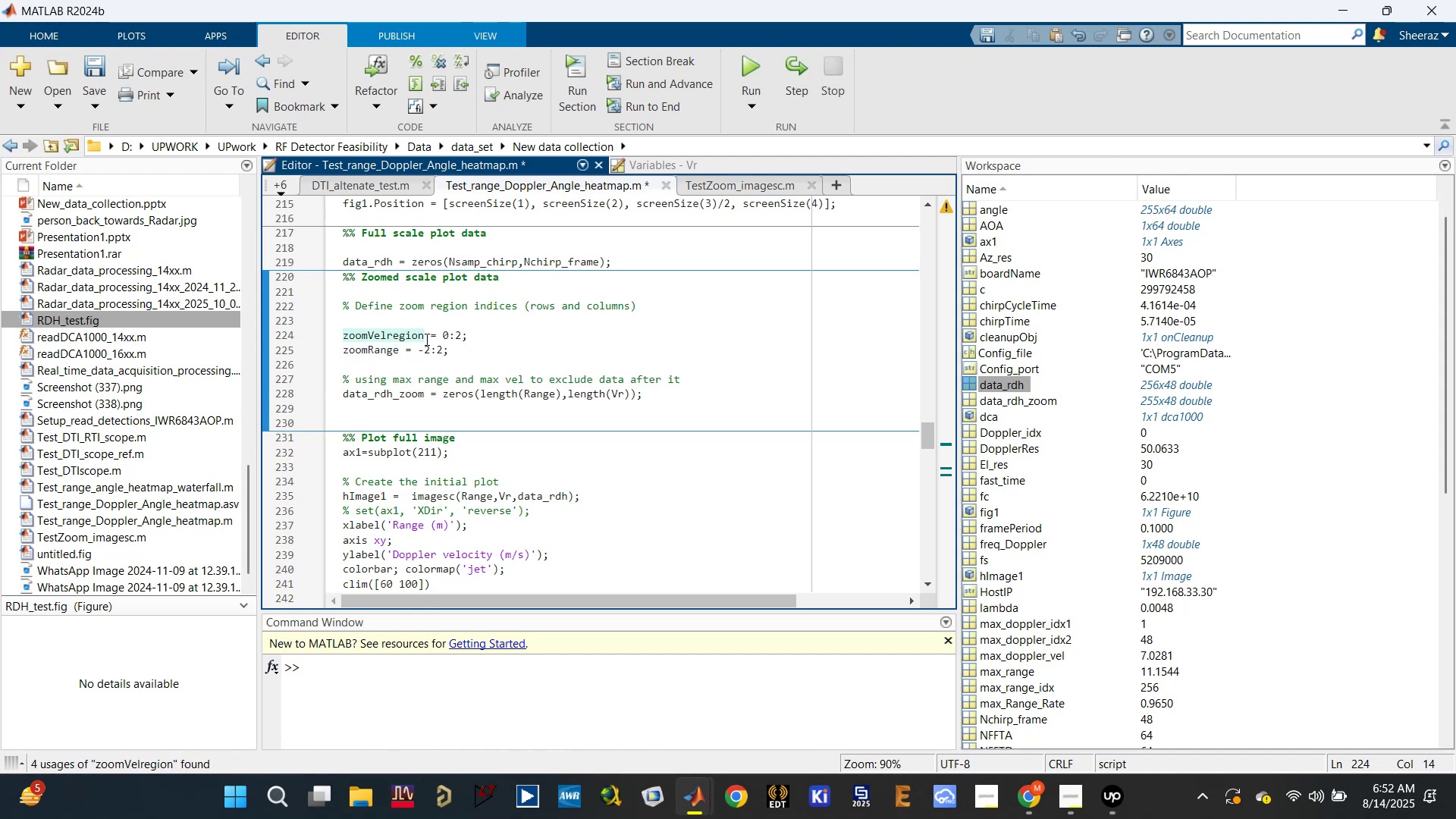 
key(Backspace)
 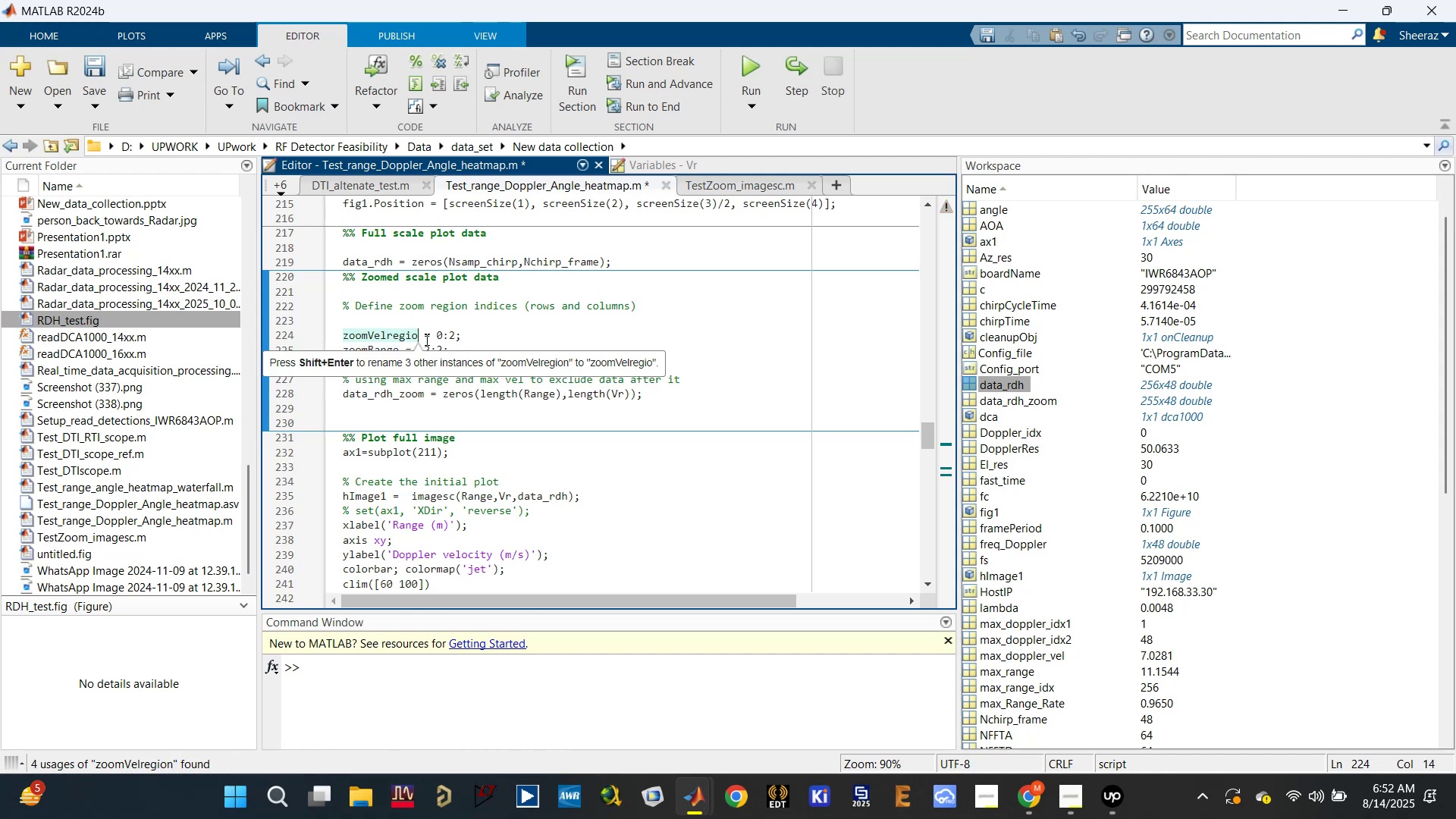 
key(Backspace)
 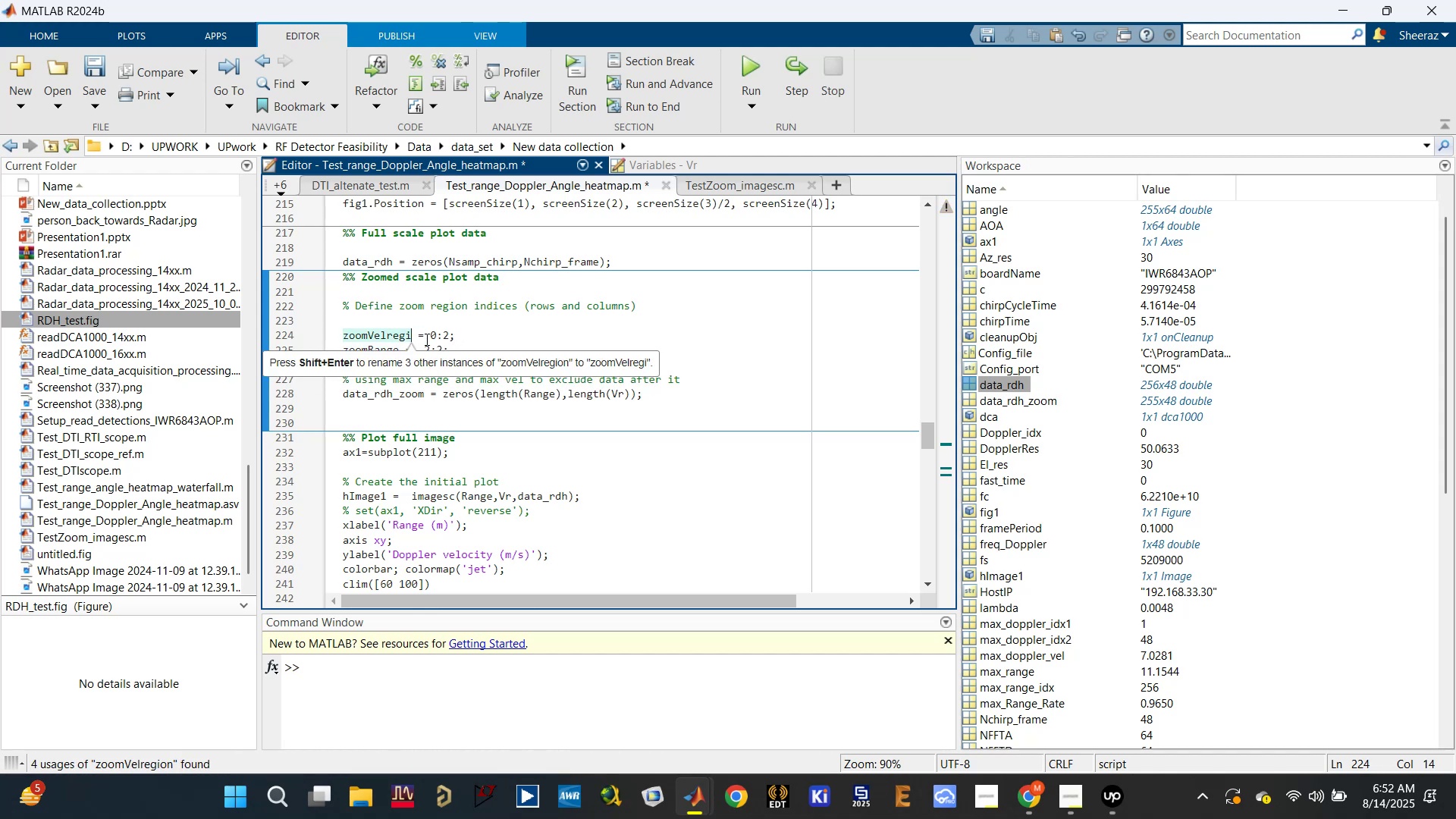 
key(Backspace)
 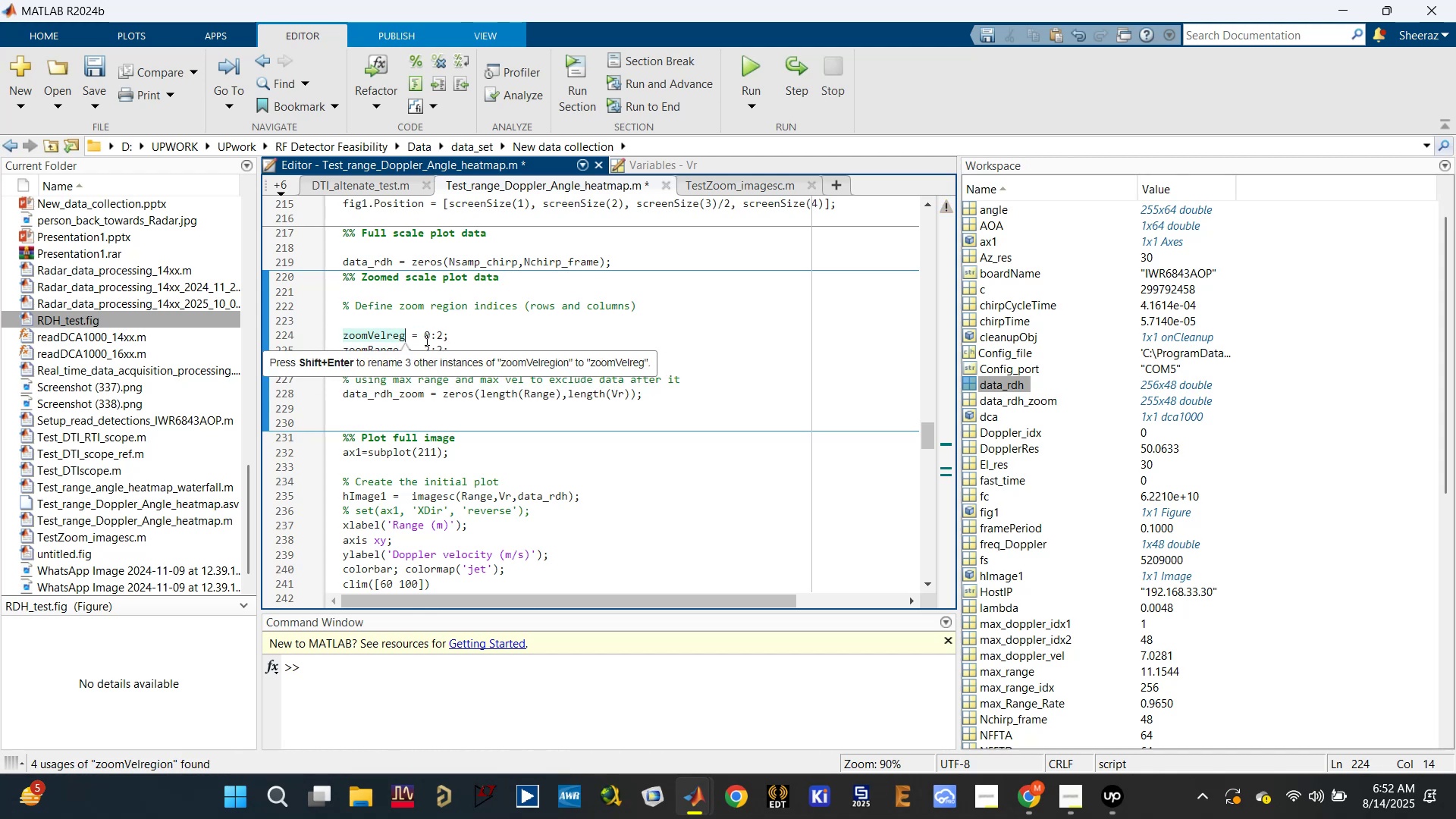 
key(Backspace)
 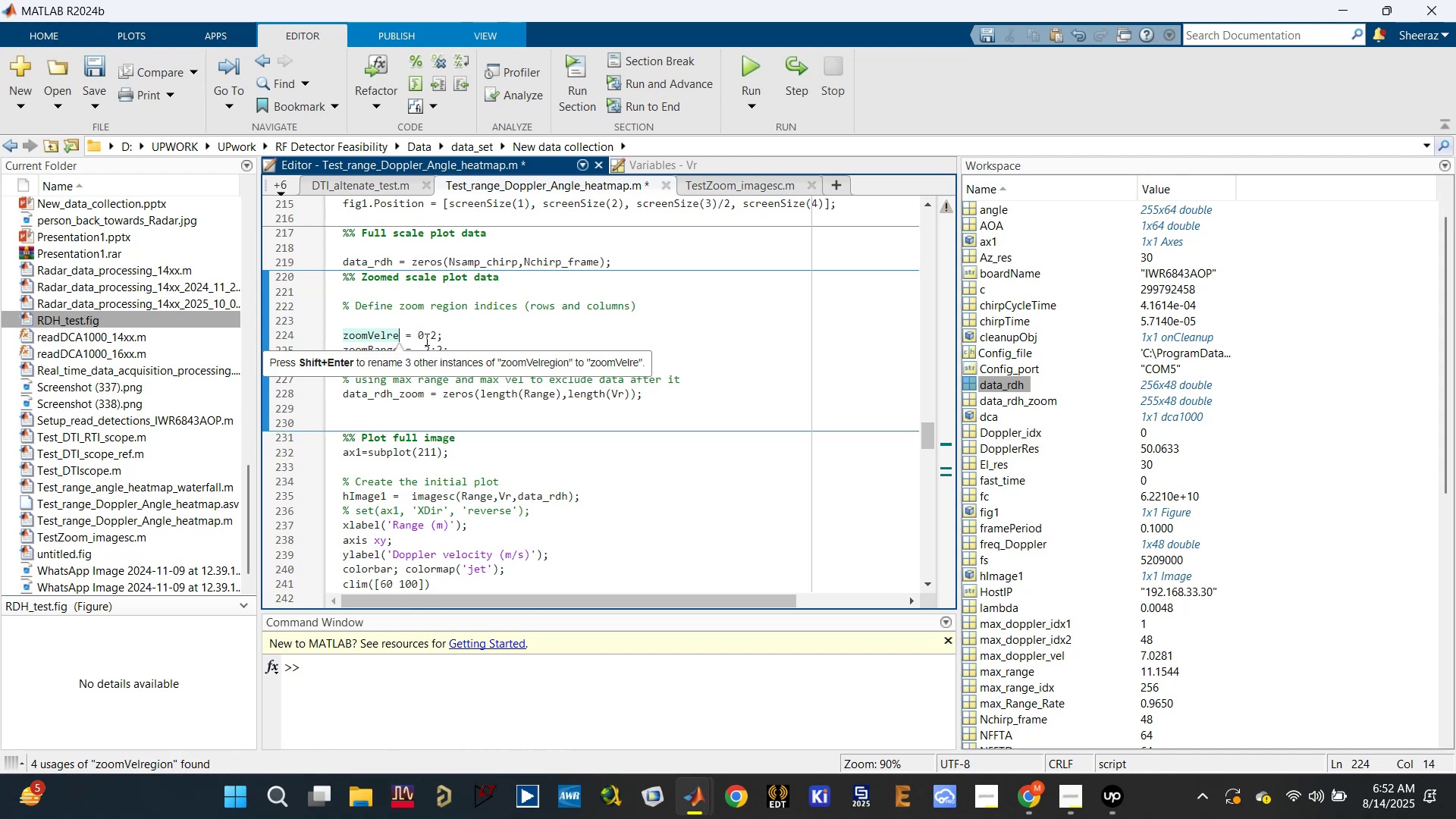 
key(Backspace)
 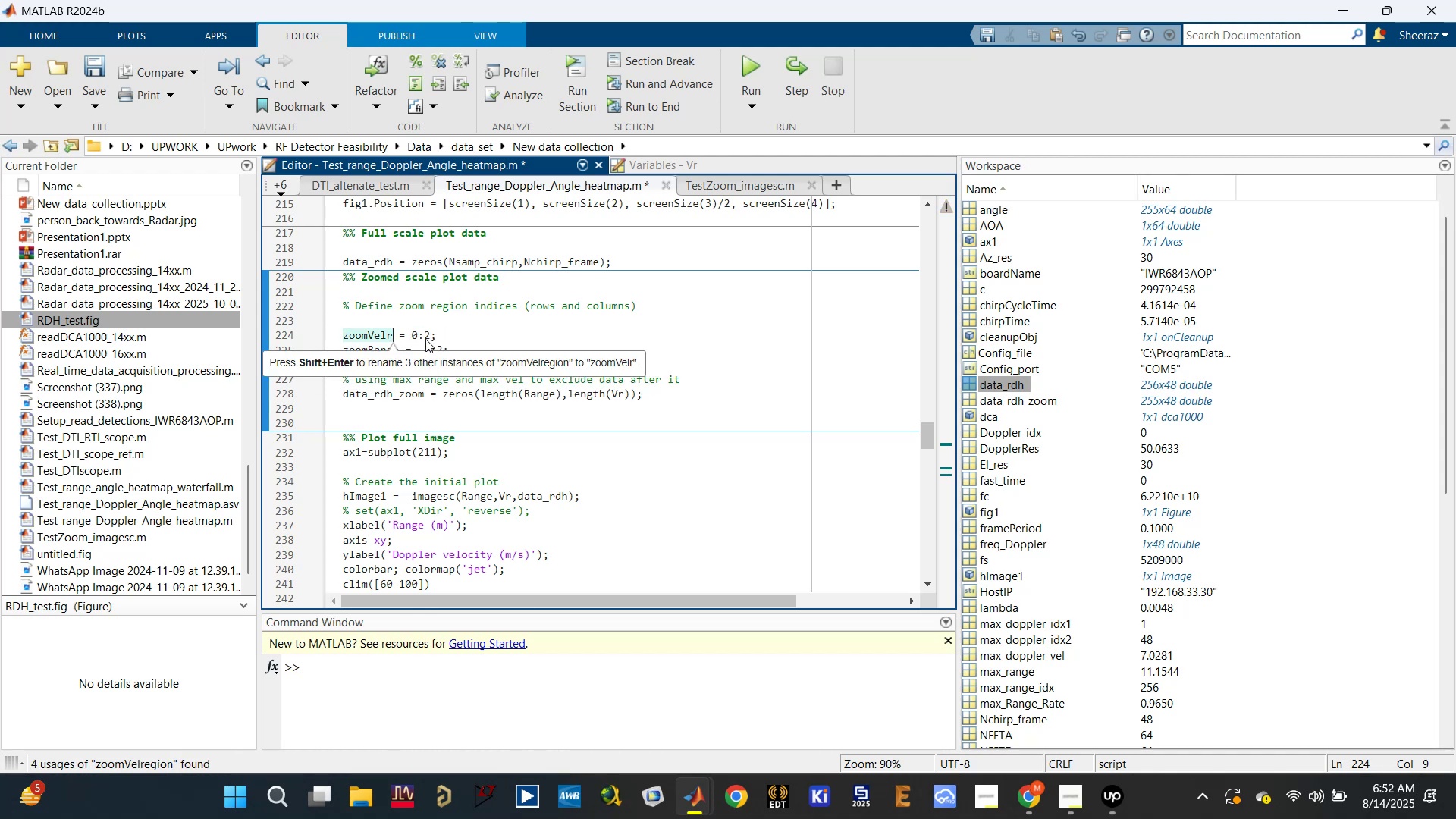 
key(Backspace)
 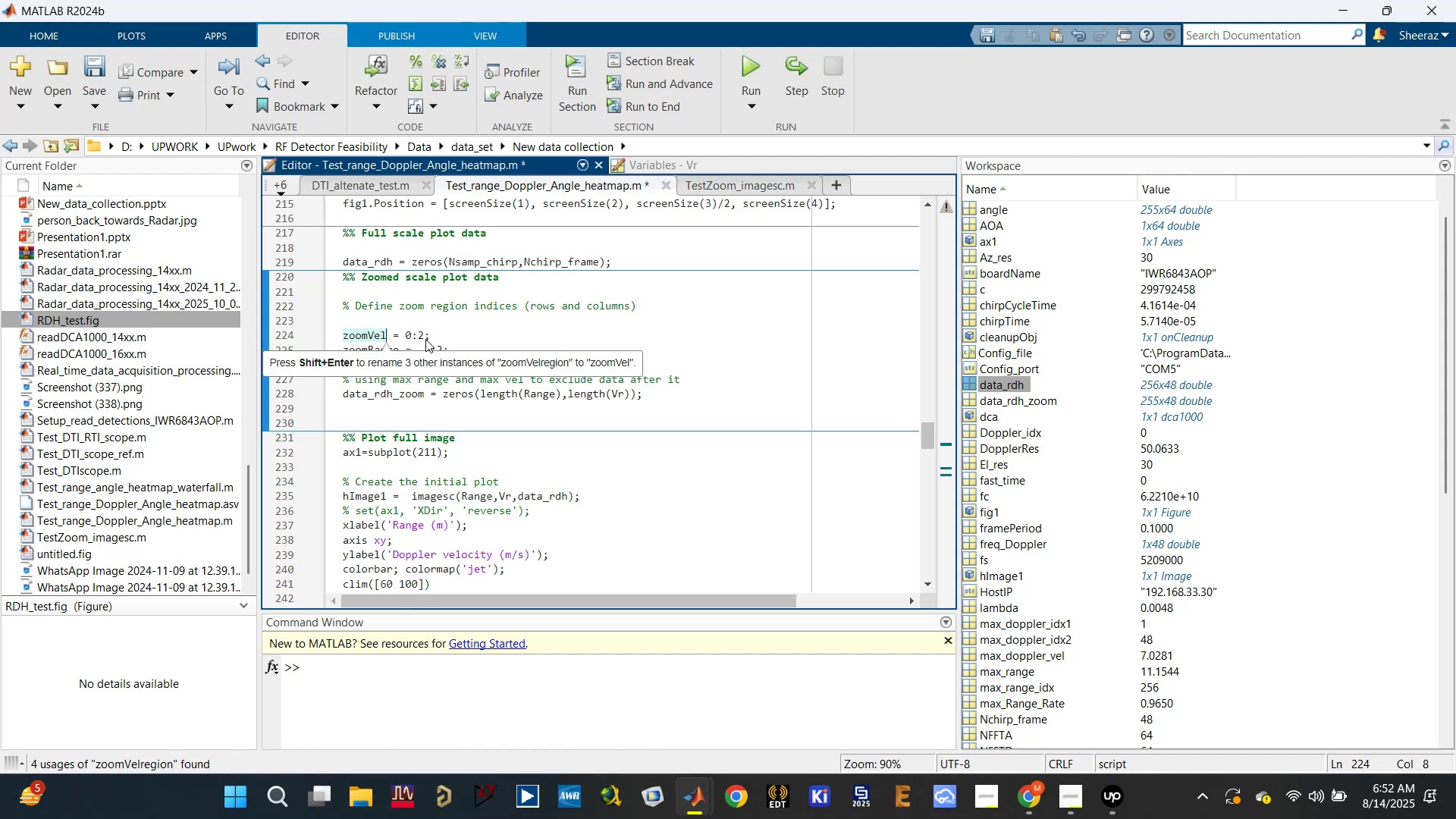 
key(Shift+Enter)
 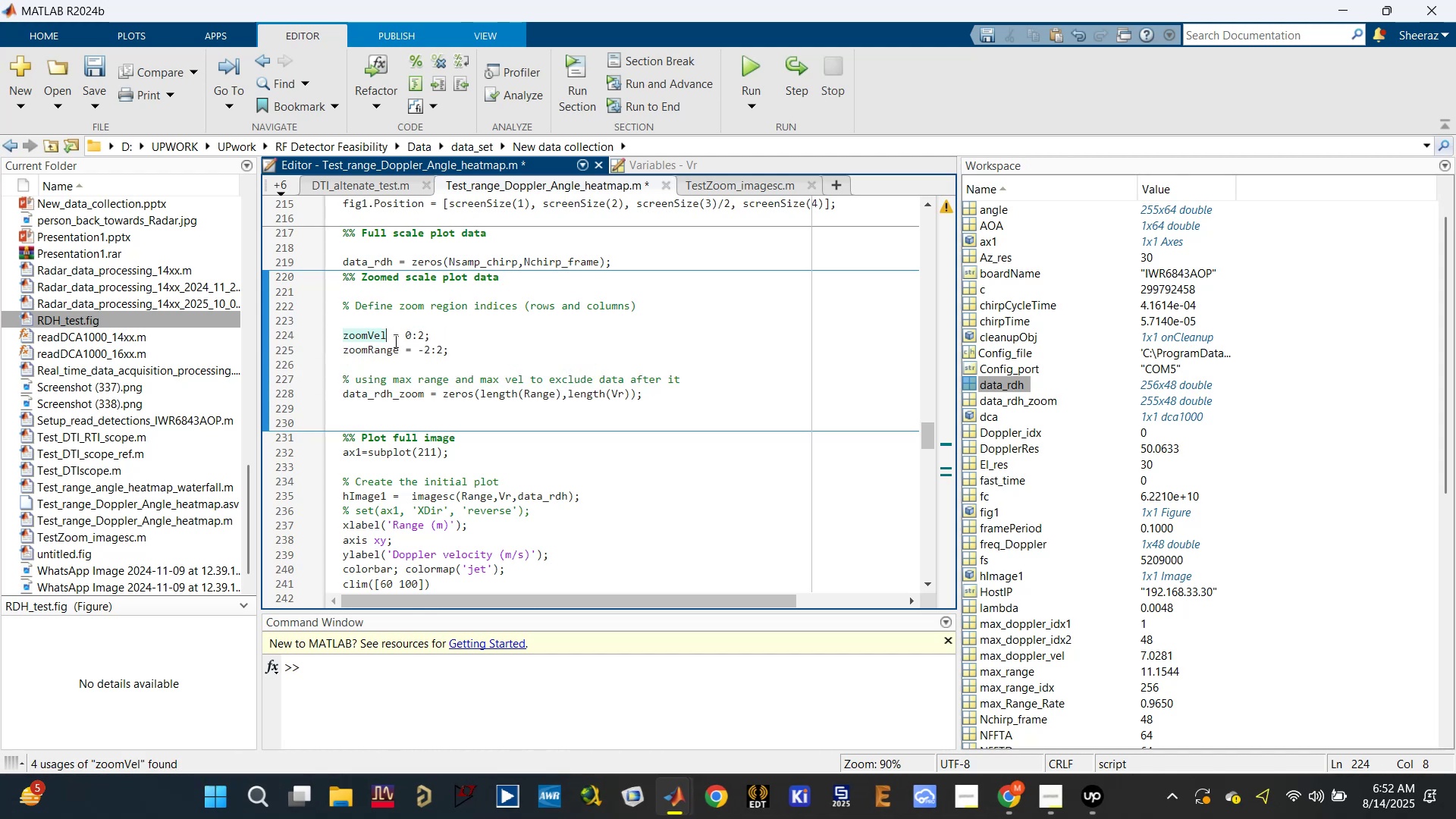 
left_click_drag(start_coordinate=[413, 334], to_coordinate=[408, 333])
 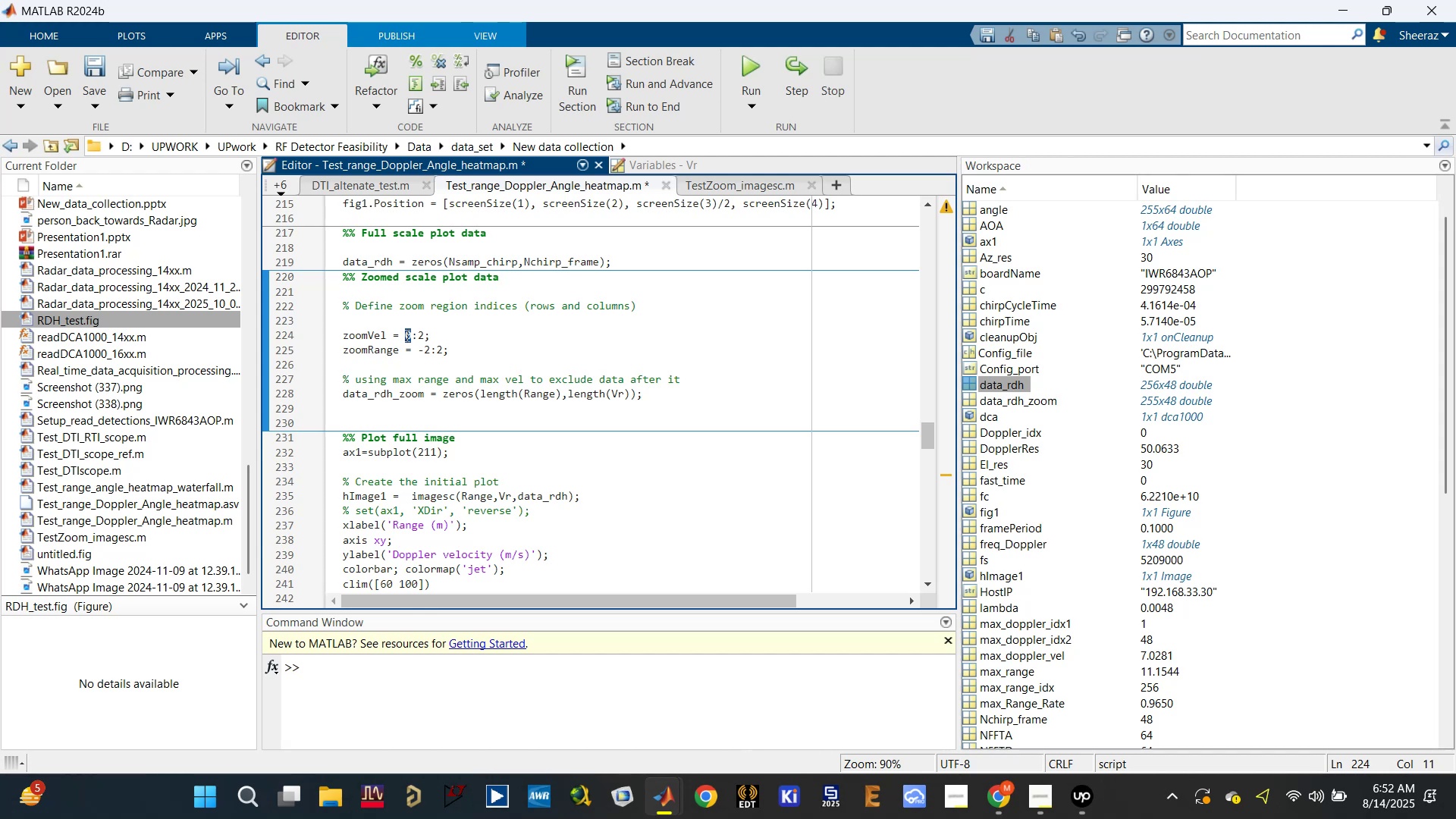 
key(Minus)
 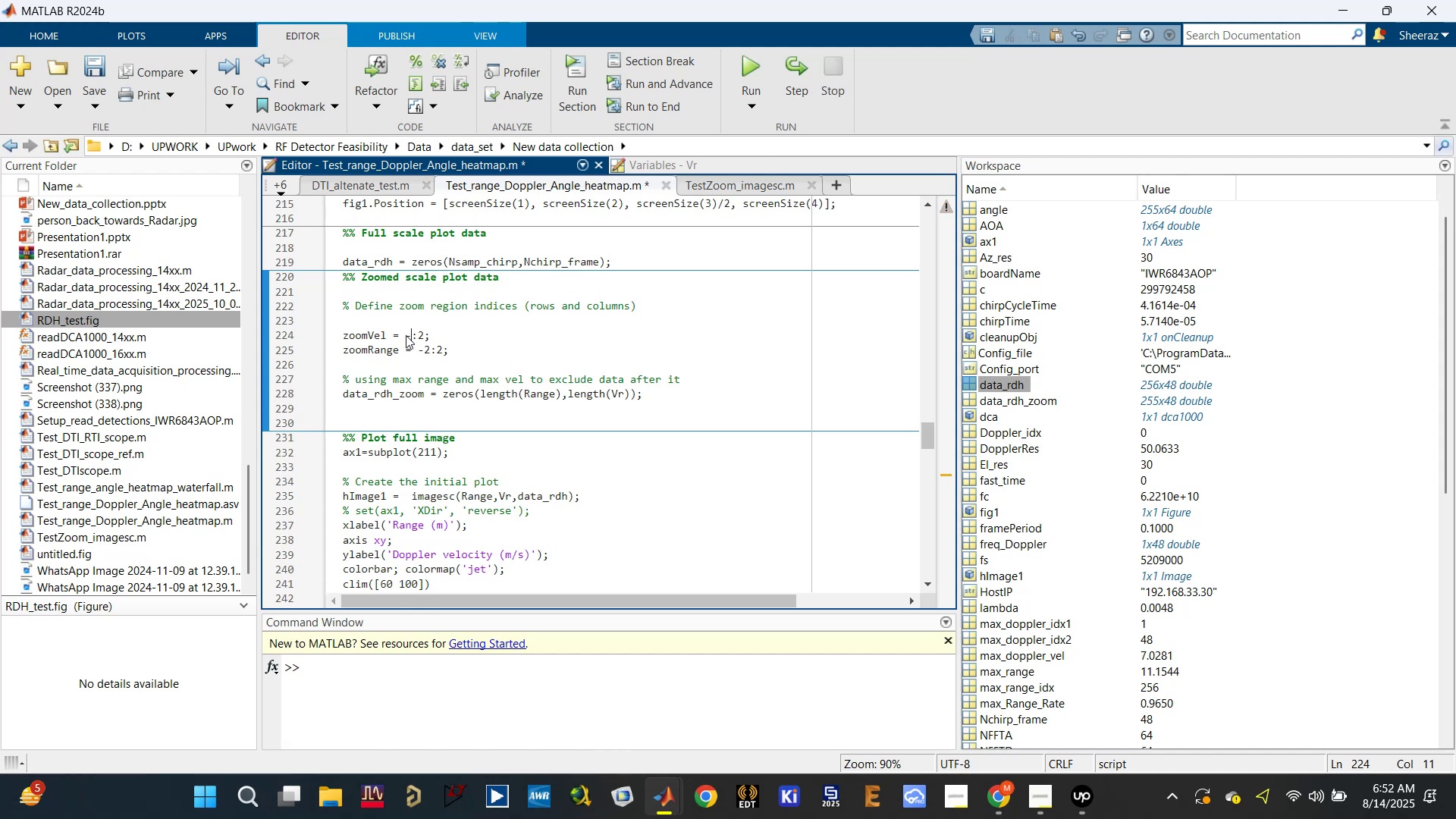 
key(2)
 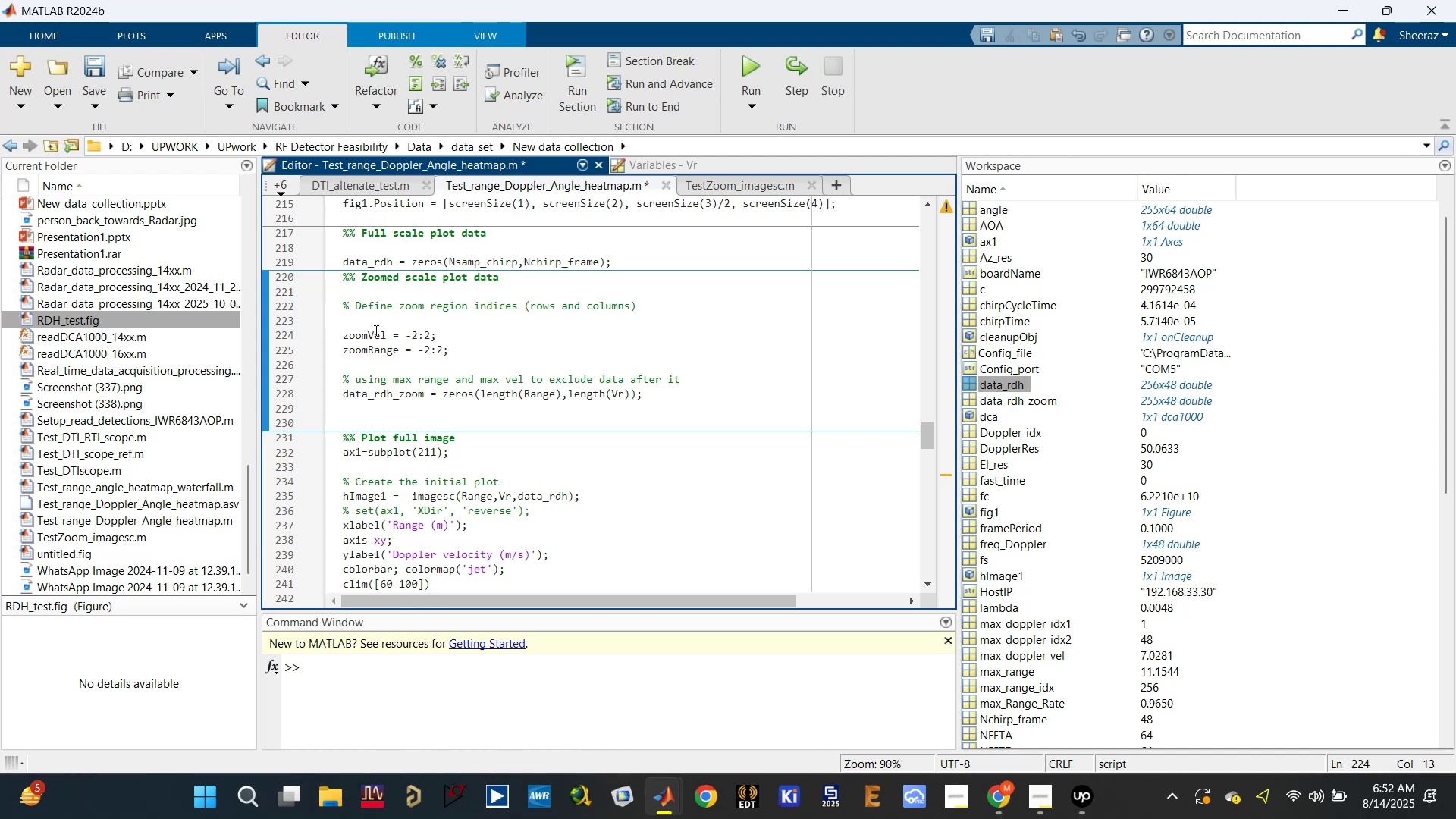 
left_click_drag(start_coordinate=[428, 356], to_coordinate=[417, 354])
 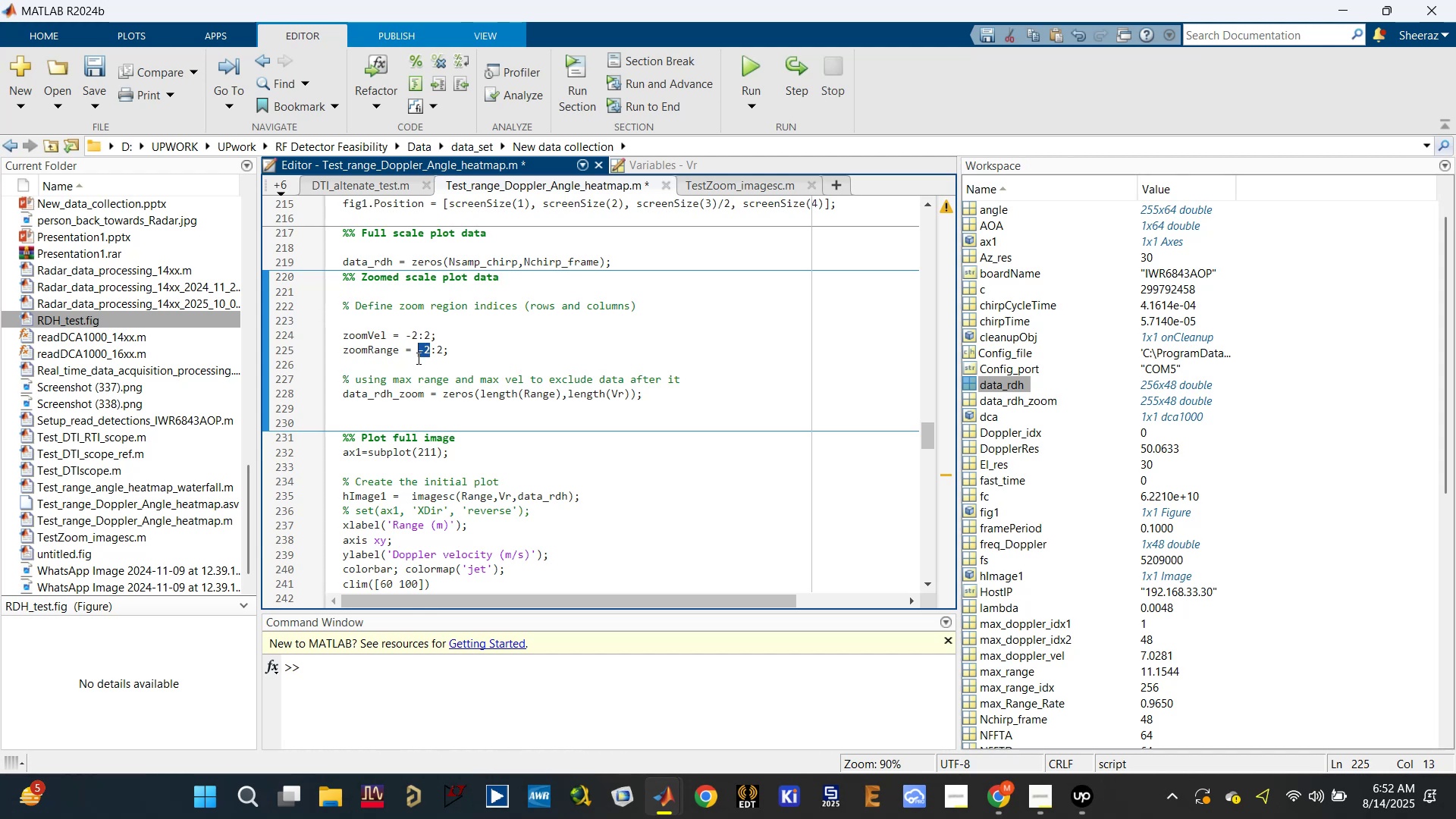 
key(0)
 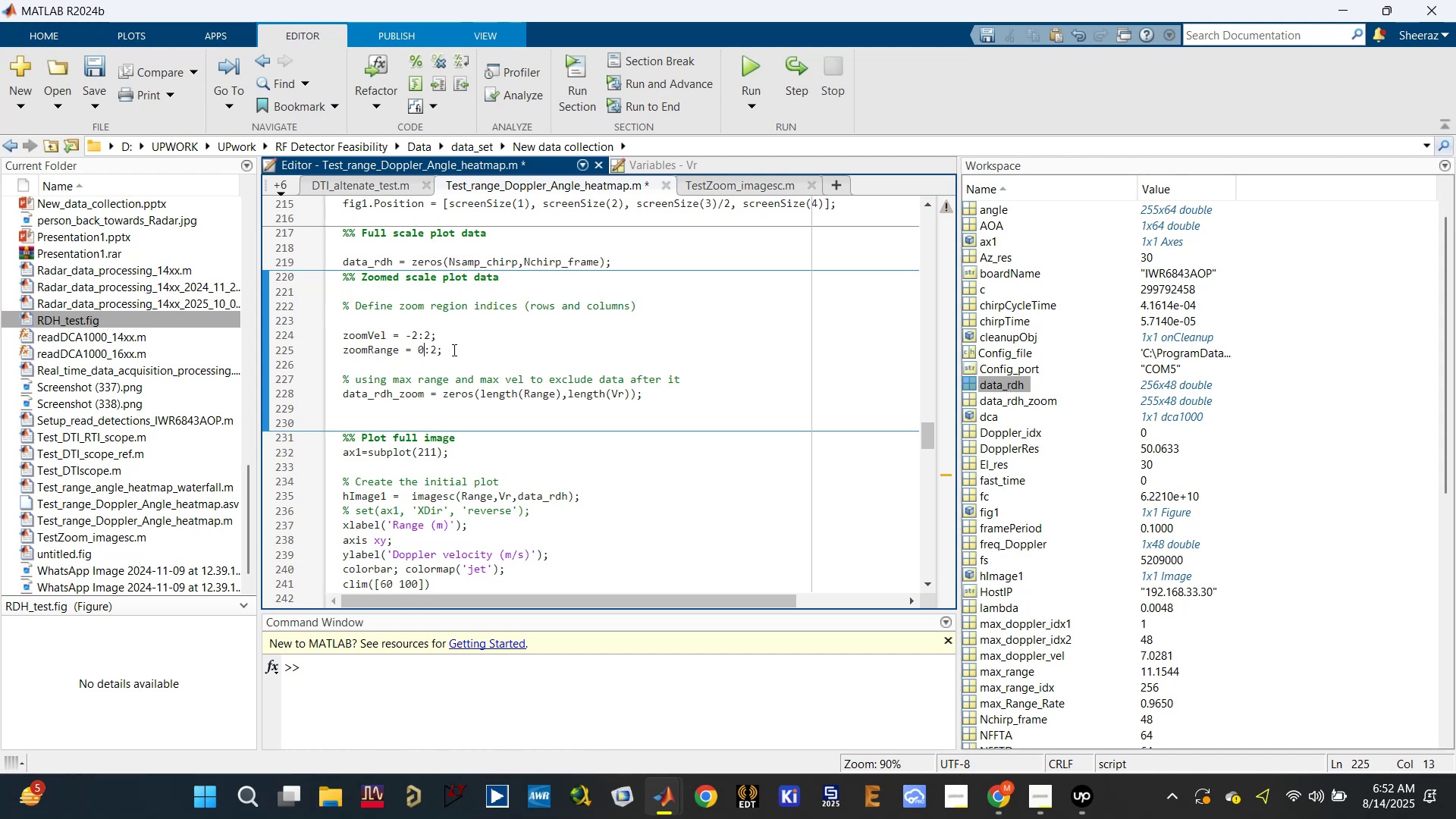 
left_click([469, 338])
 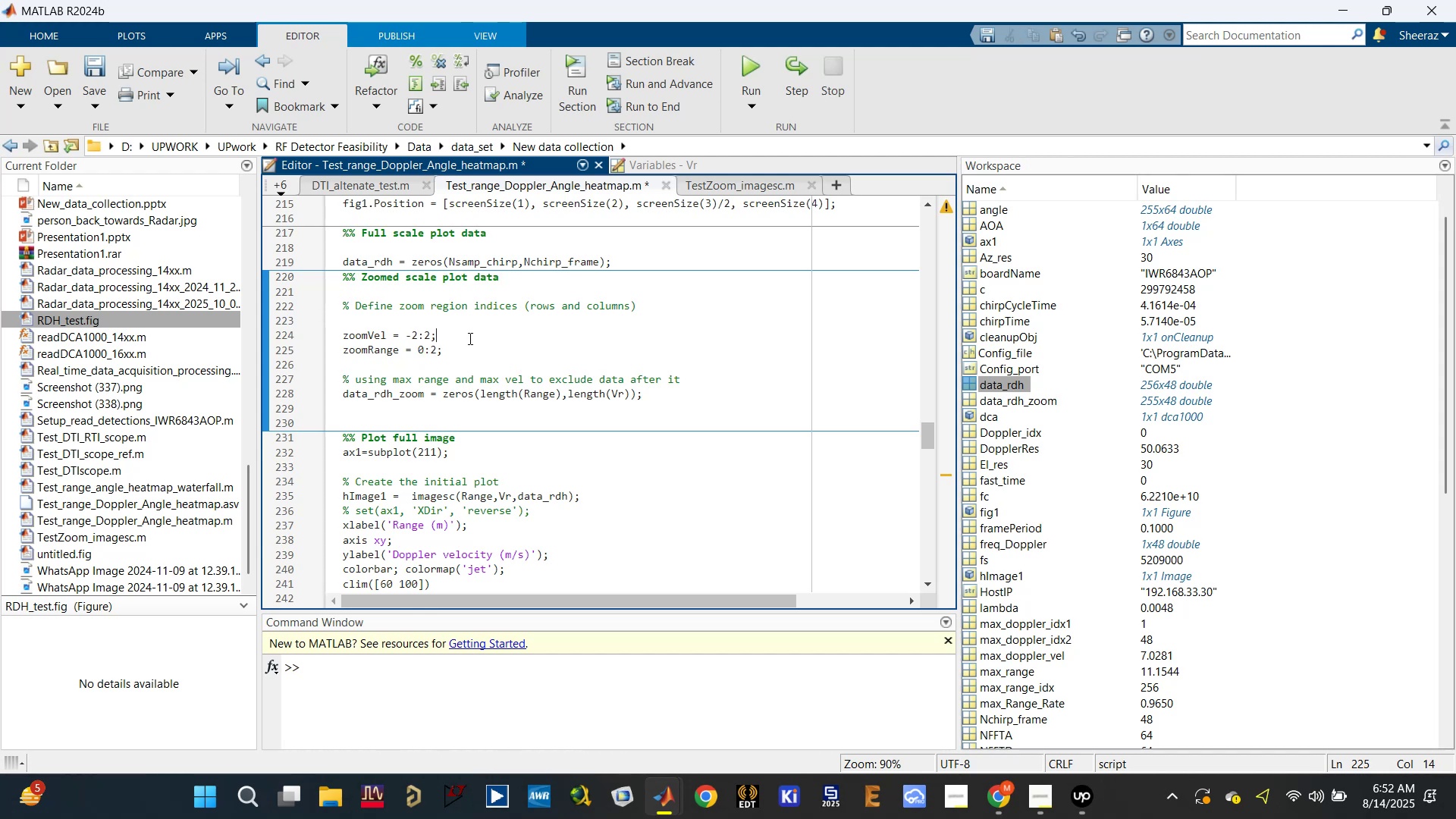 
key(Control+S)
 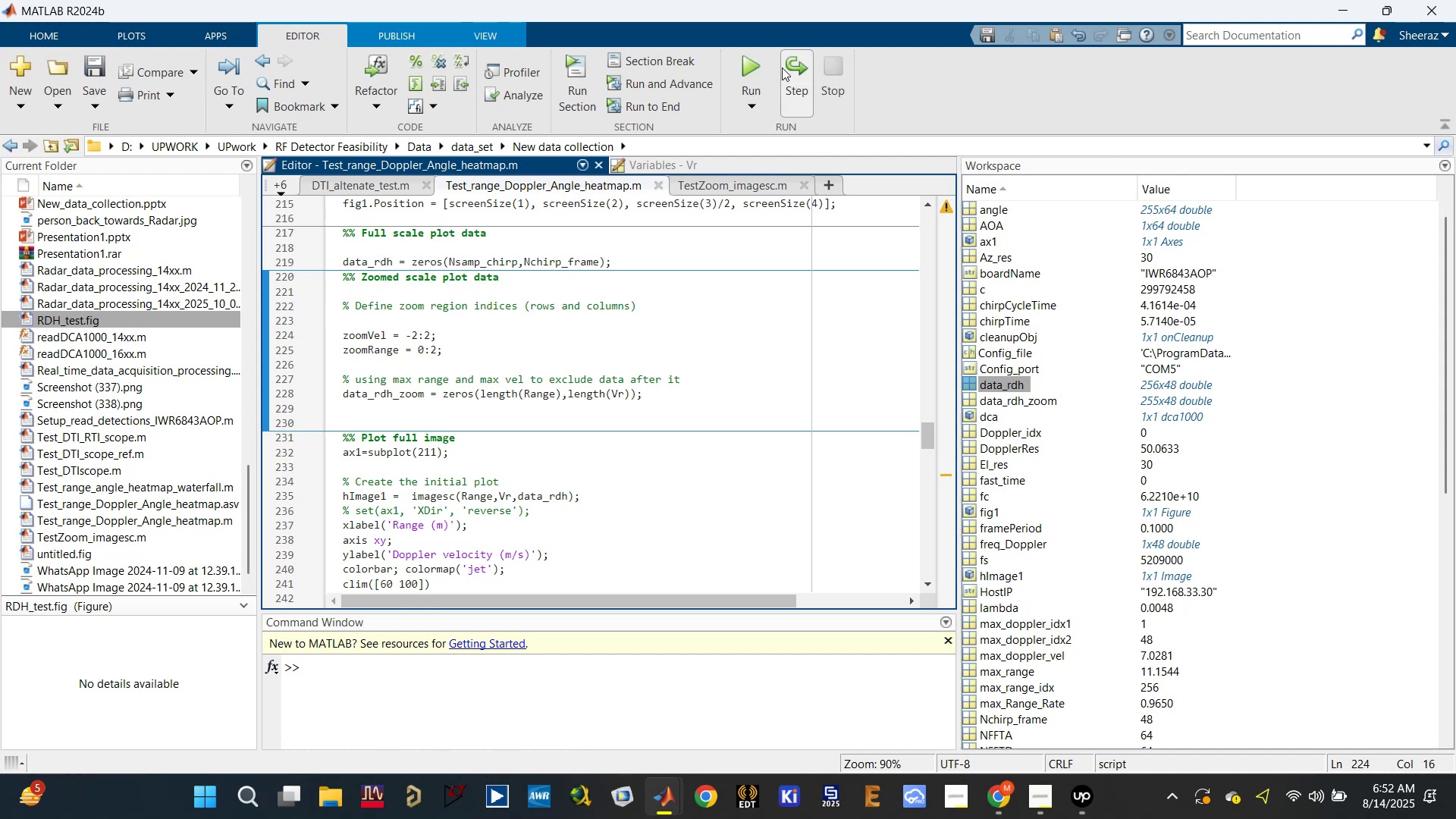 
left_click([765, 67])
 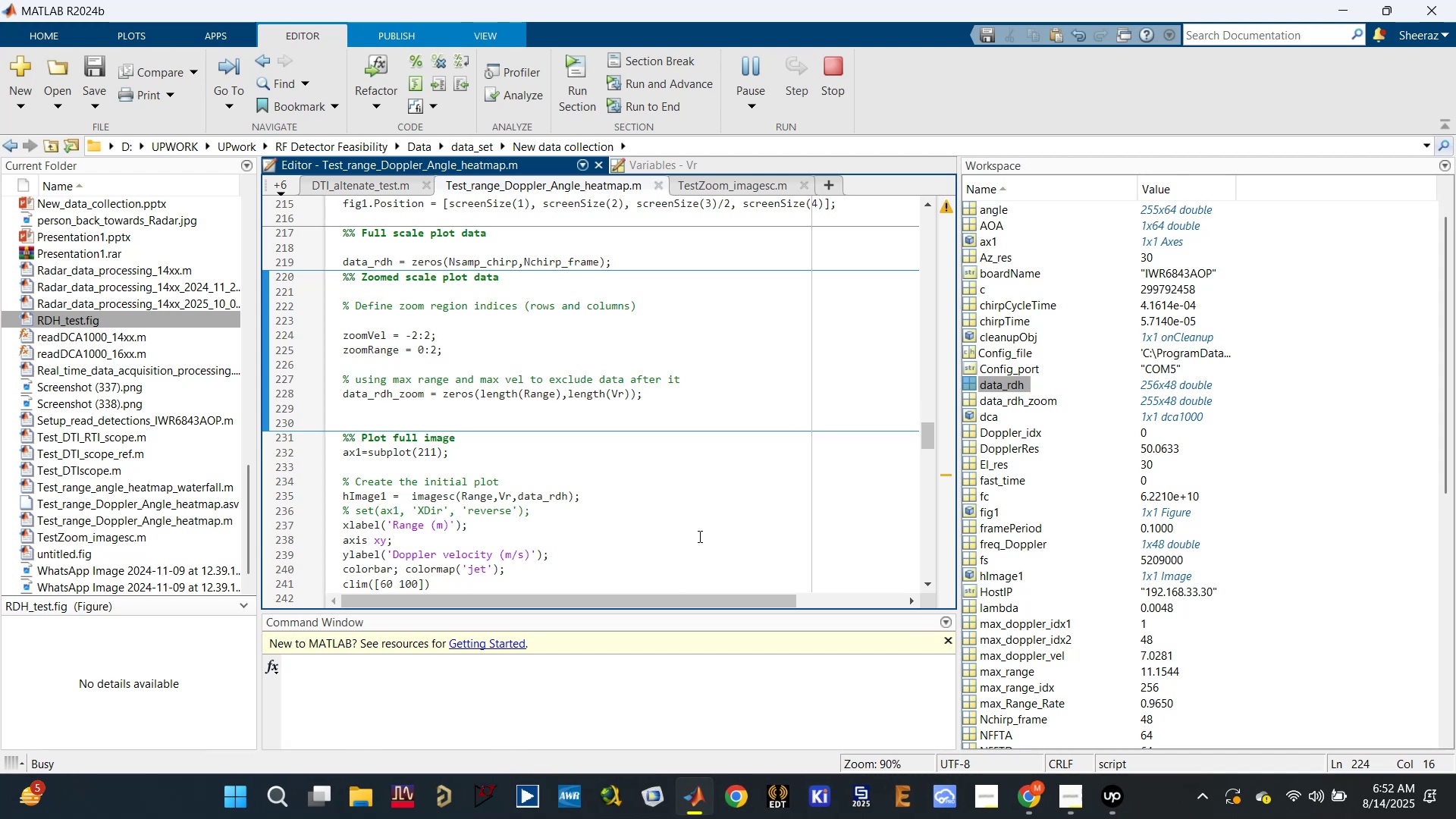 
wait(12.36)
 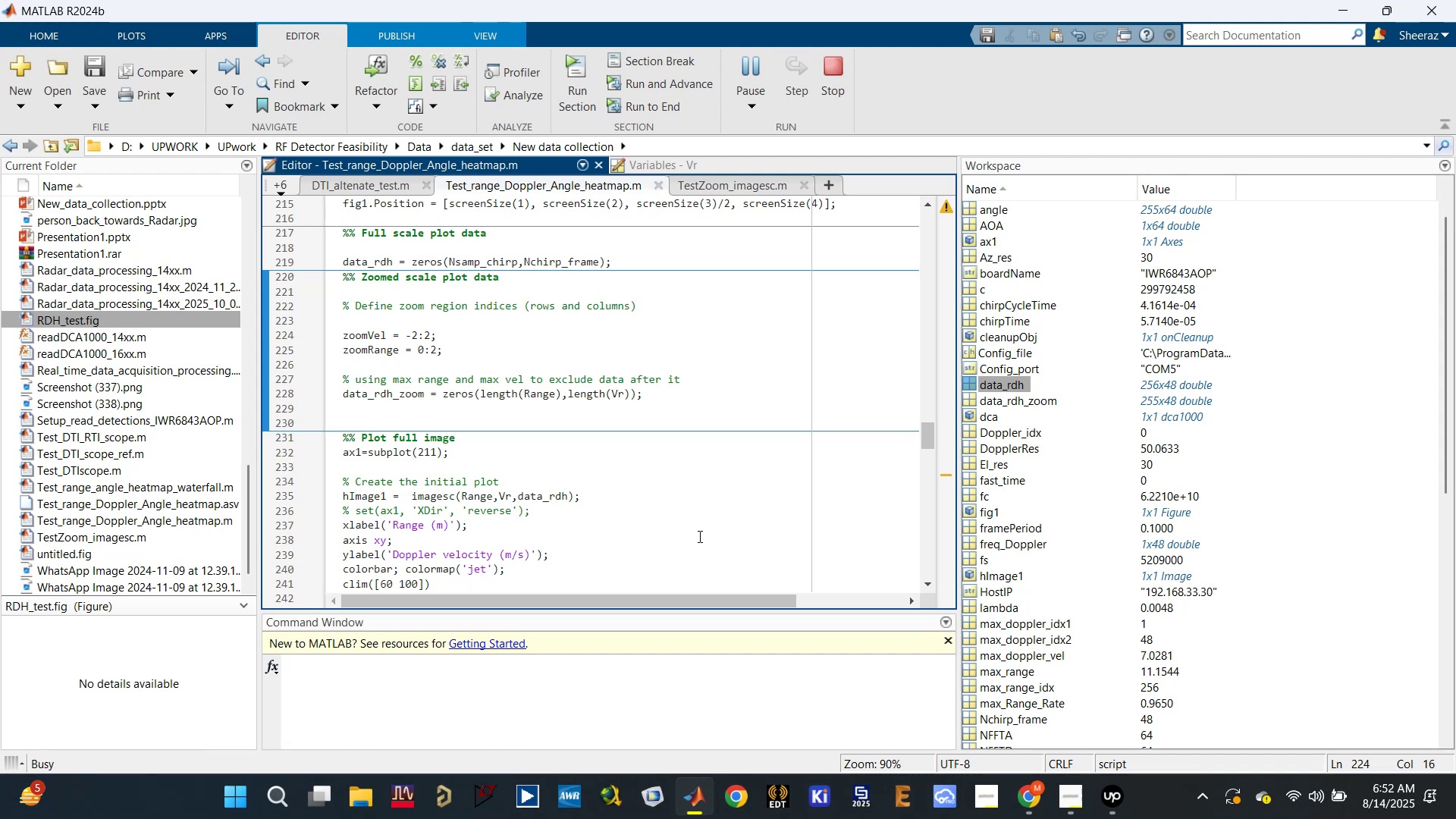 
left_click([686, 369])
 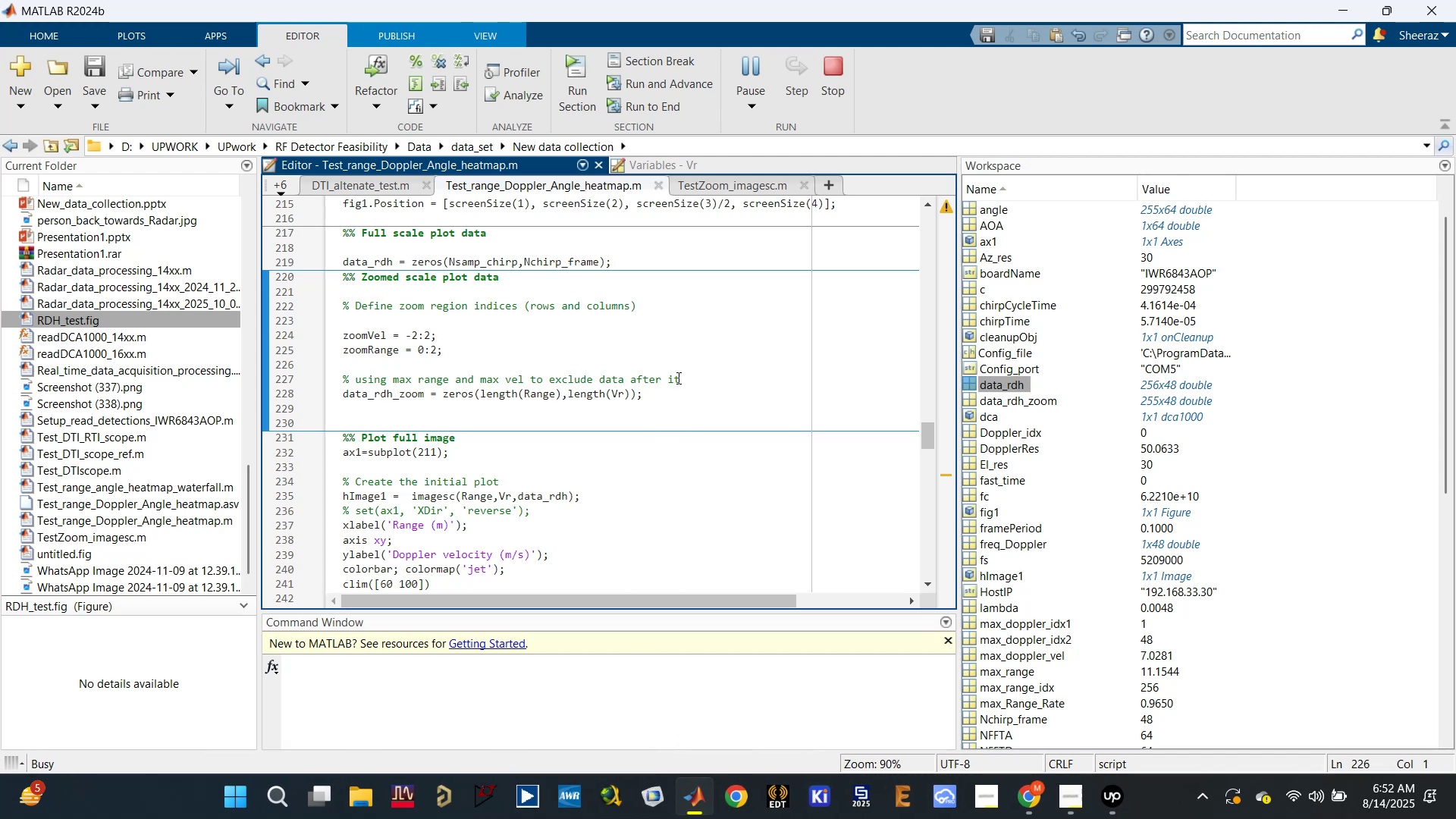 
scroll: coordinate [677, 378], scroll_direction: up, amount: 1.0
 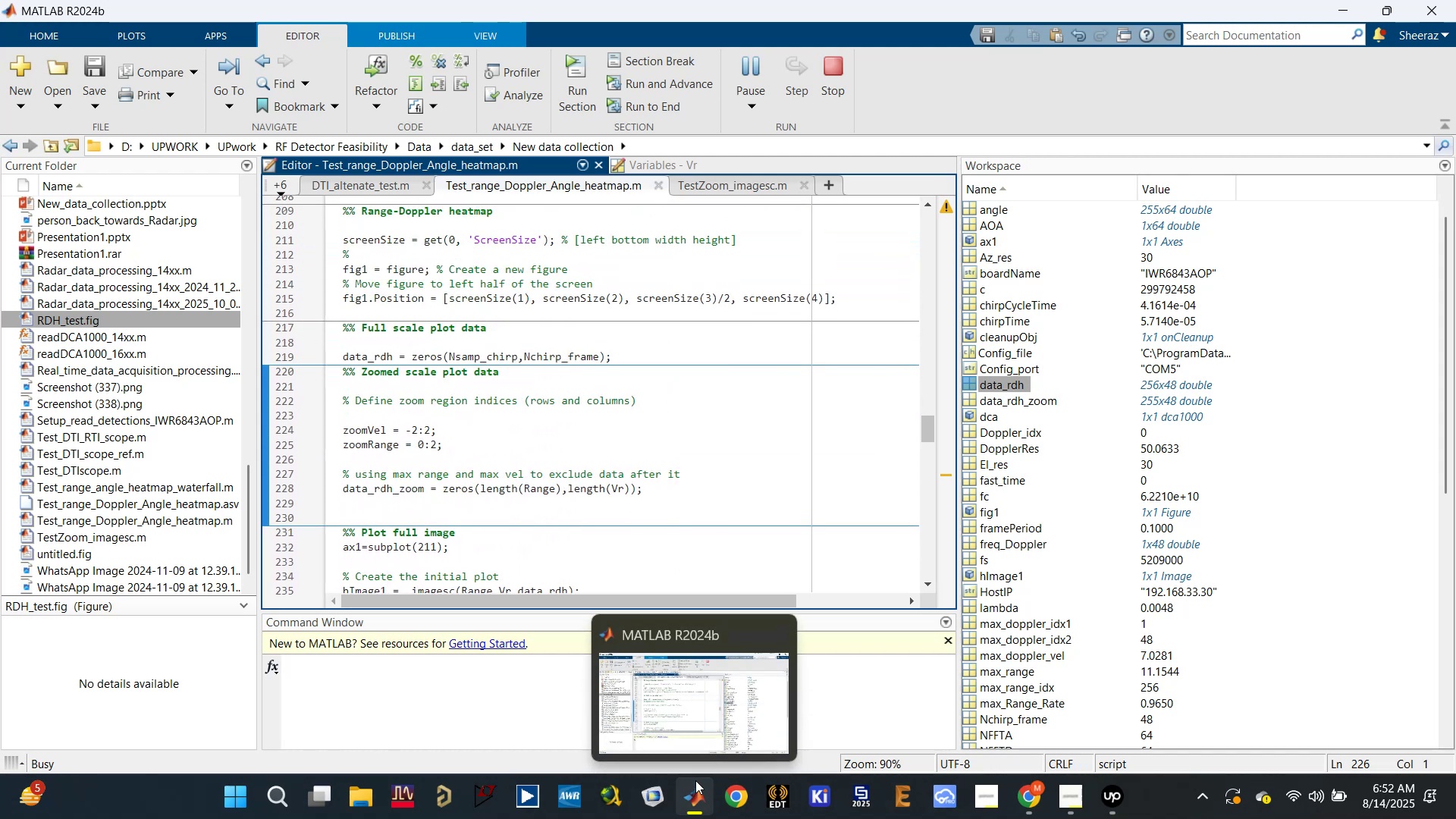 
left_click([696, 706])
 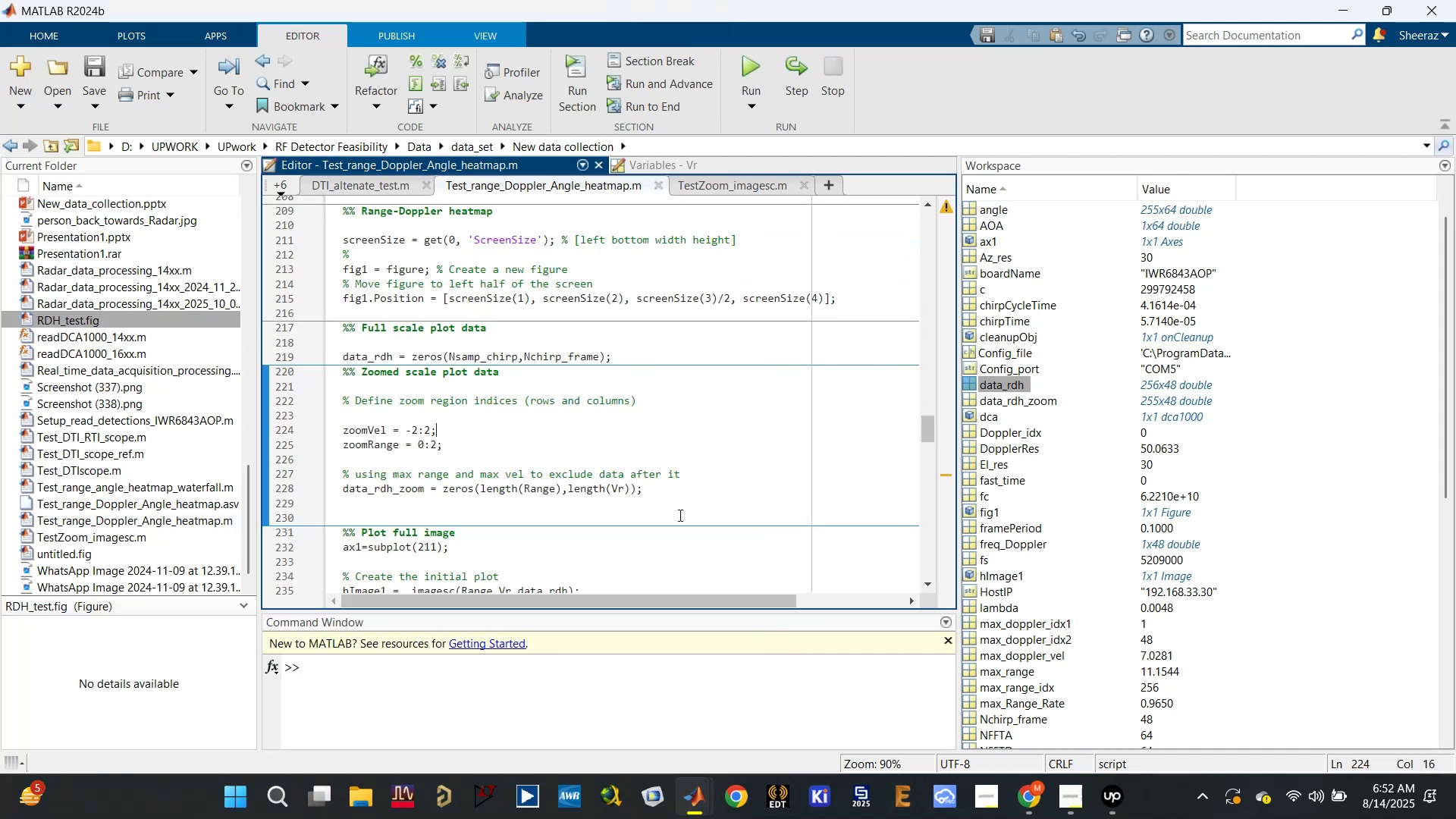 
left_click([700, 800])
 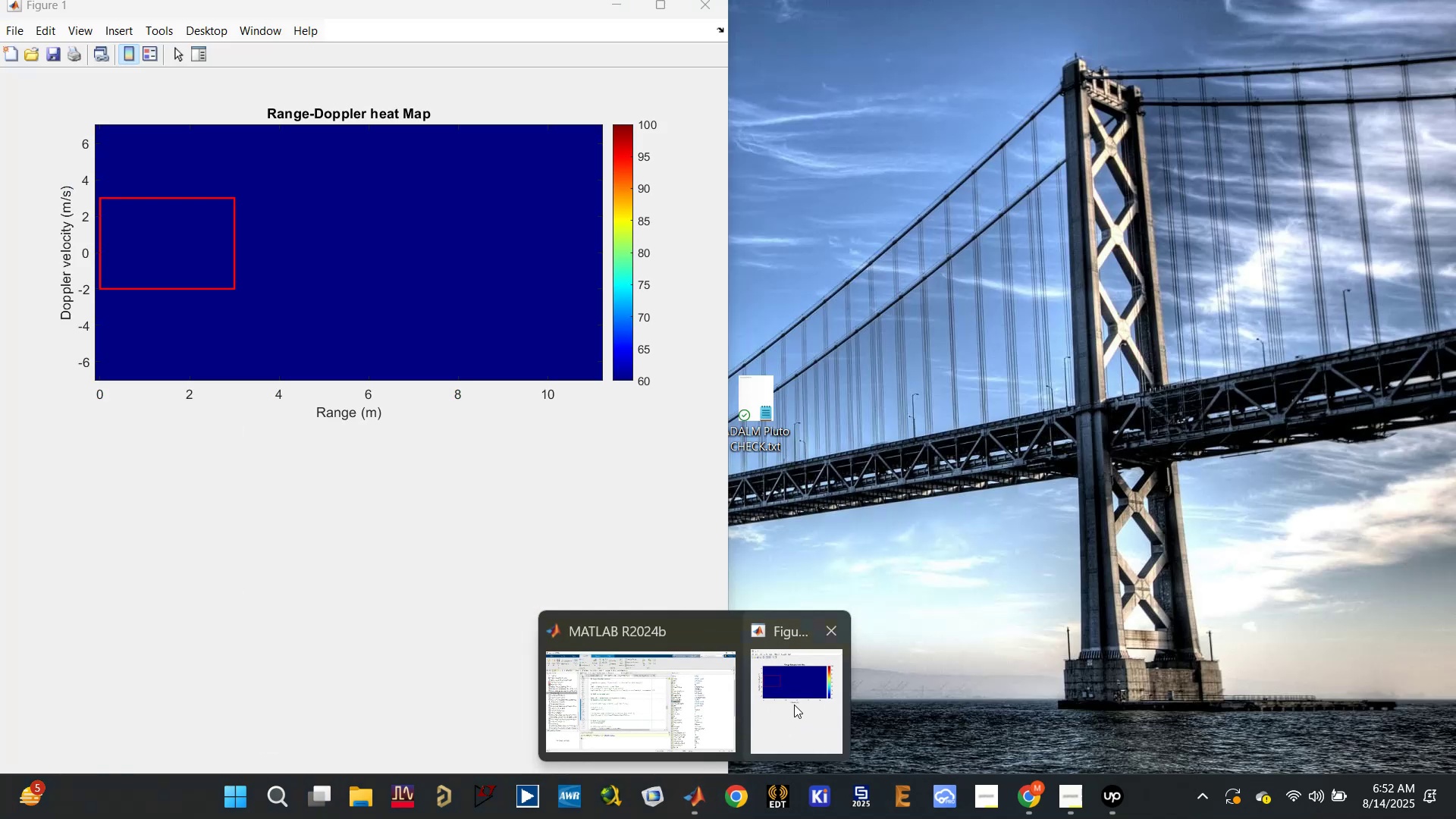 
left_click([794, 704])
 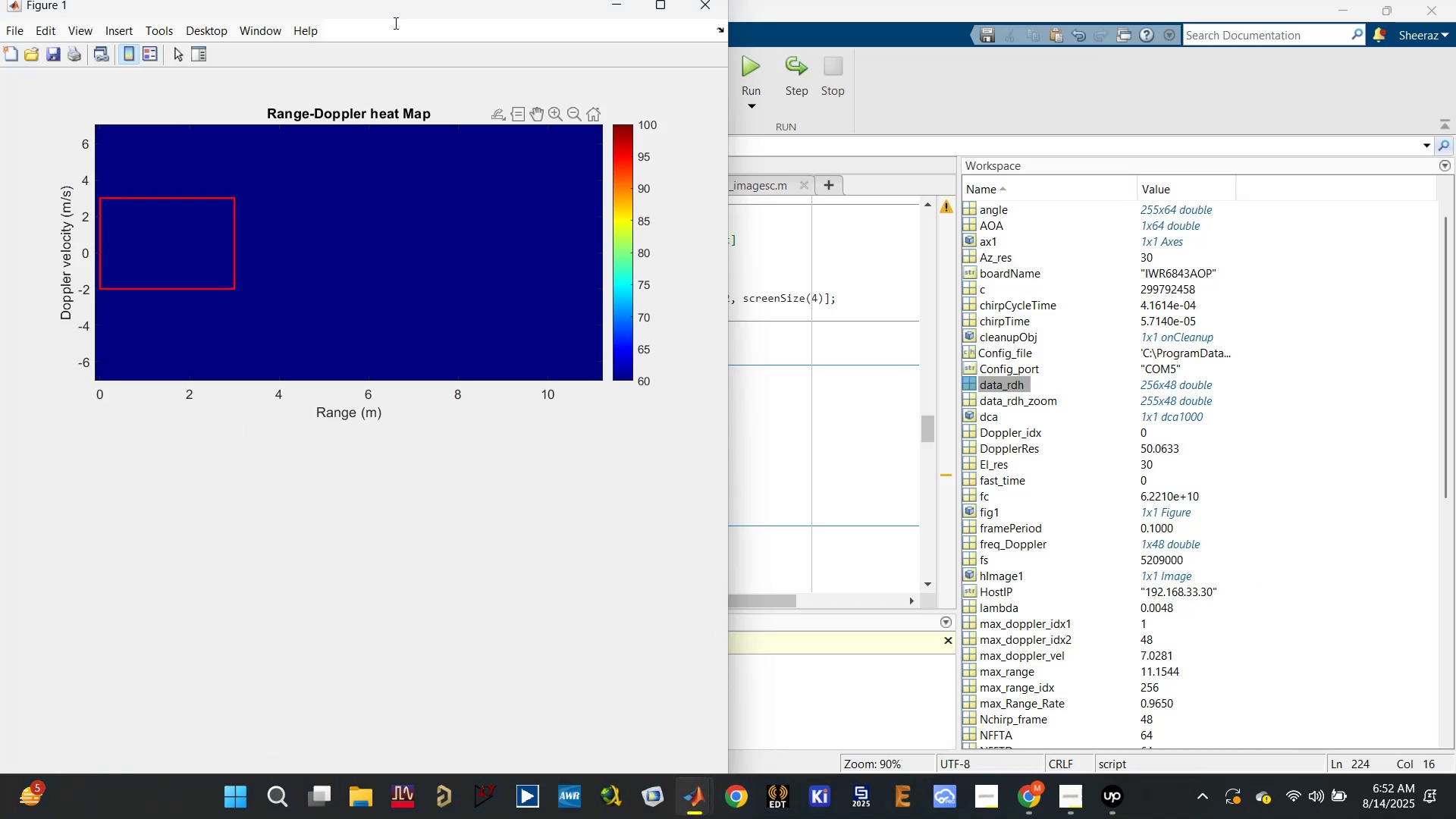 
left_click_drag(start_coordinate=[401, 16], to_coordinate=[973, 68])
 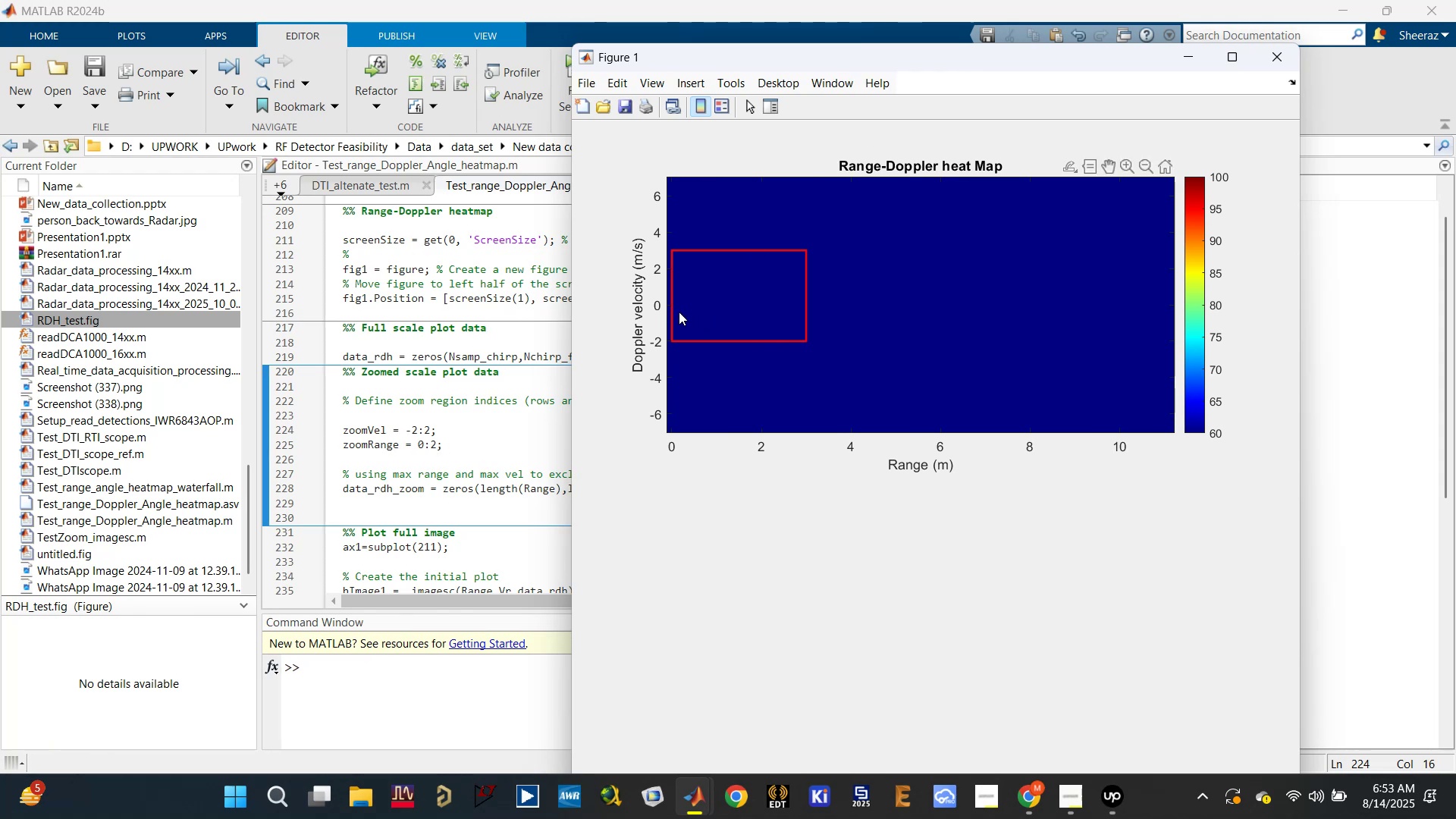 
wait(9.12)
 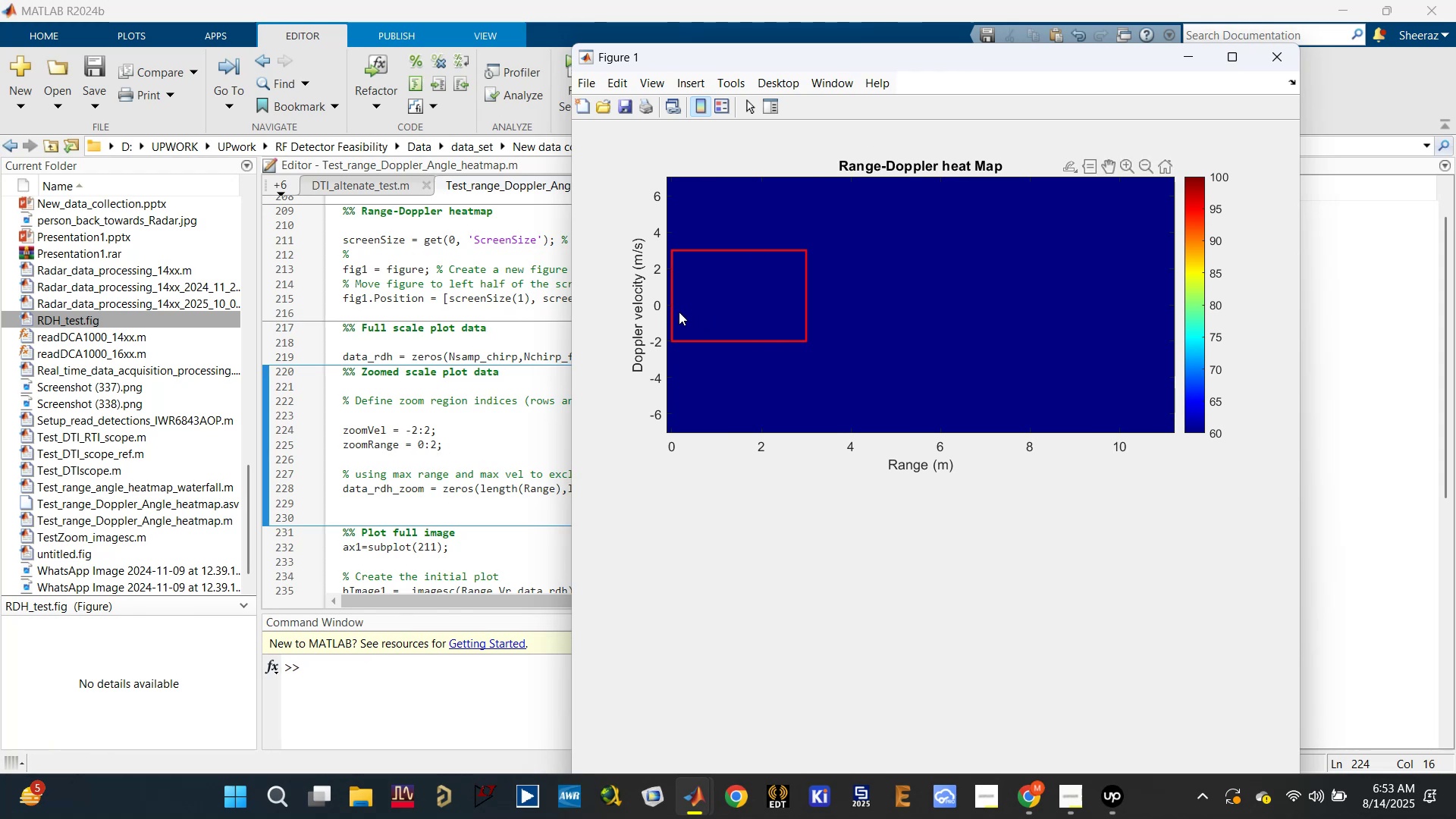 
left_click([1238, 55])
 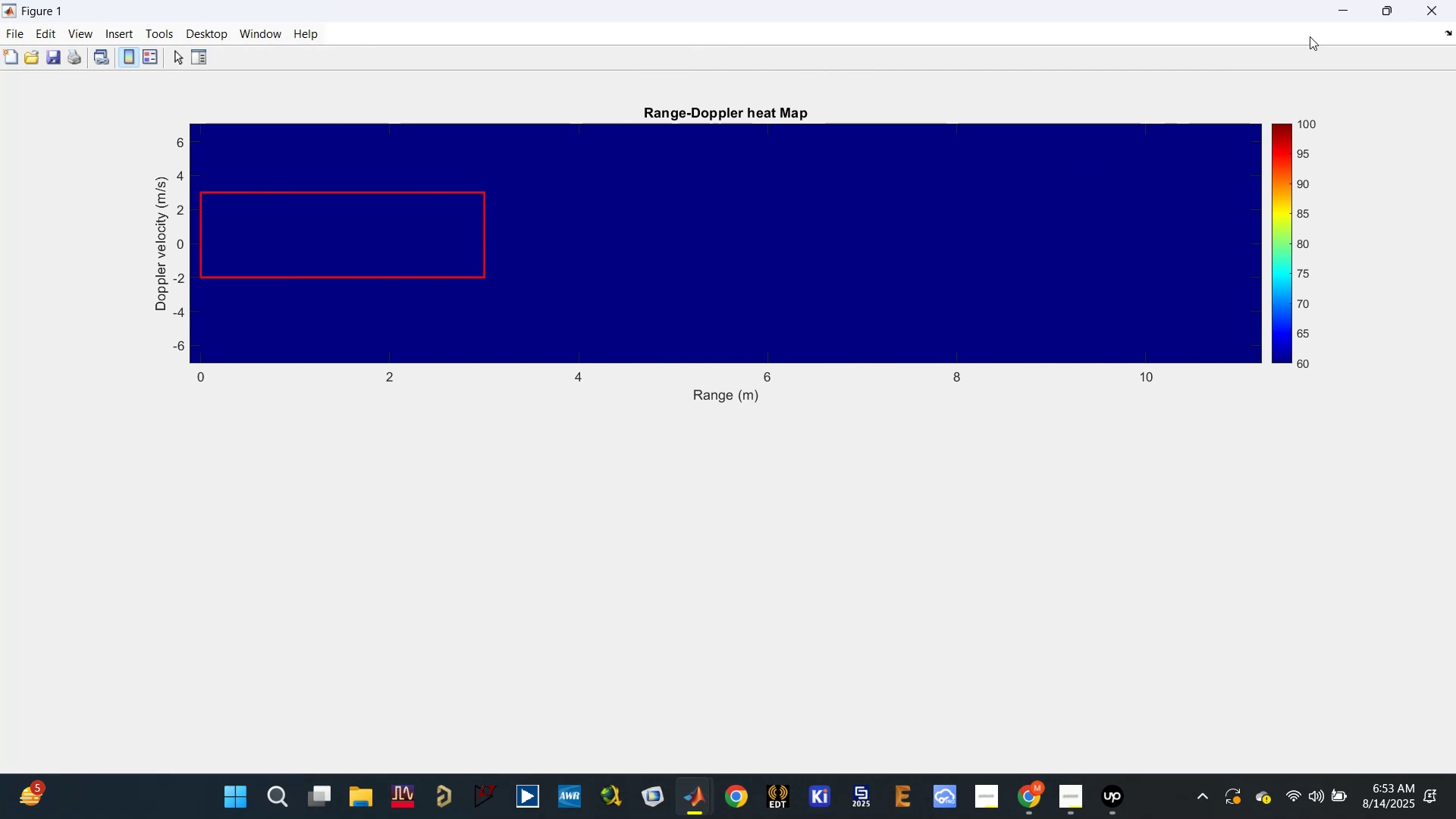 
left_click([1375, 9])
 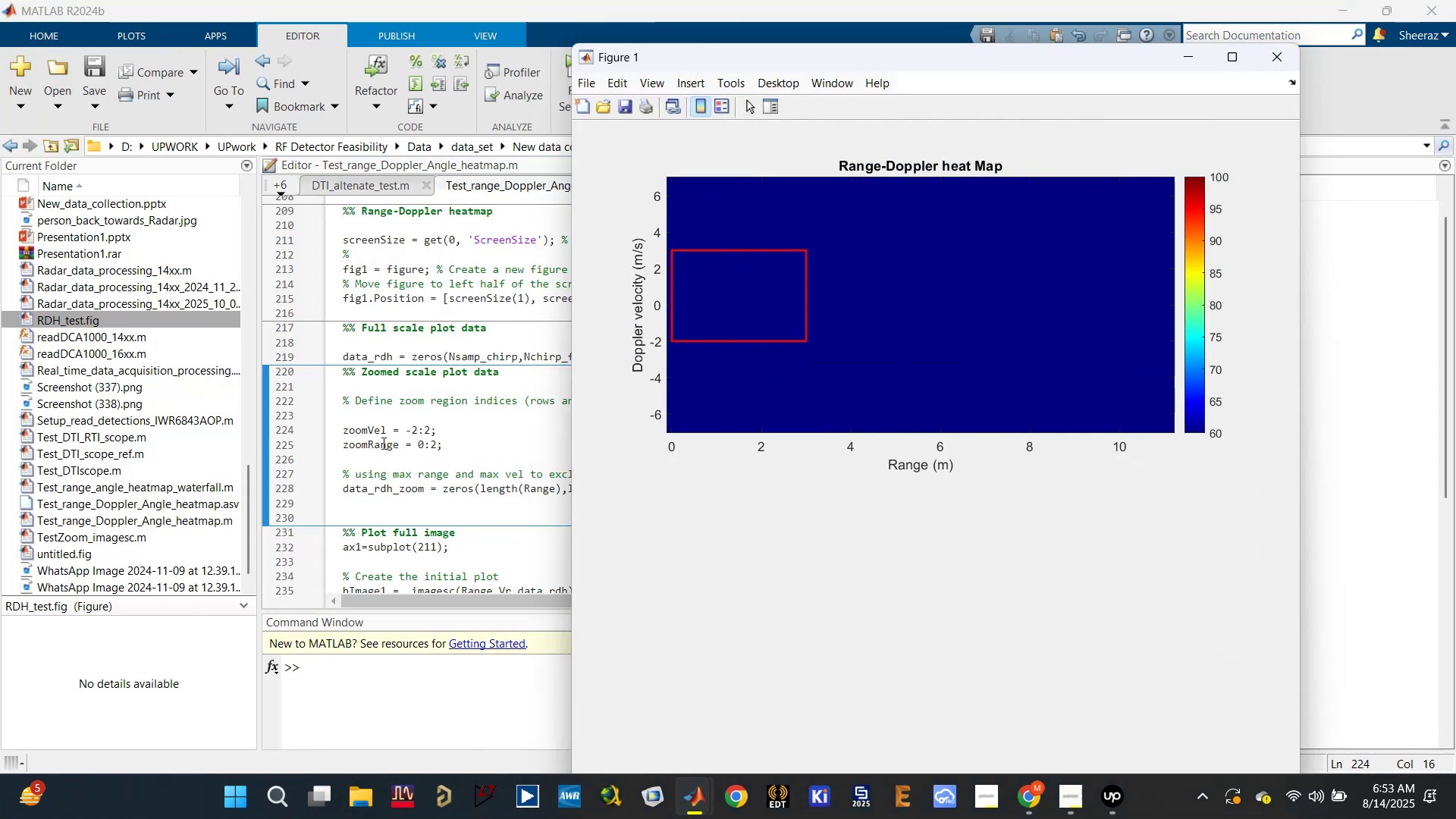 
wait(6.01)
 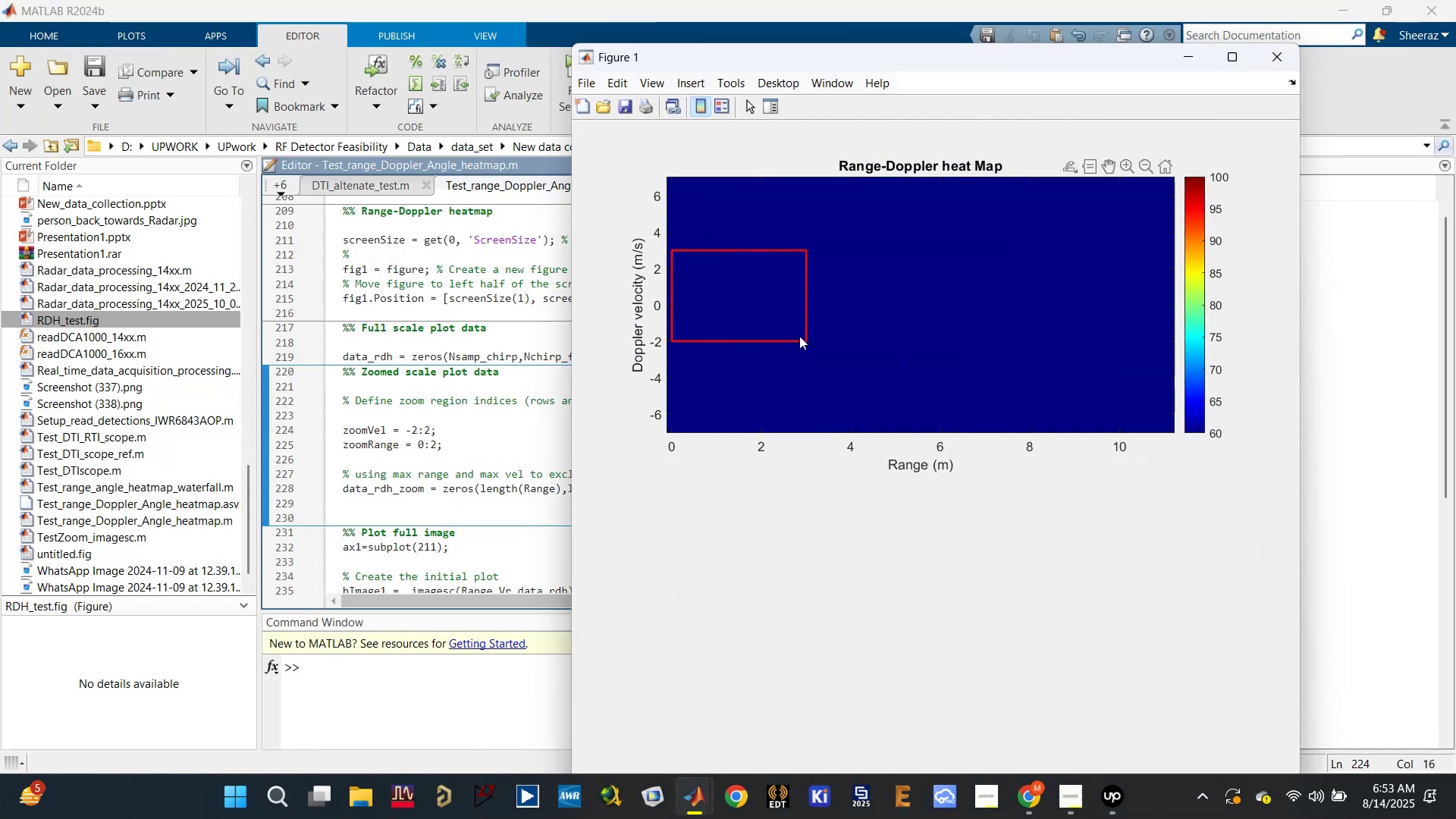 
left_click([1238, 60])
 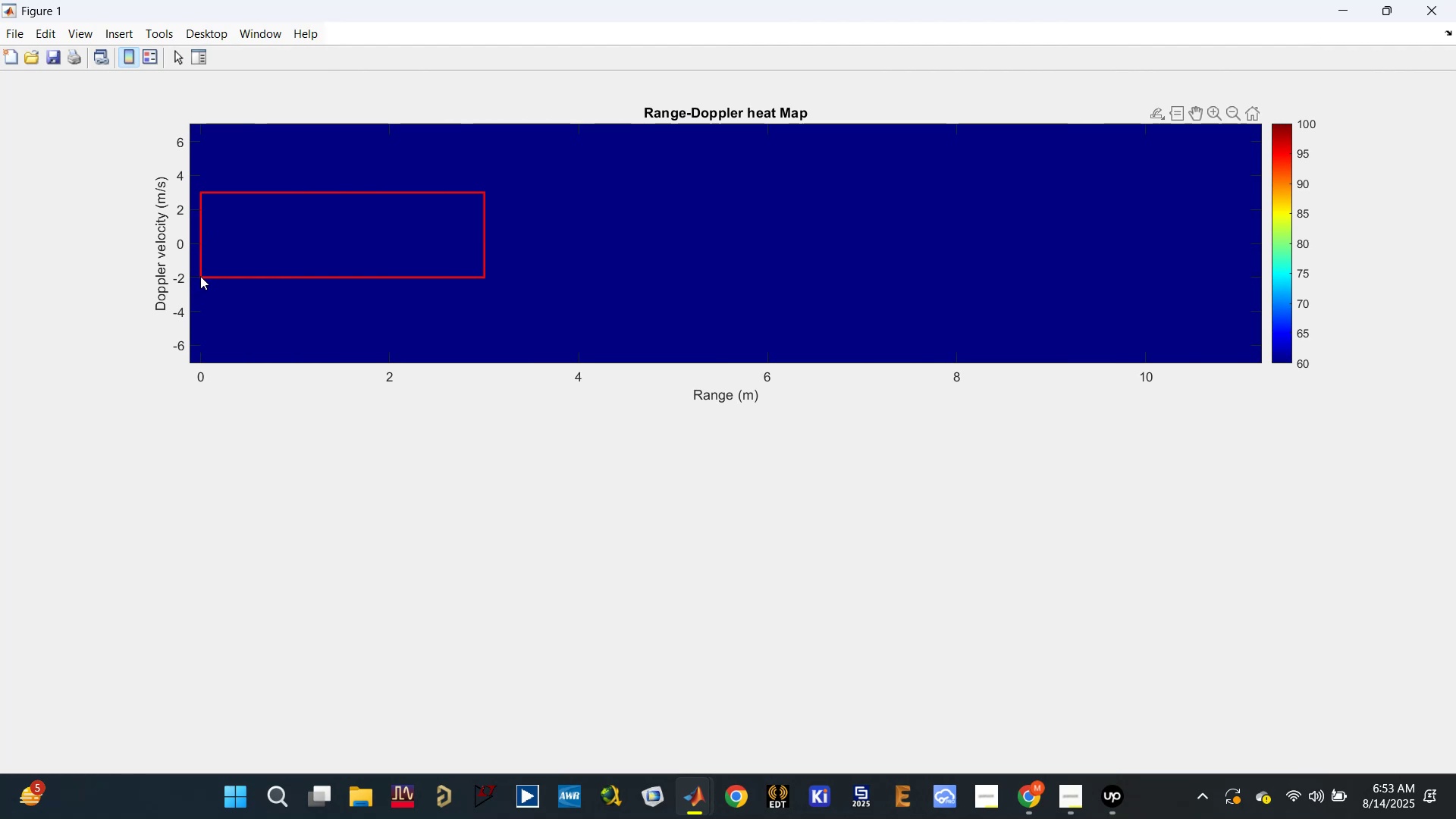 
left_click([1180, 113])
 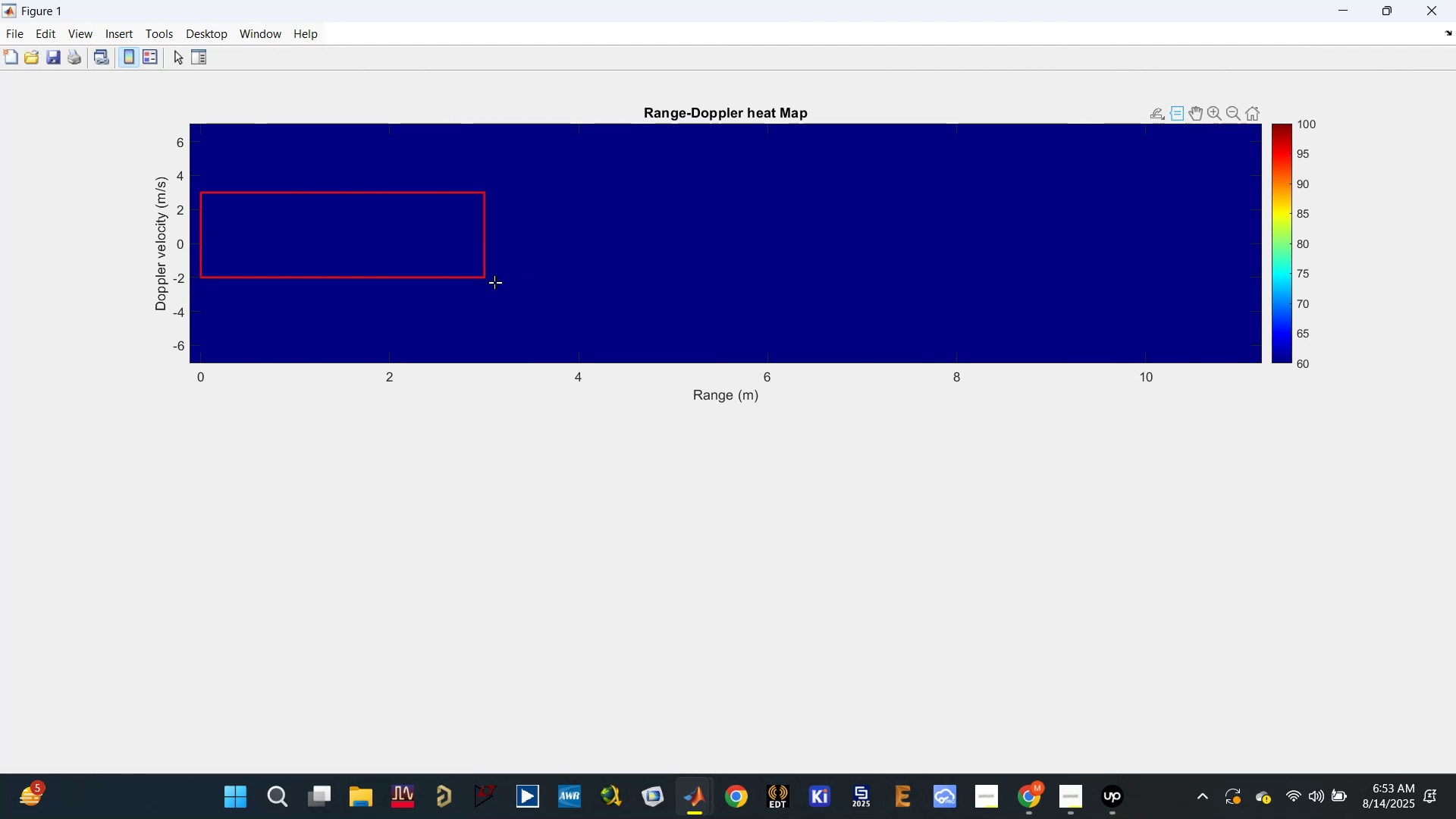 
wait(5.4)
 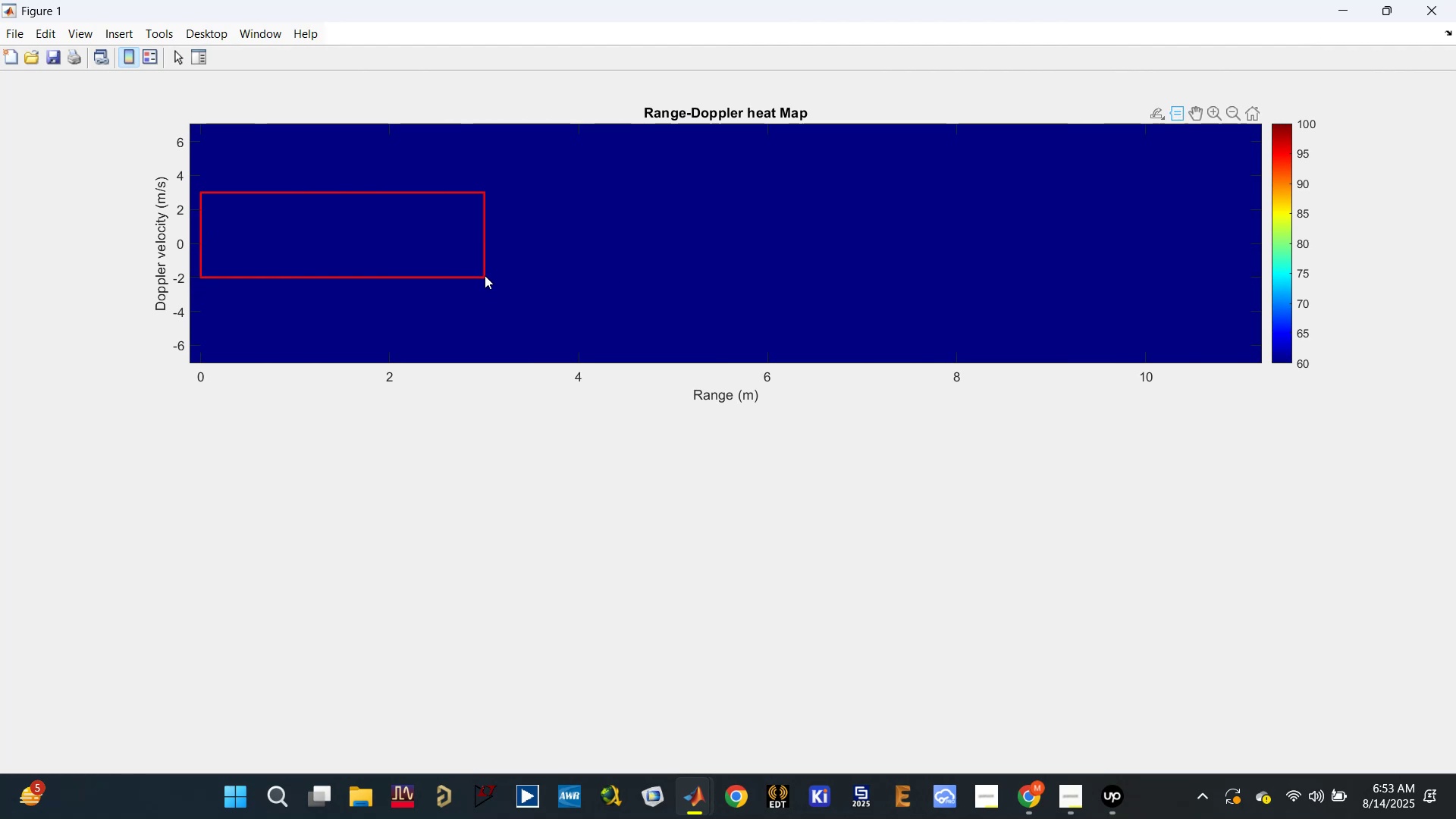 
left_click([483, 278])
 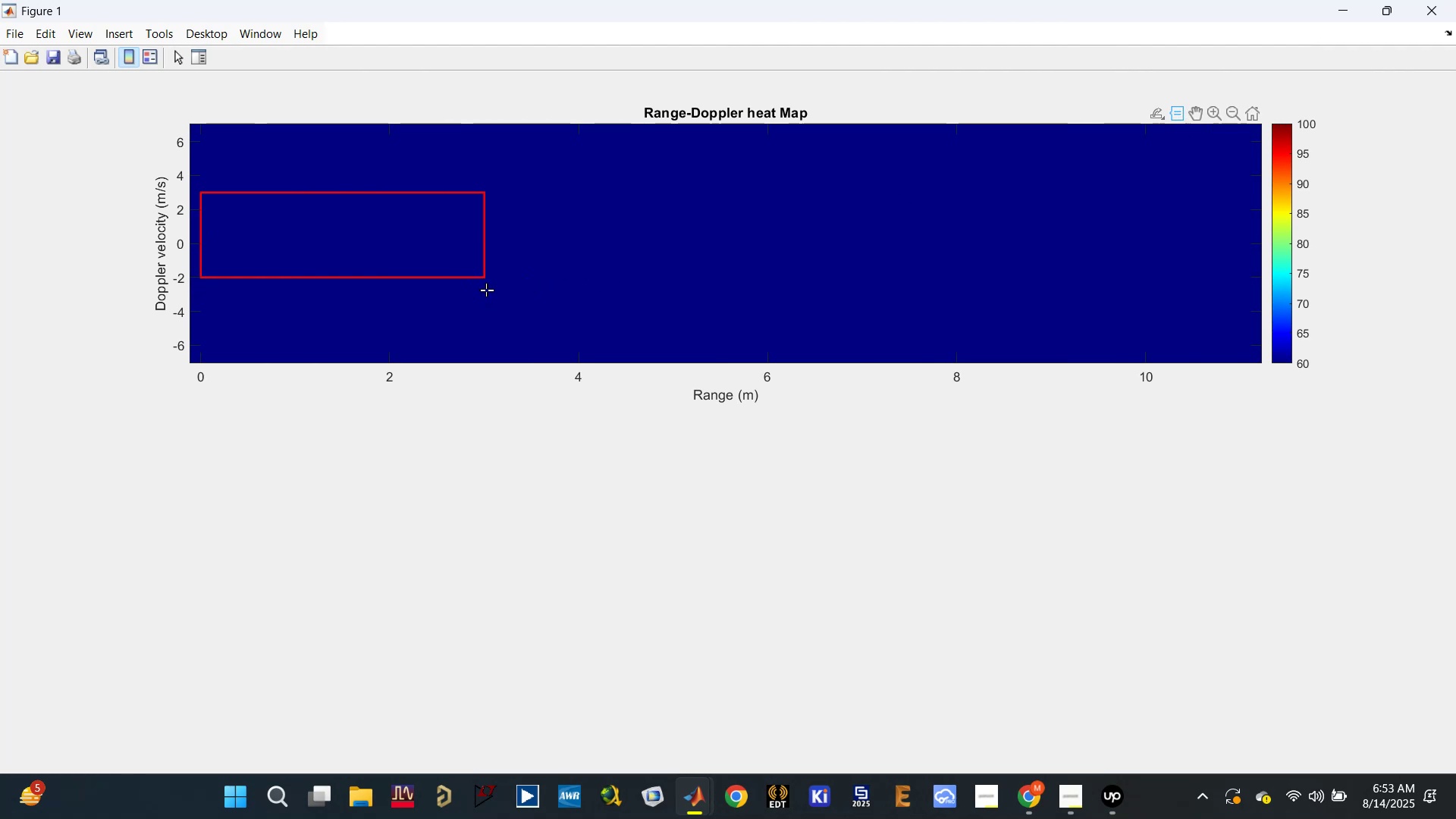 
left_click([485, 278])
 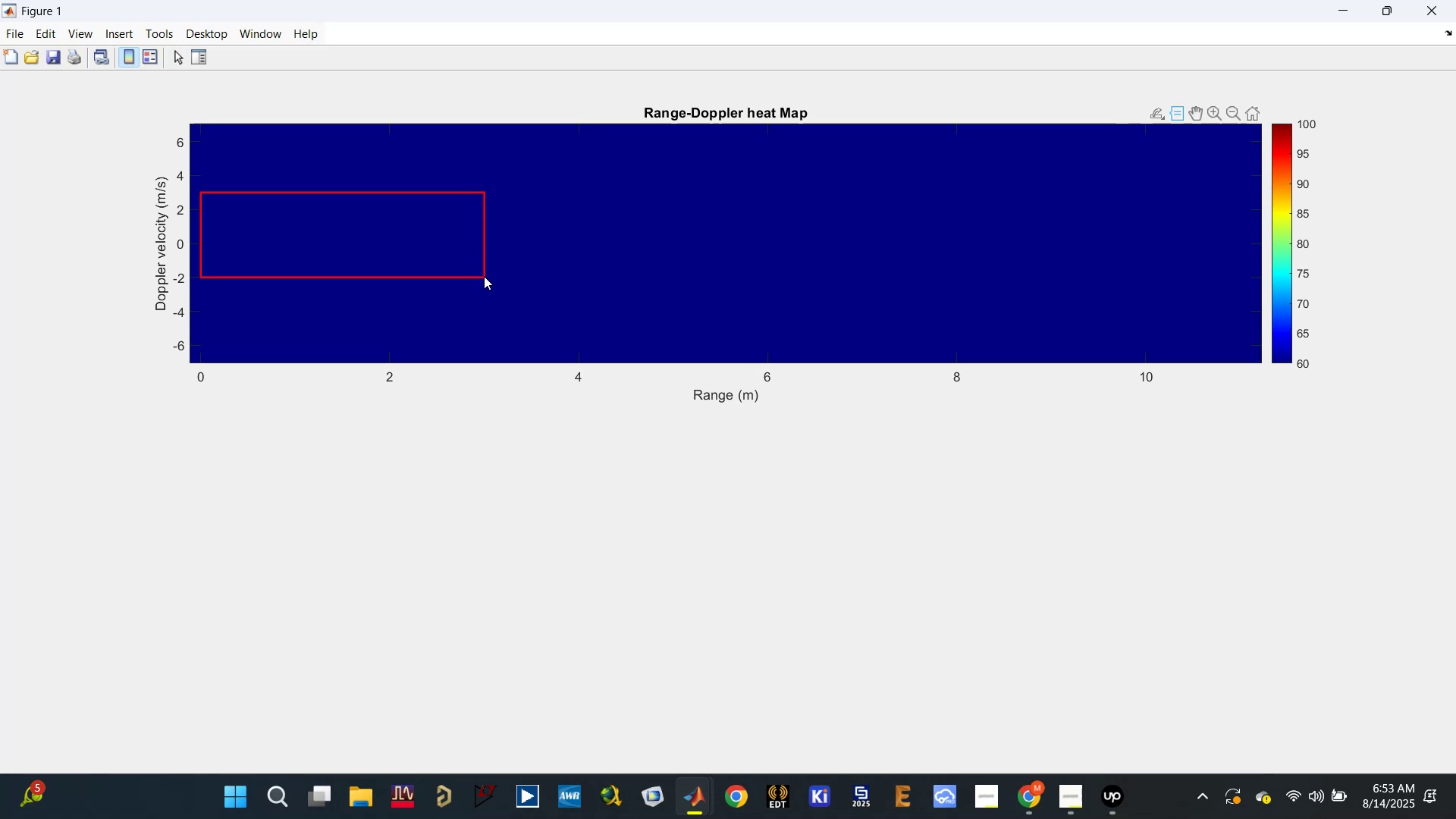 
left_click([484, 275])
 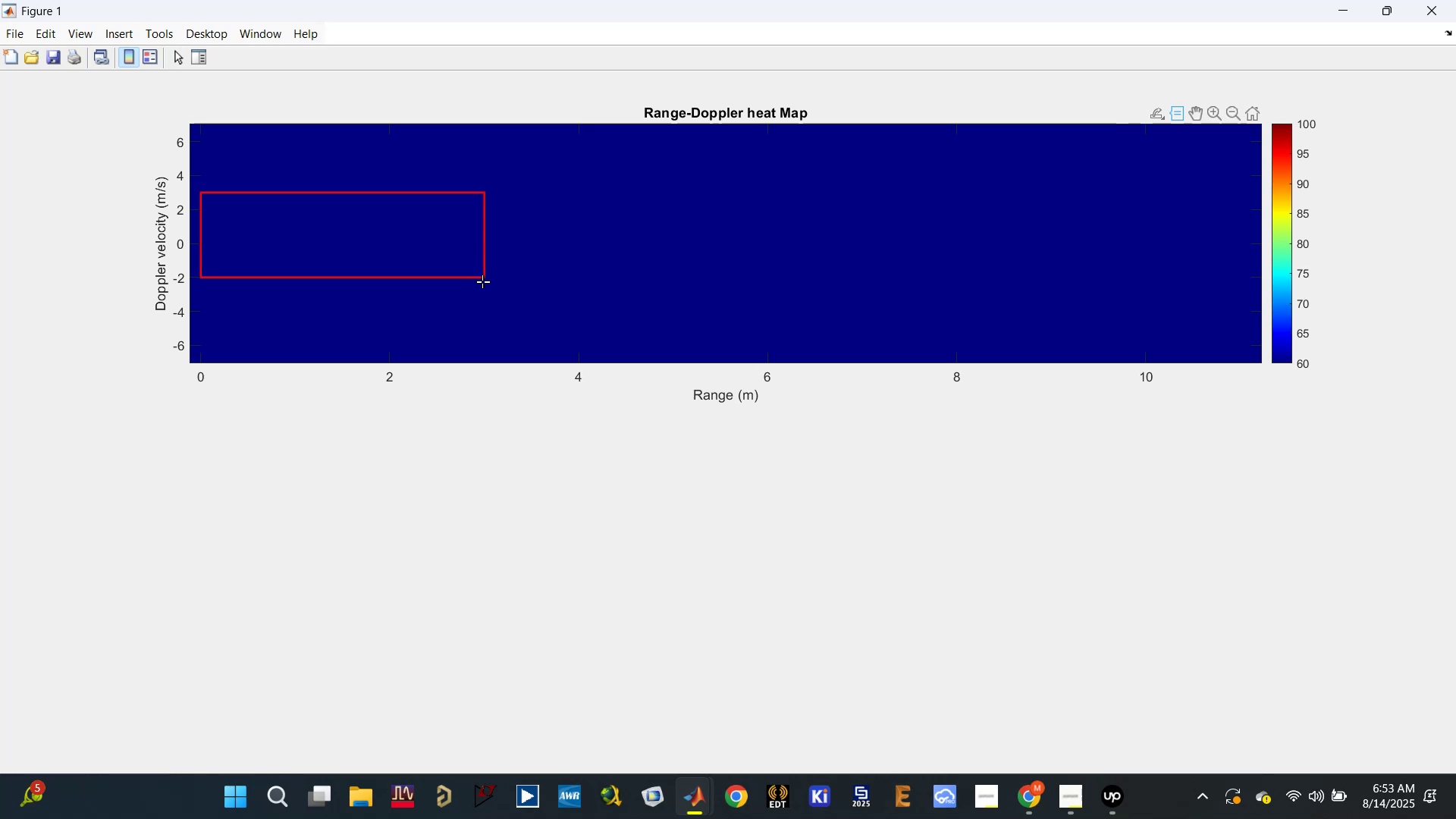 
left_click([482, 280])
 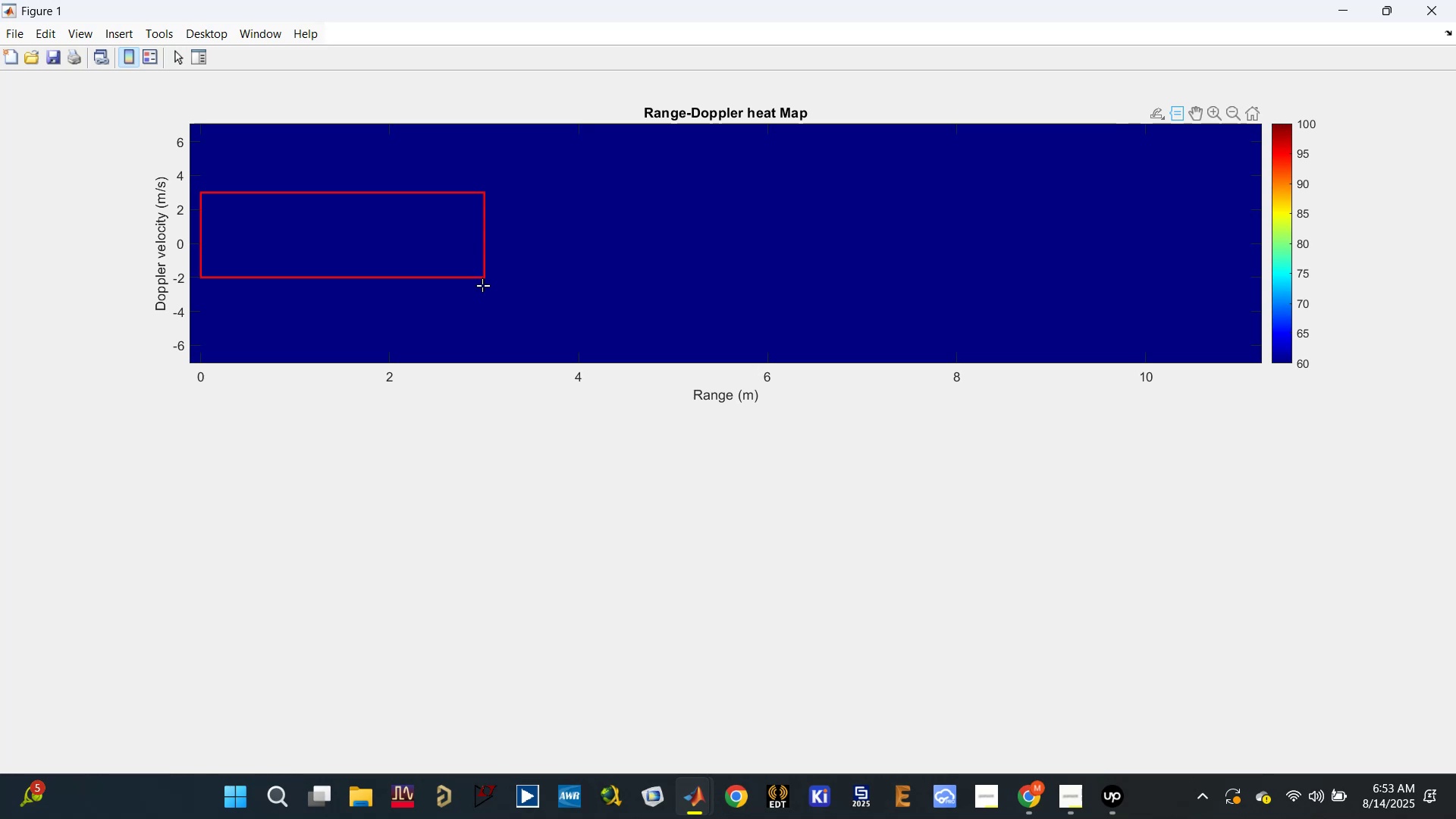 
mouse_move([506, 331])
 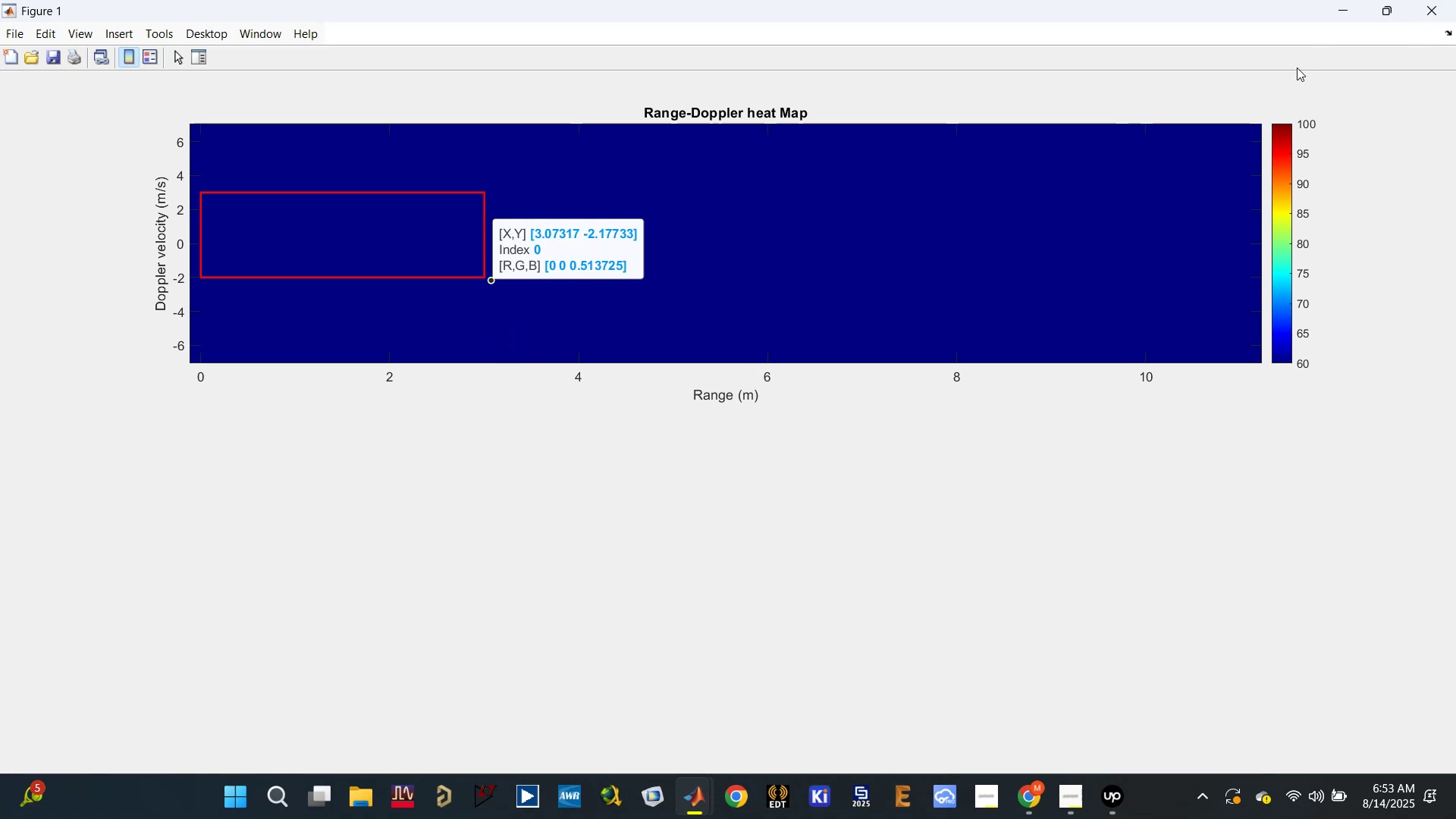 
wait(5.18)
 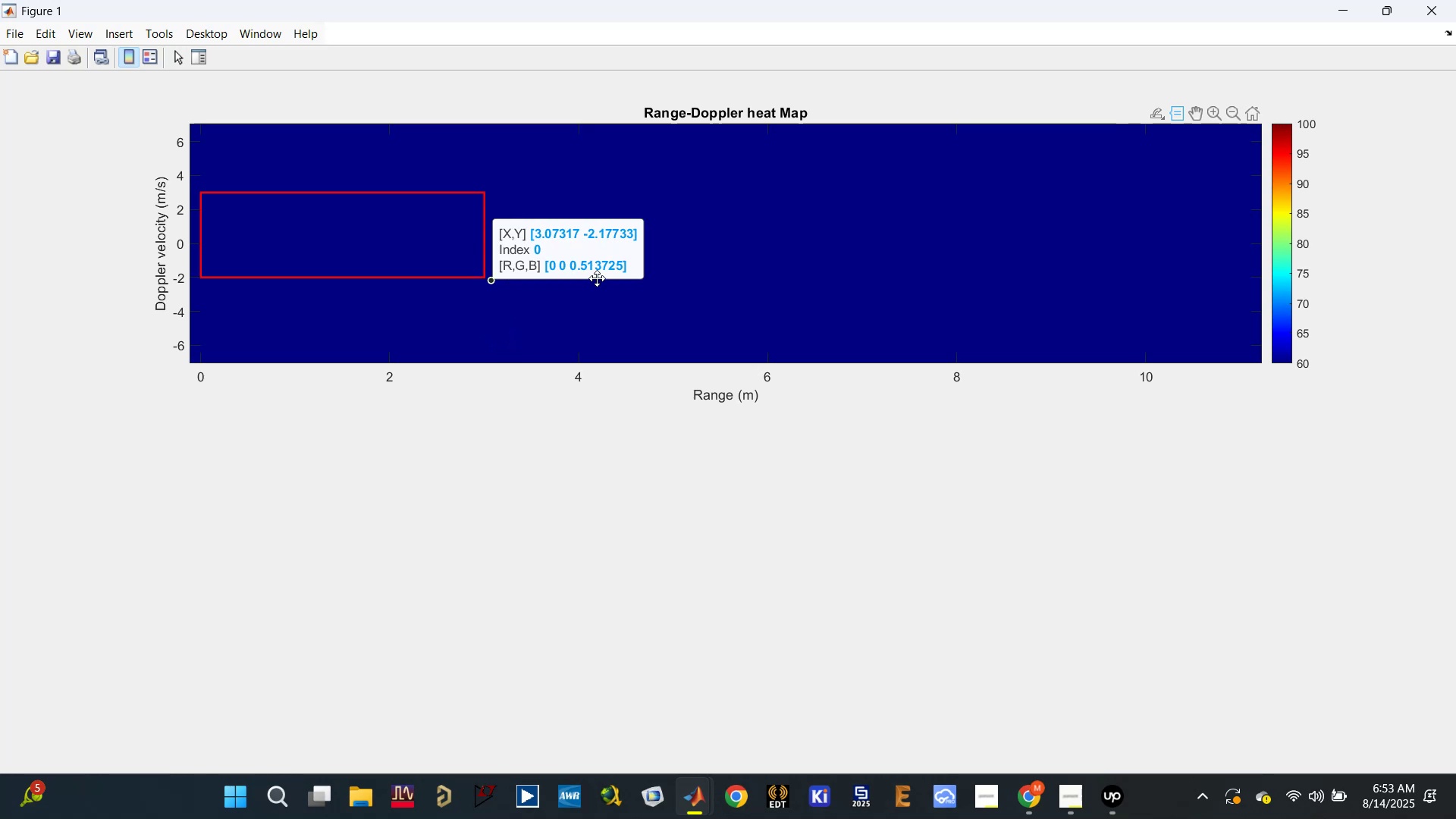 
left_click([1391, 8])
 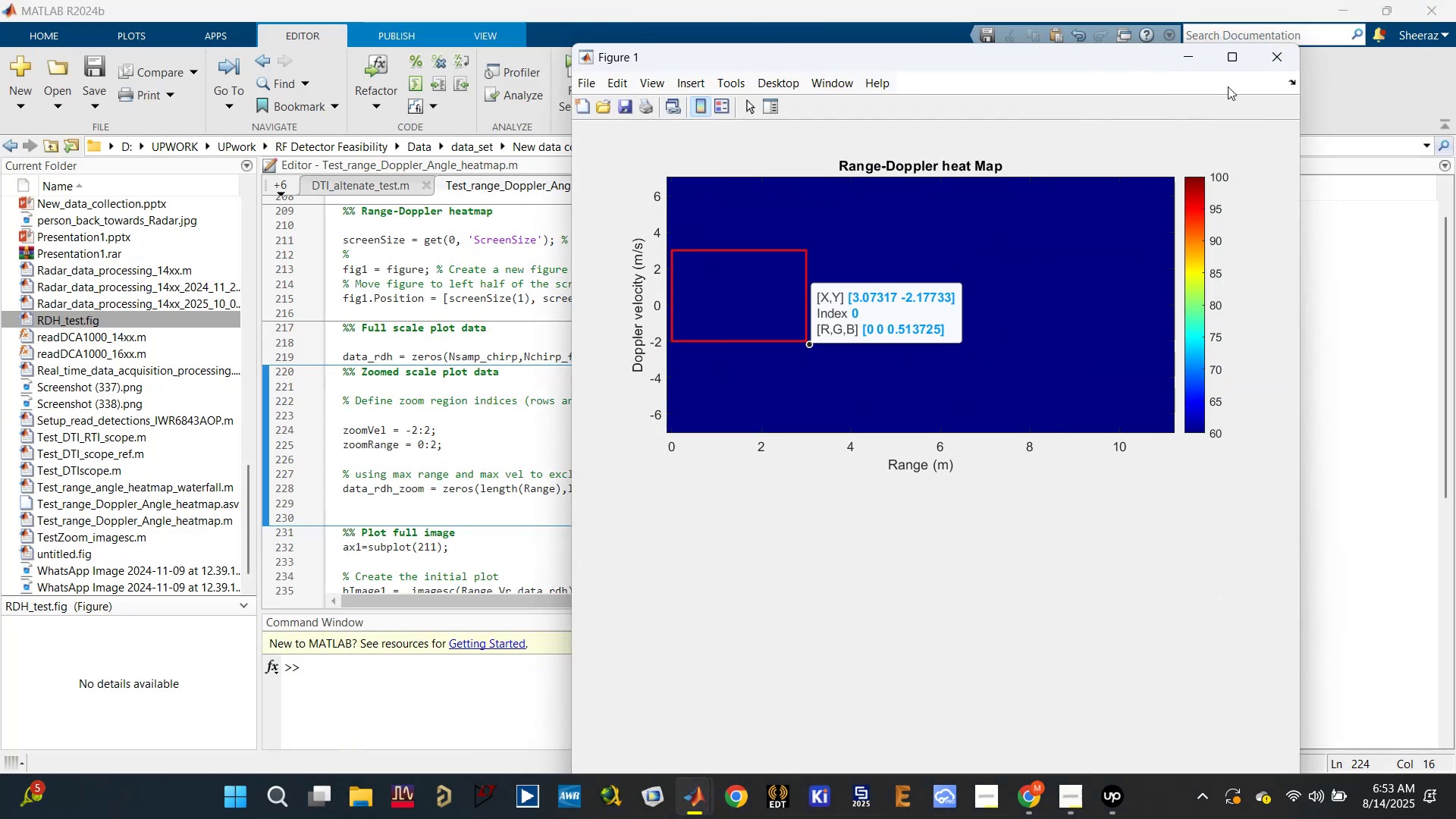 
left_click([1267, 57])
 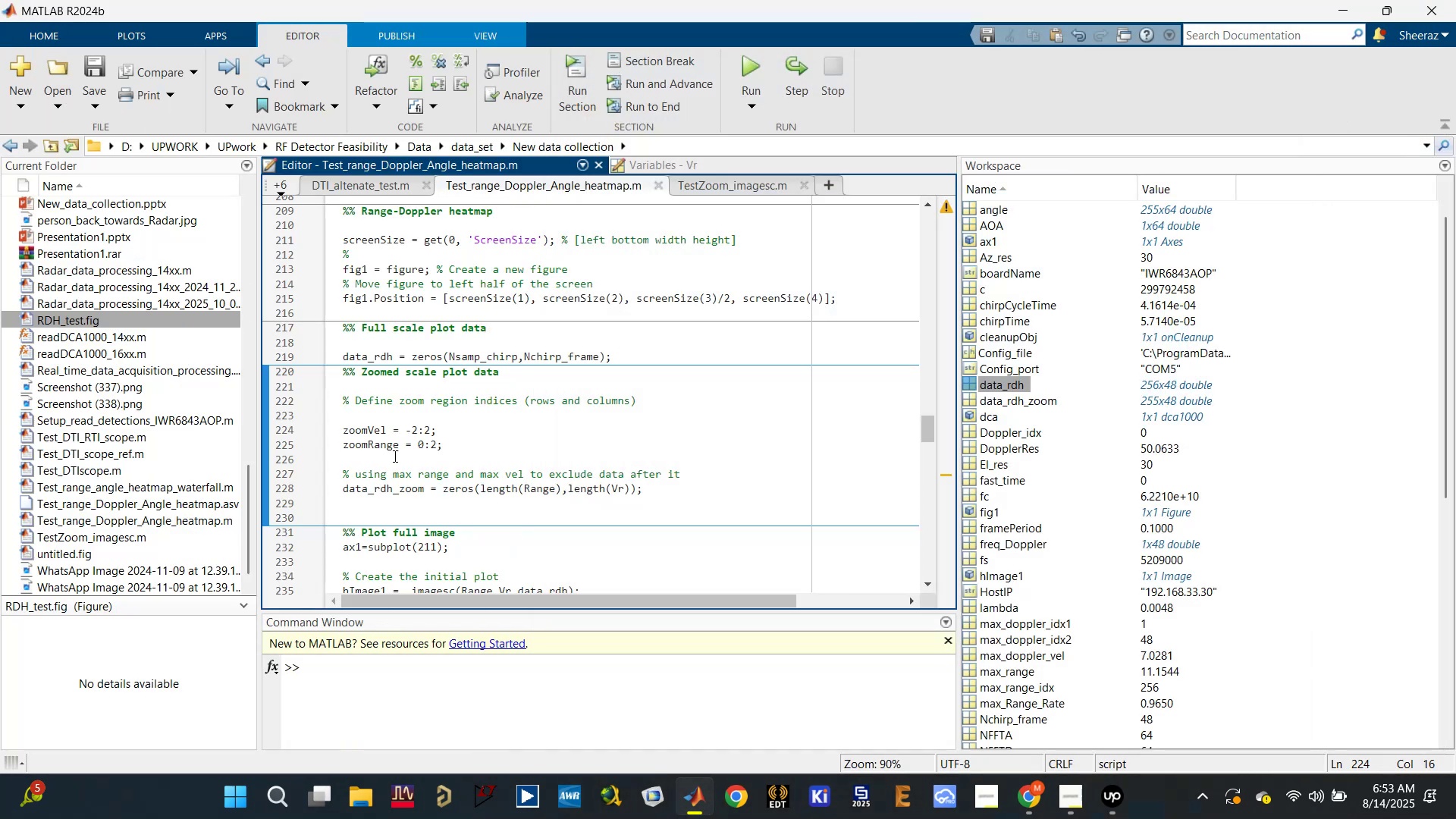 
left_click([394, 447])
 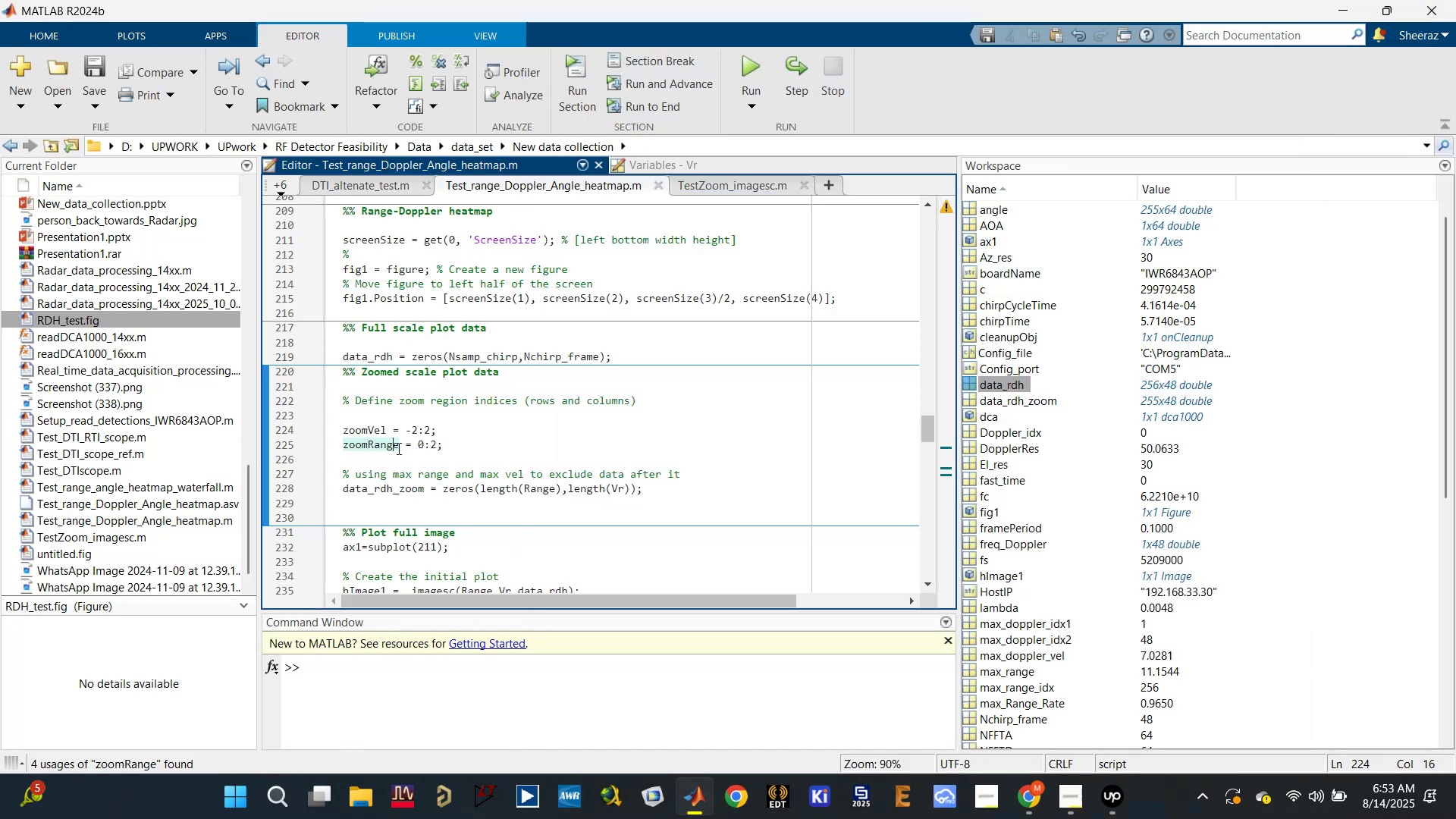 
key(Control+S)
 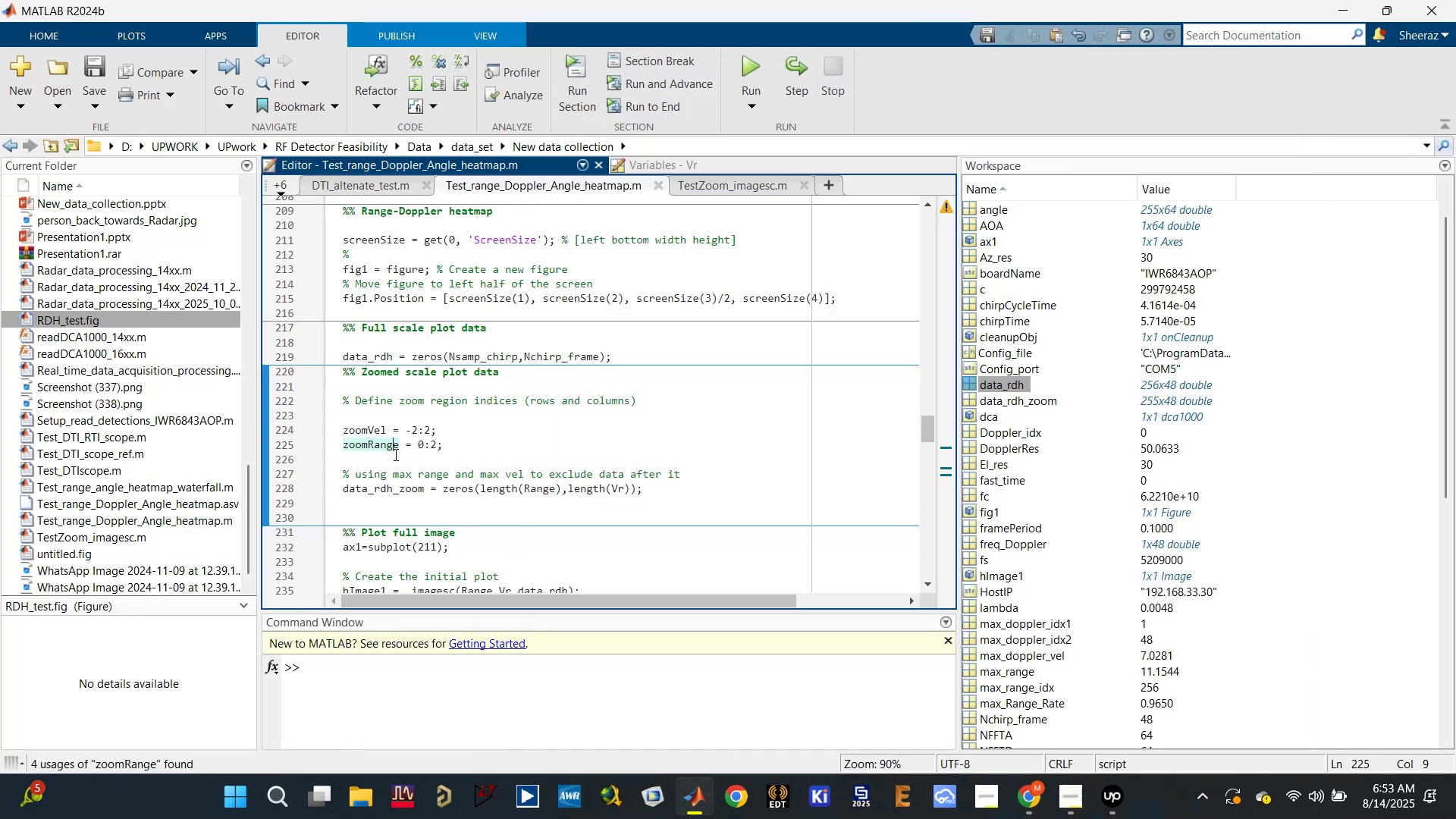 
scroll: coordinate [484, 475], scroll_direction: down, amount: 3.0
 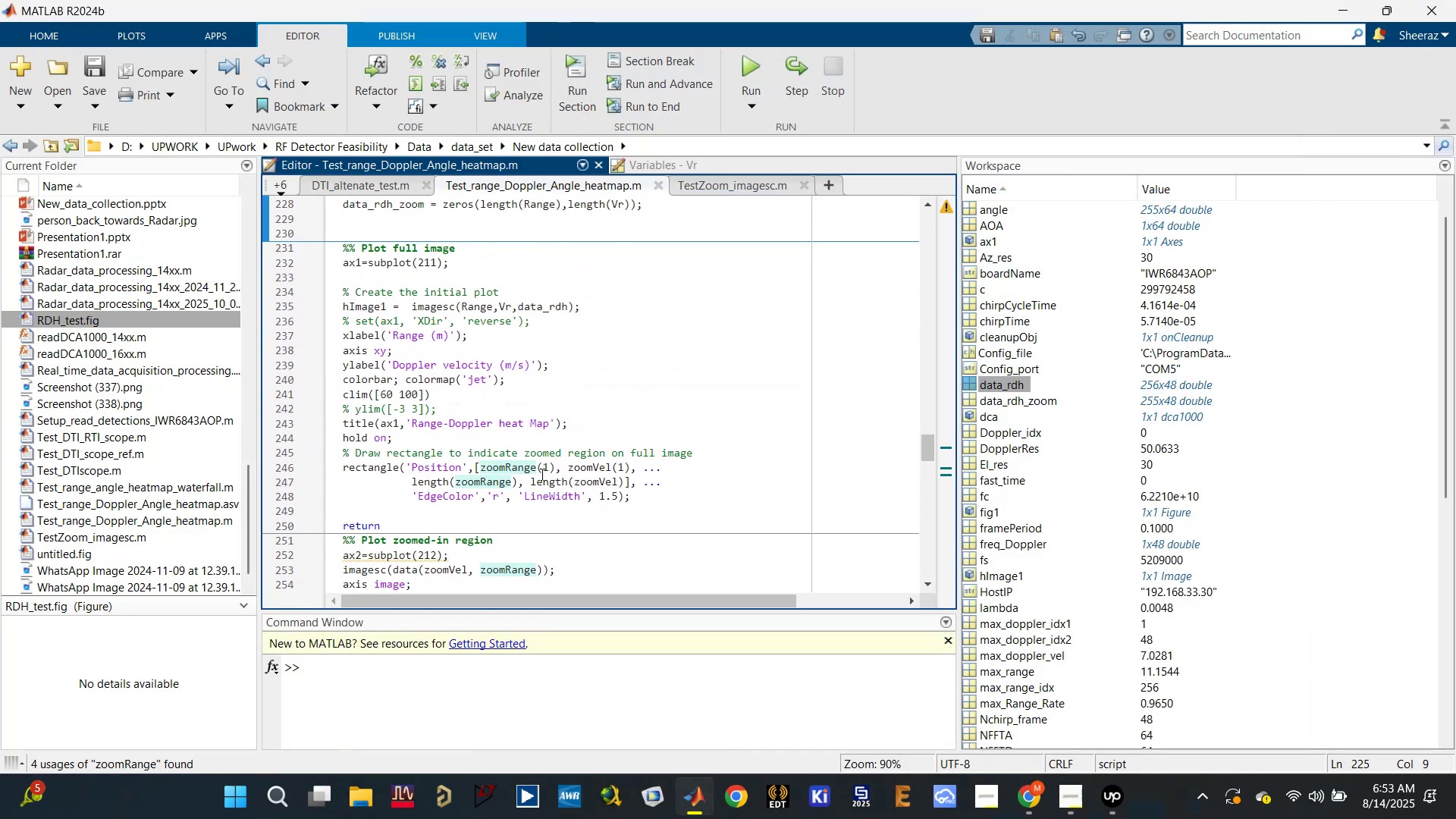 
scroll: coordinate [541, 473], scroll_direction: up, amount: 1.0
 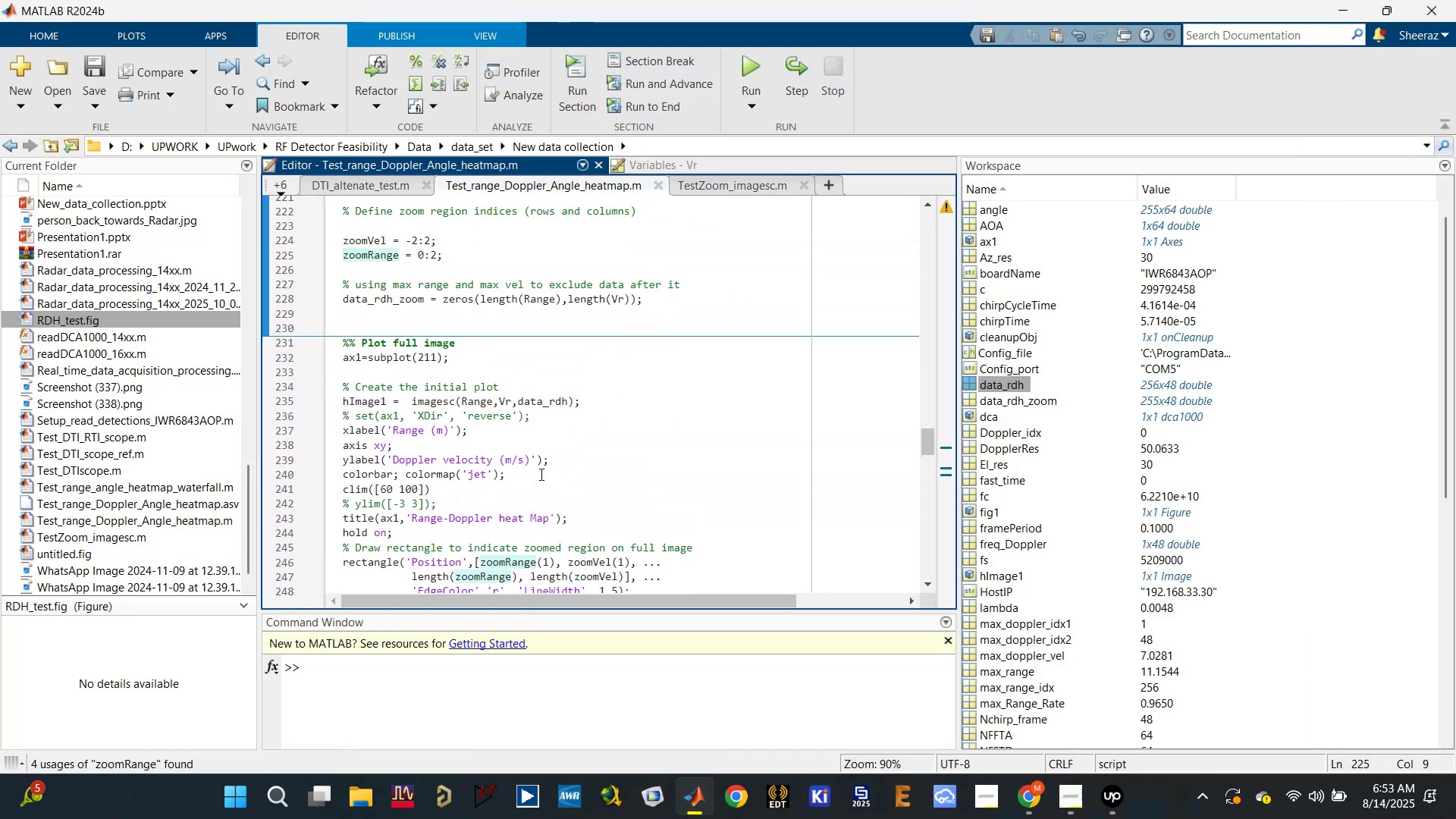 
scroll: coordinate [540, 474], scroll_direction: down, amount: 1.0
 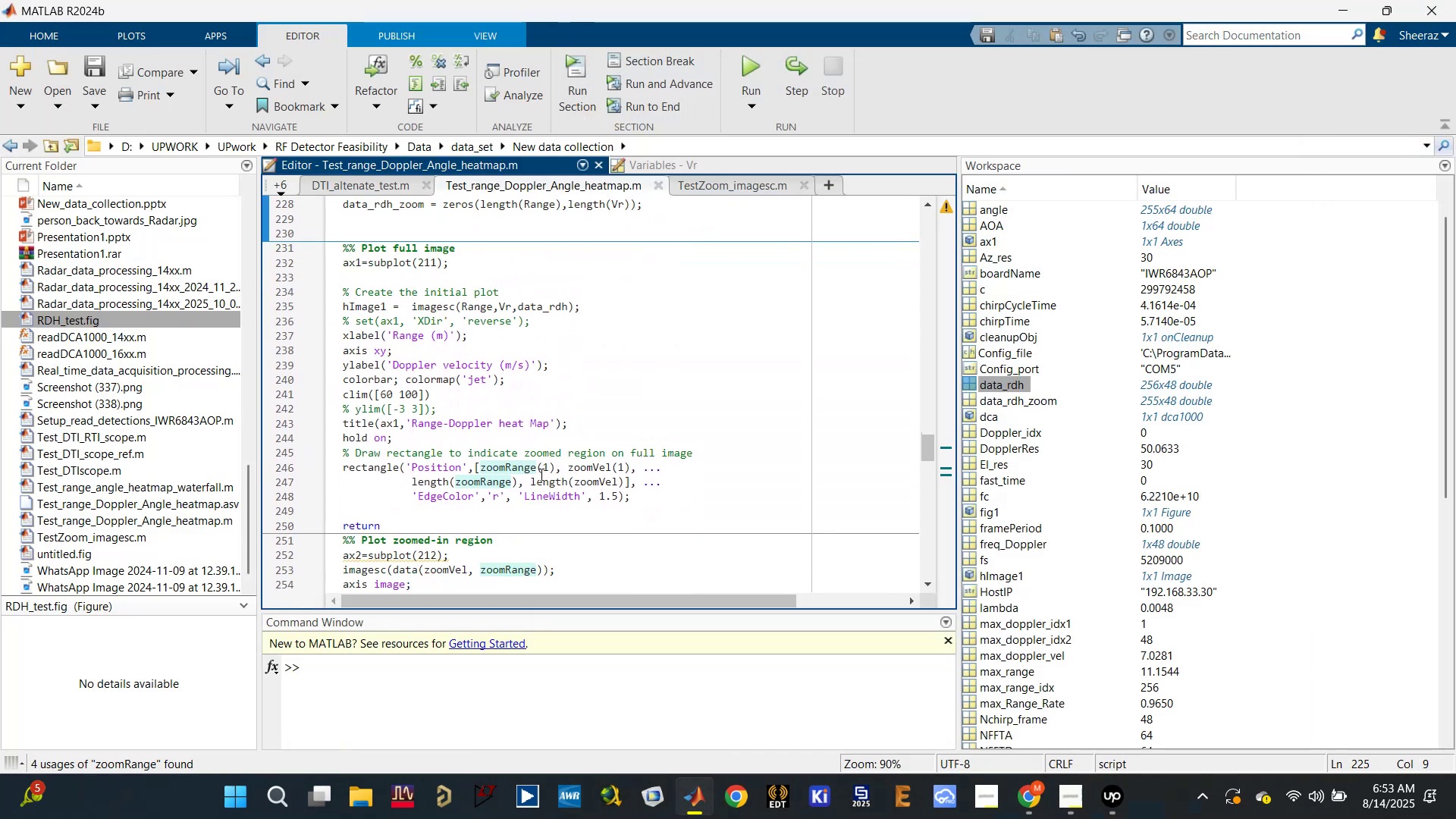 
scroll: coordinate [540, 474], scroll_direction: up, amount: 1.0
 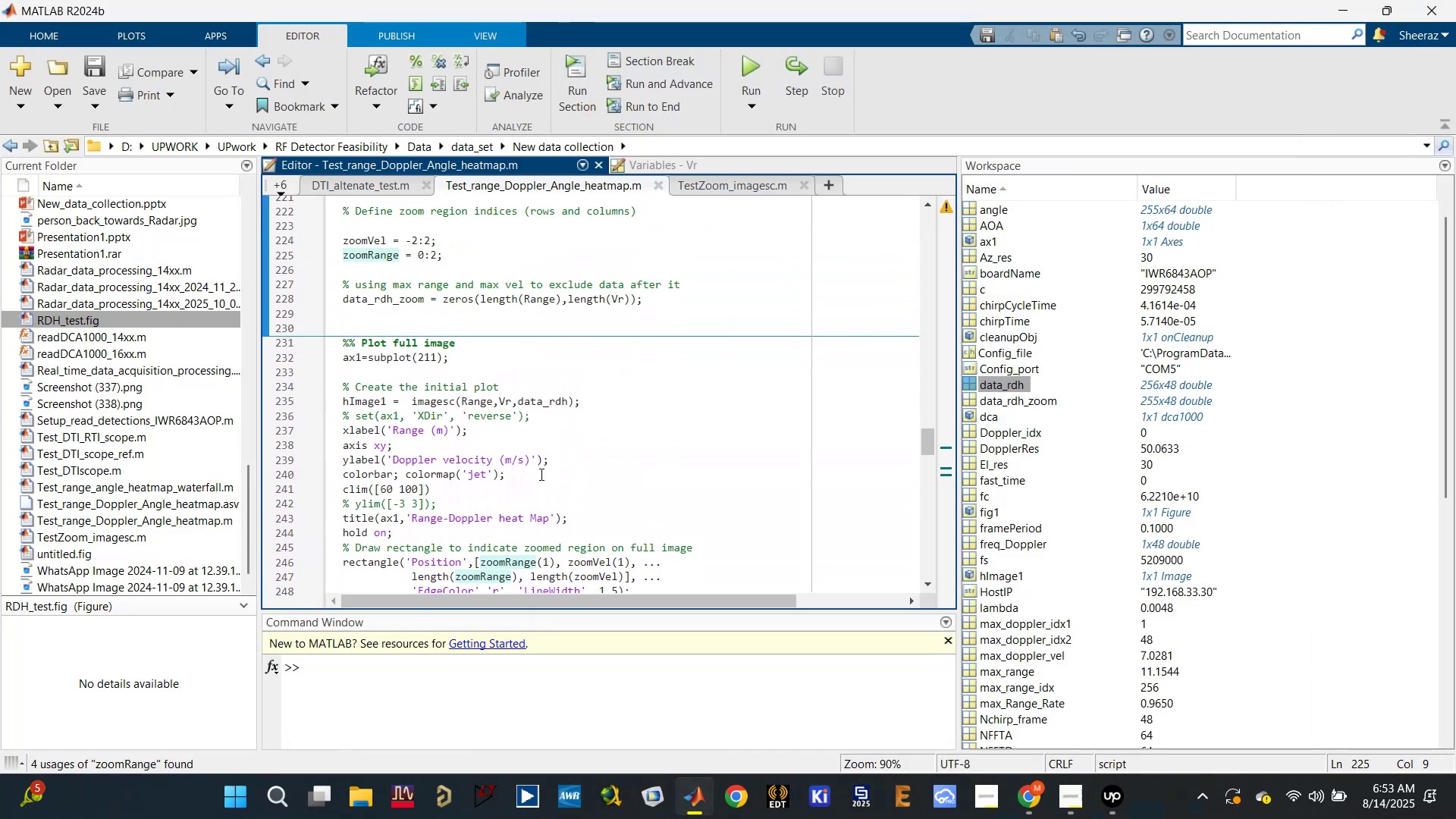 
scroll: coordinate [540, 474], scroll_direction: down, amount: 1.0
 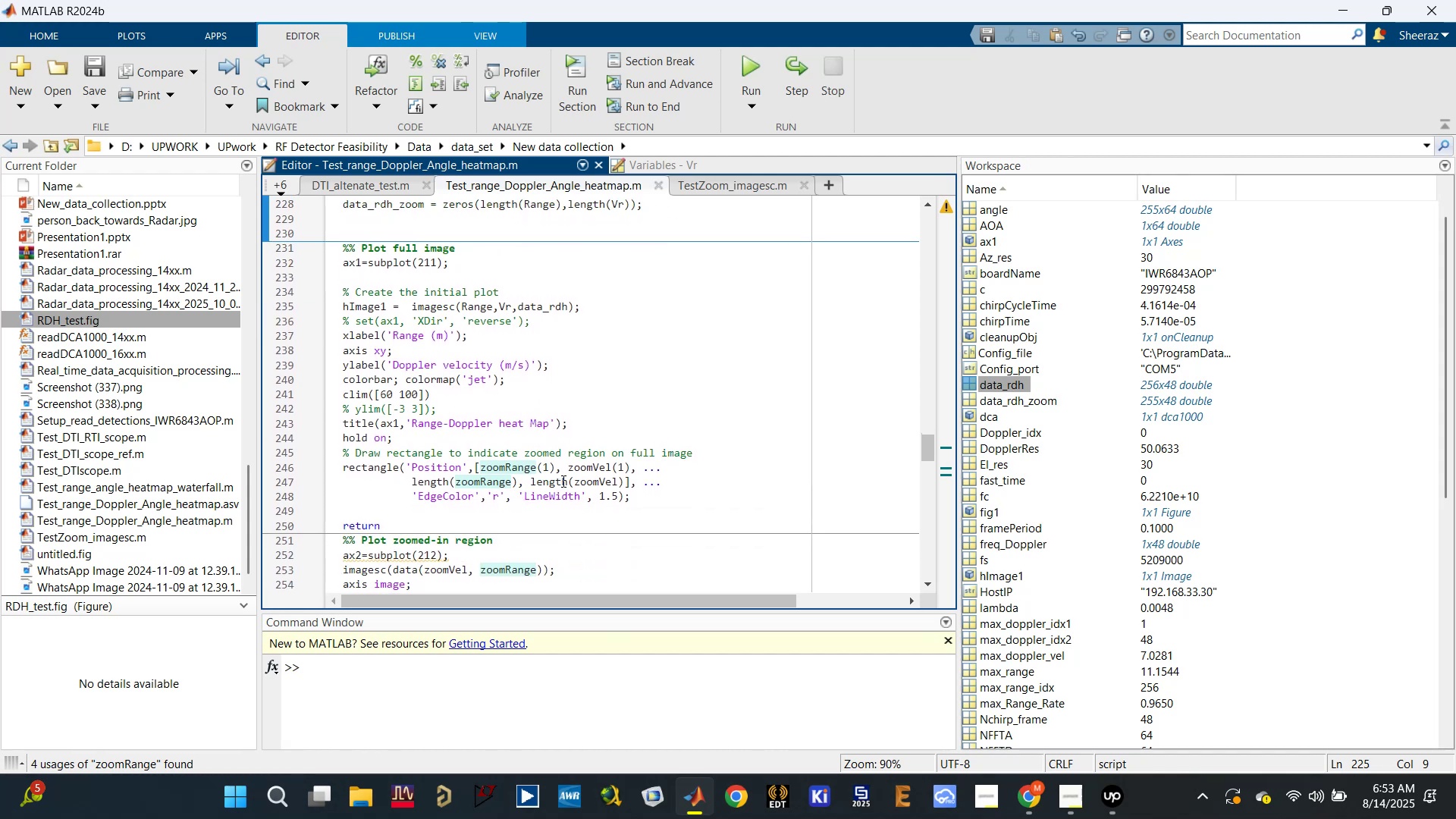 
left_click([591, 483])
 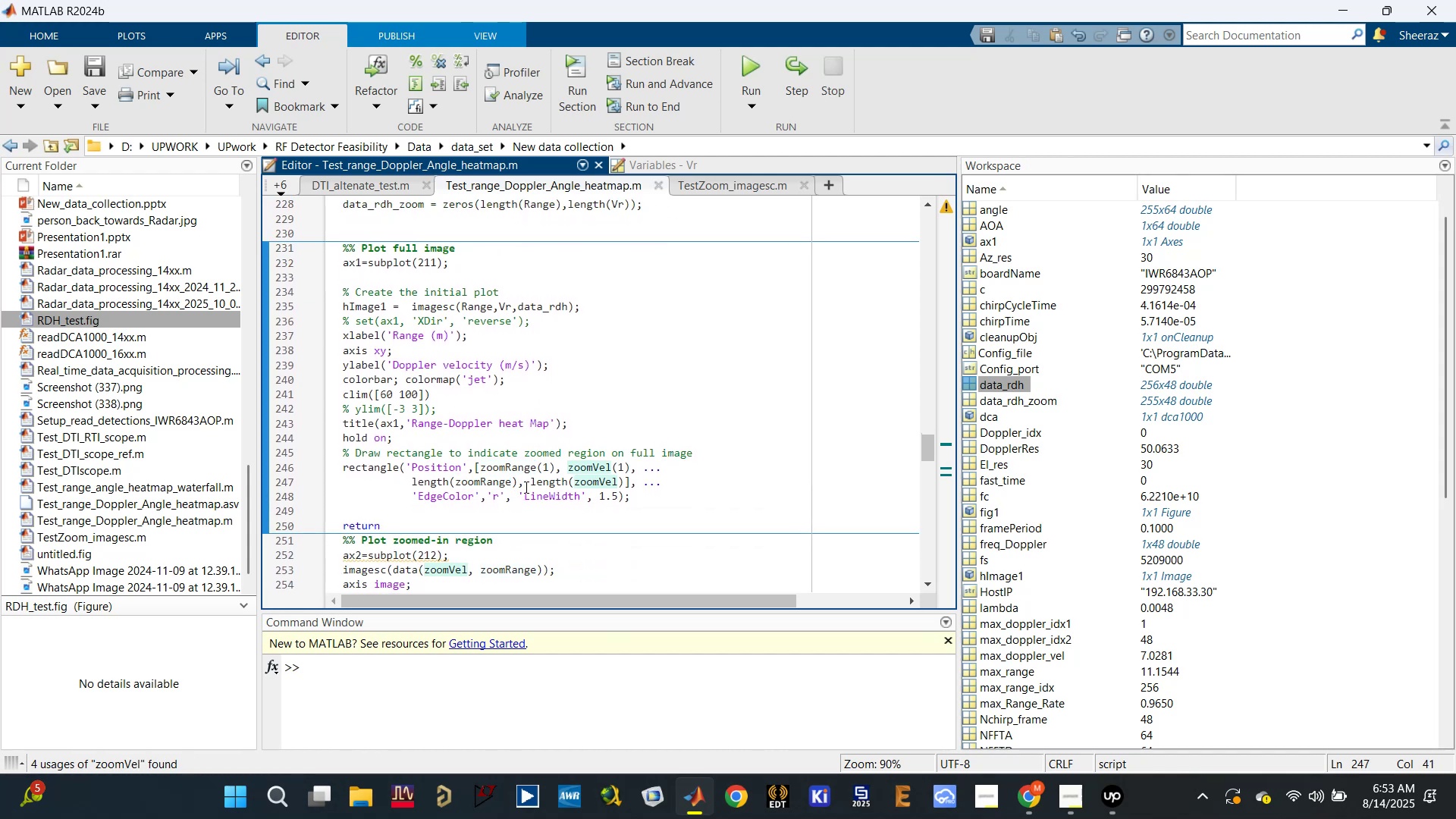 
left_click([514, 468])
 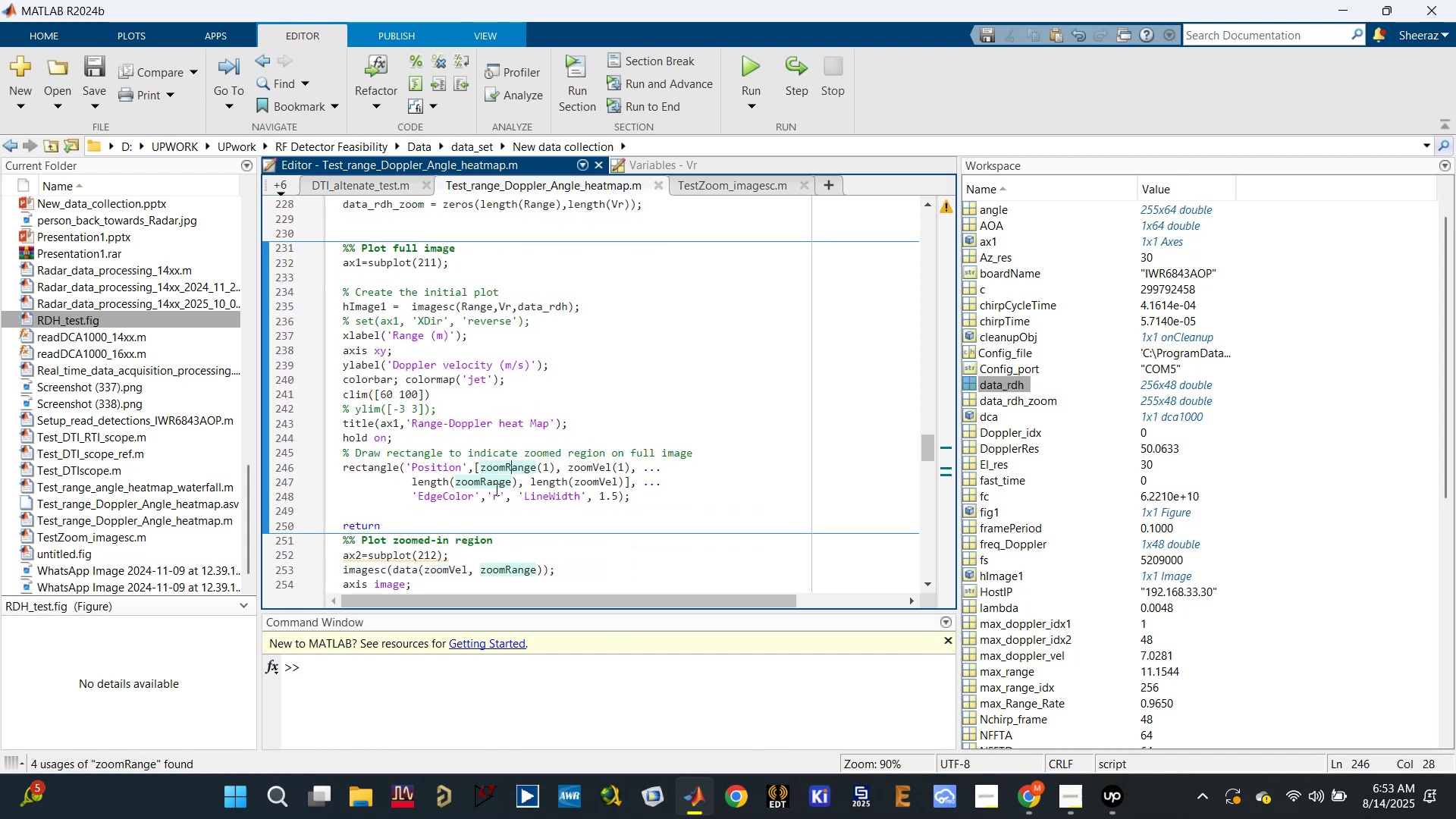 
wait(5.45)
 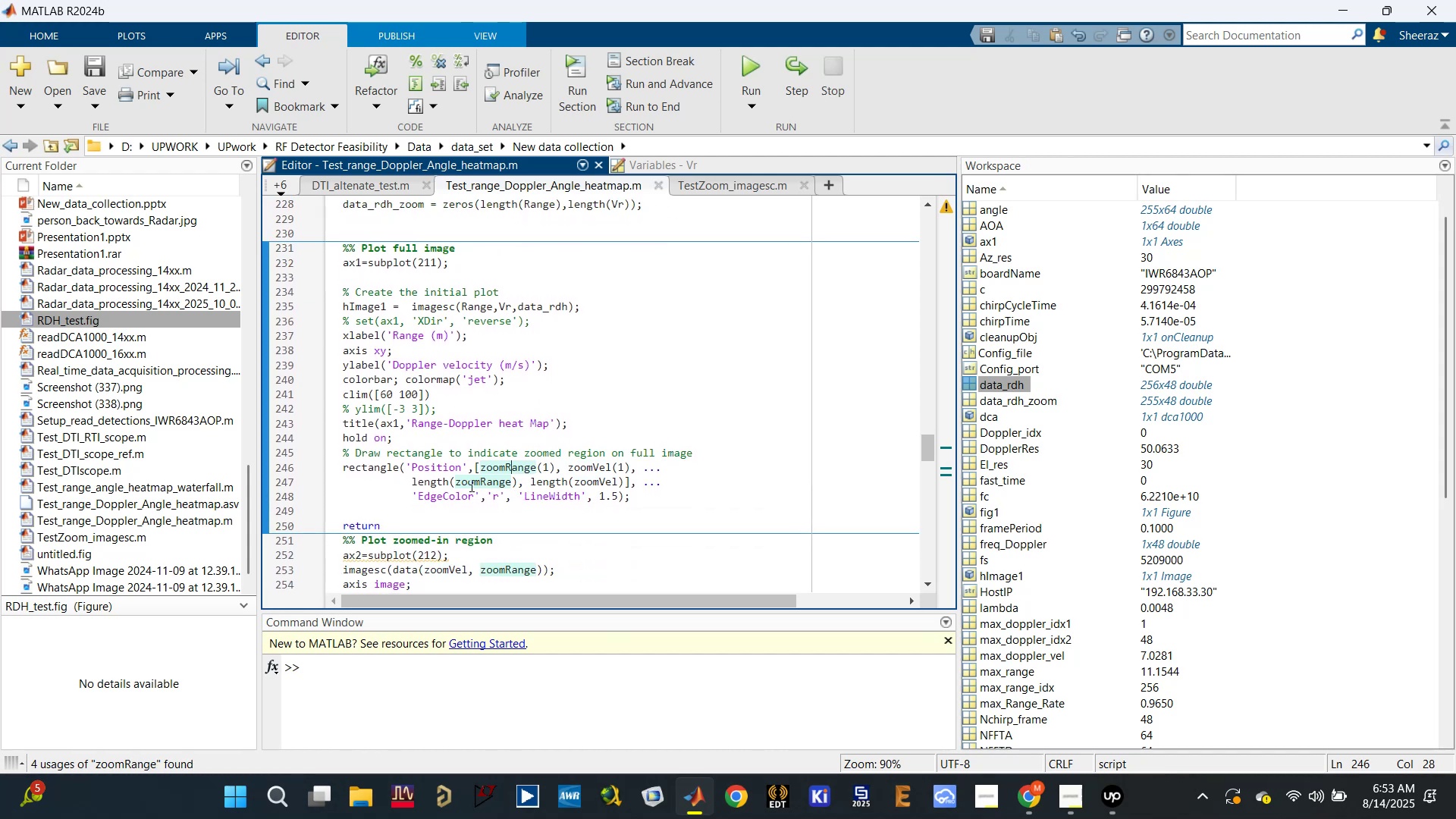 
left_click([586, 482])
 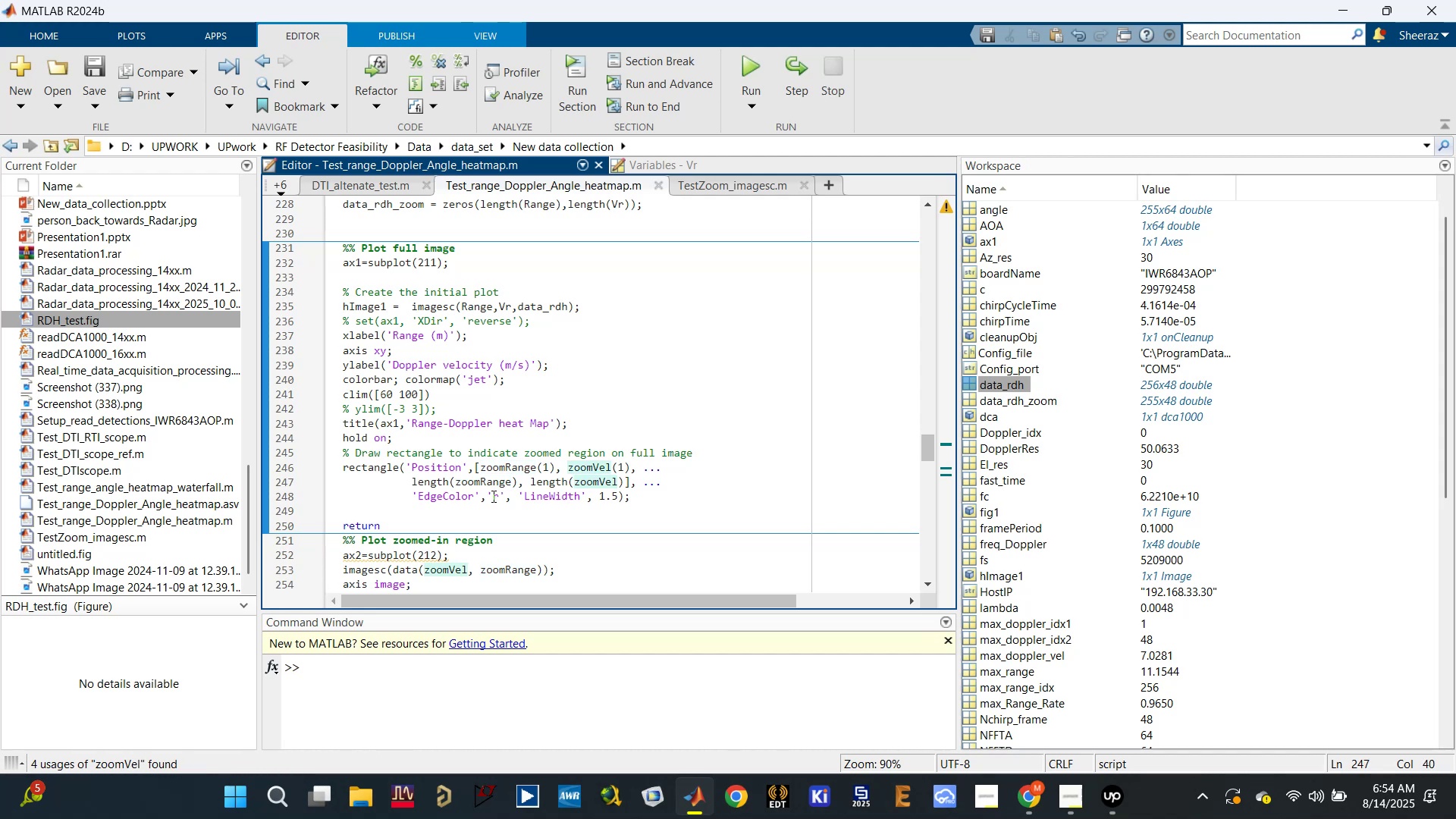 
left_click([492, 496])
 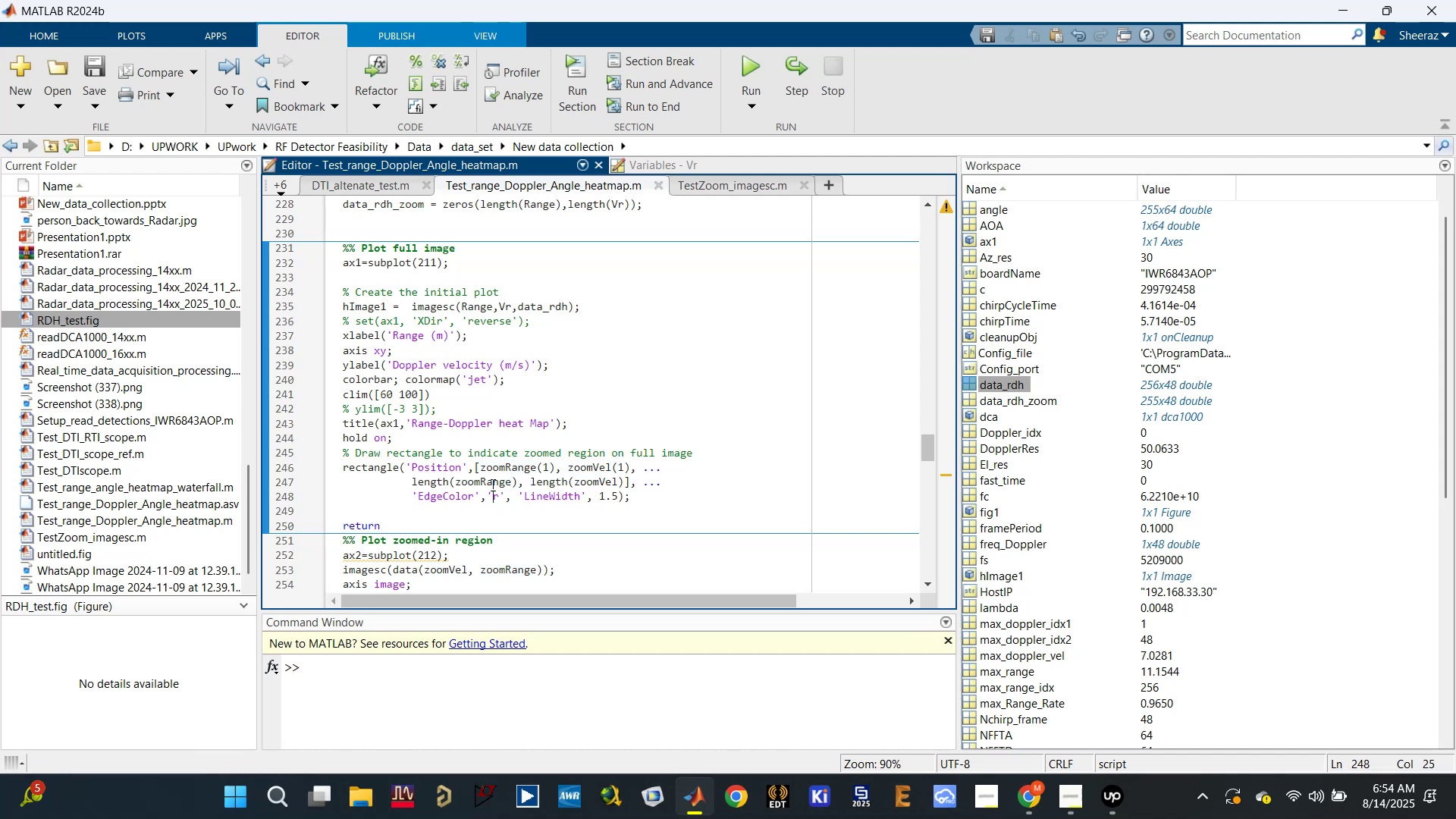 
left_click([491, 482])
 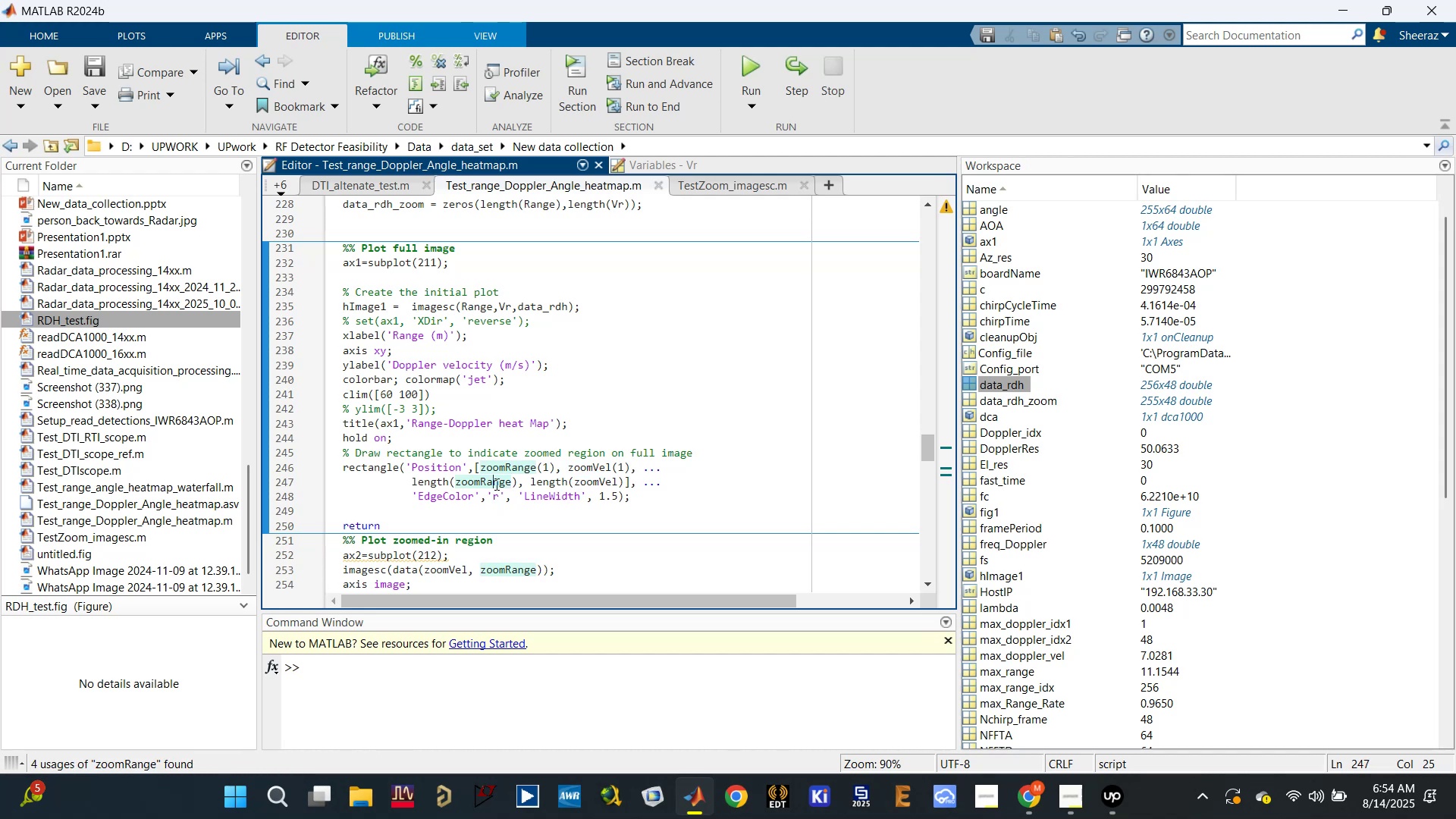 
scroll: coordinate [1033, 462], scroll_direction: up, amount: 4.0
 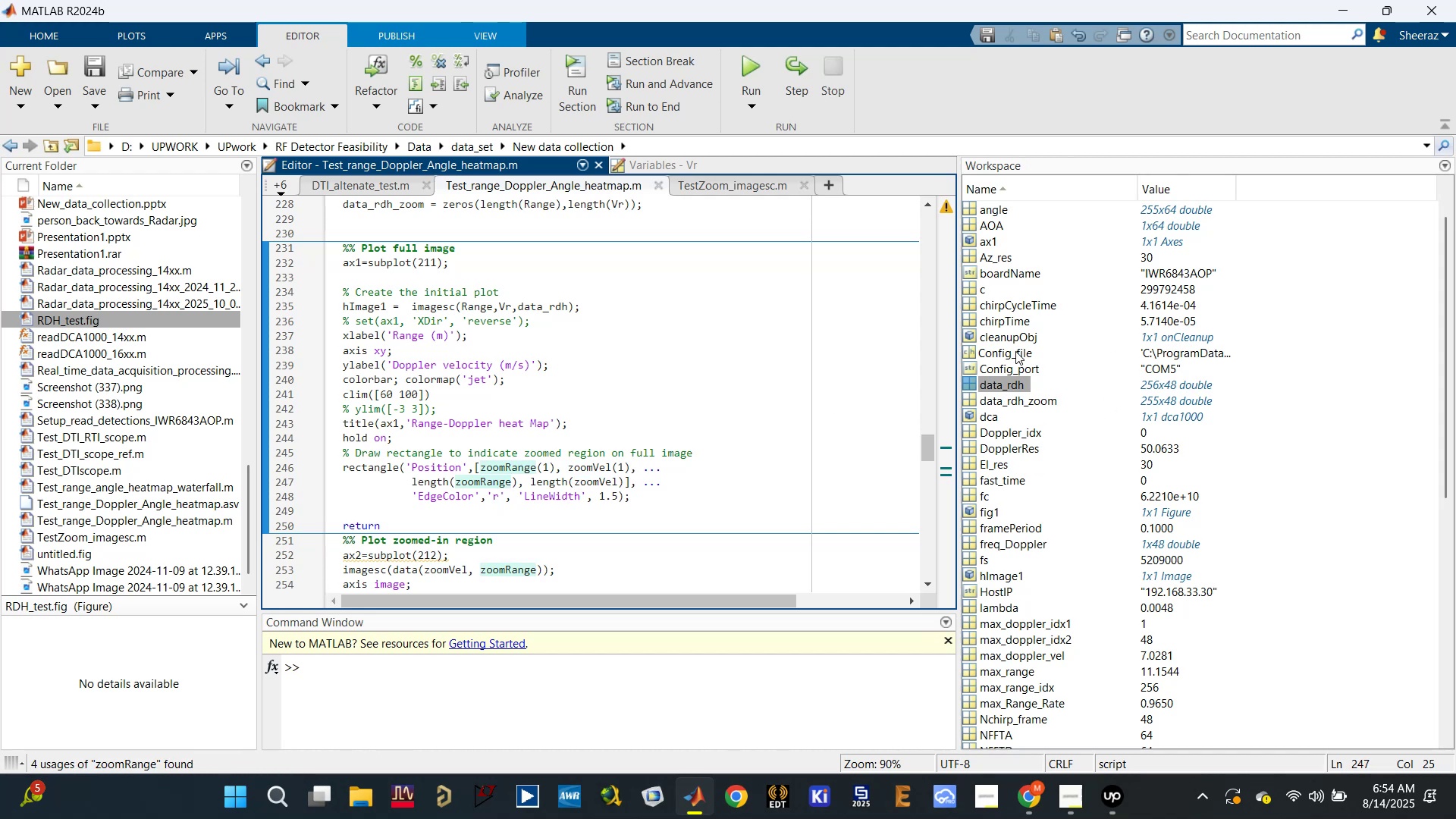 
scroll: coordinate [1015, 352], scroll_direction: down, amount: 4.0
 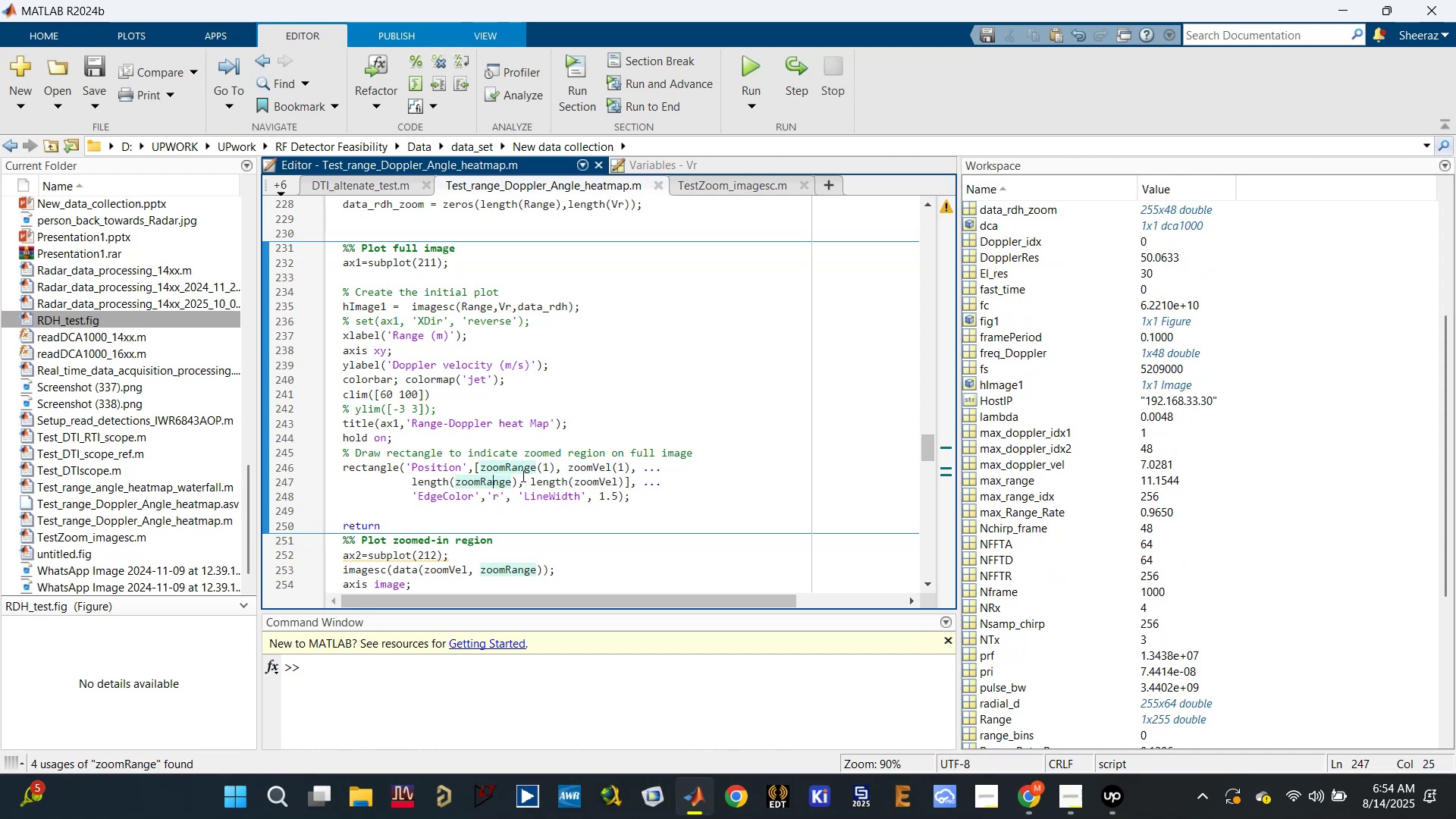 
left_click_drag(start_coordinate=[516, 479], to_coordinate=[412, 487])
 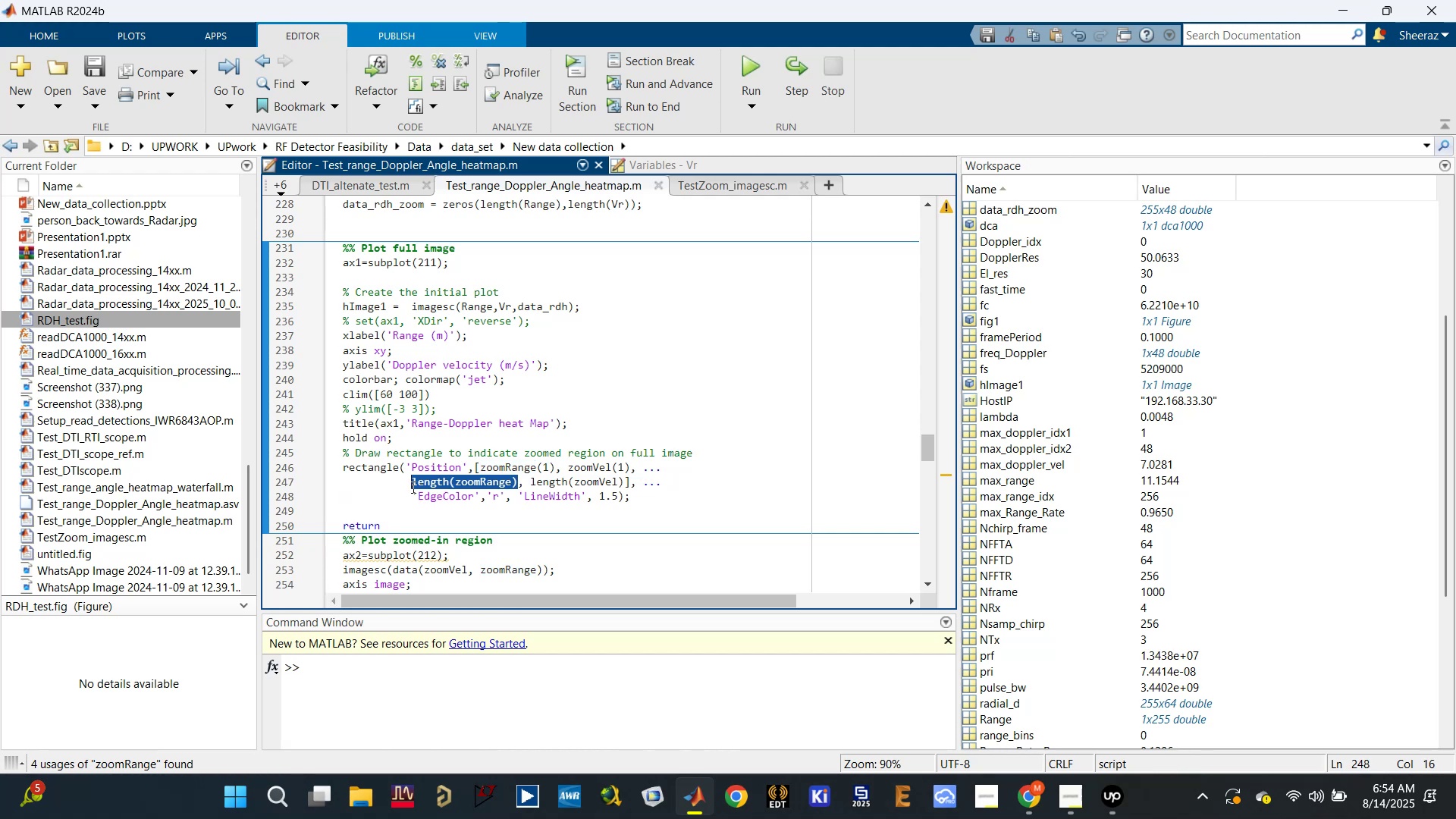 
key(Control+C)
 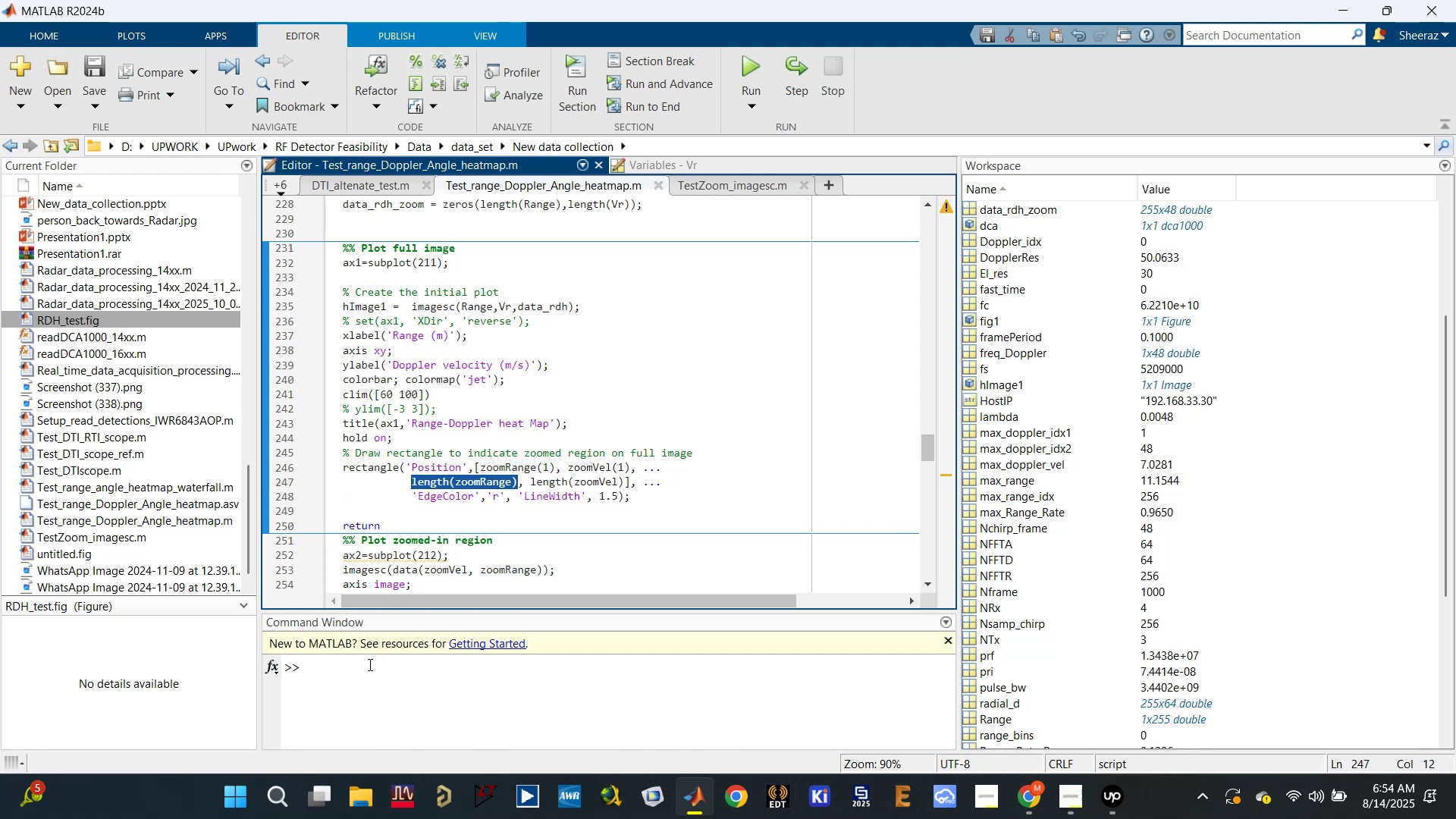 
left_click([369, 674])
 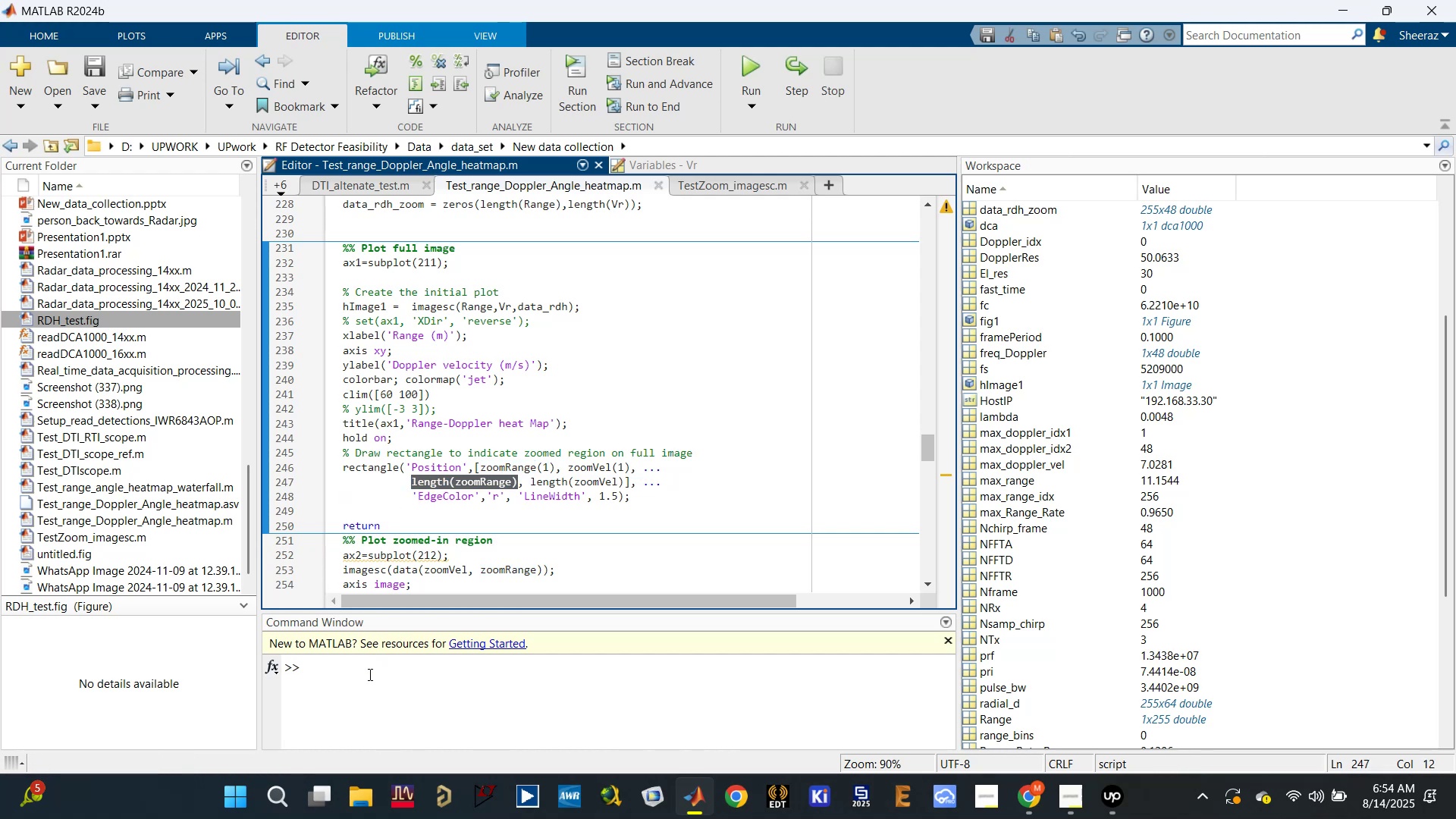 
key(Control+V)
 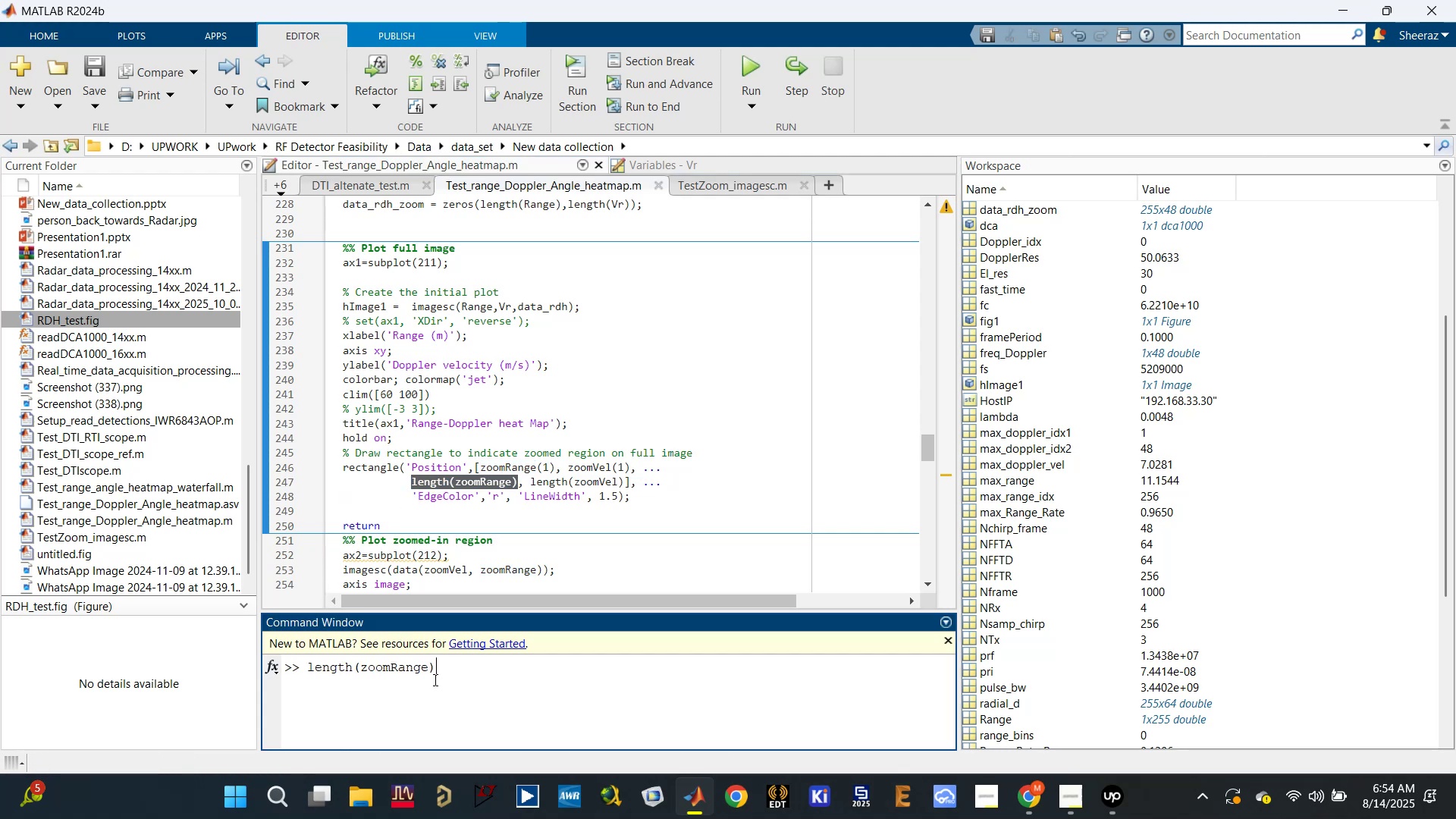 
key(Enter)
 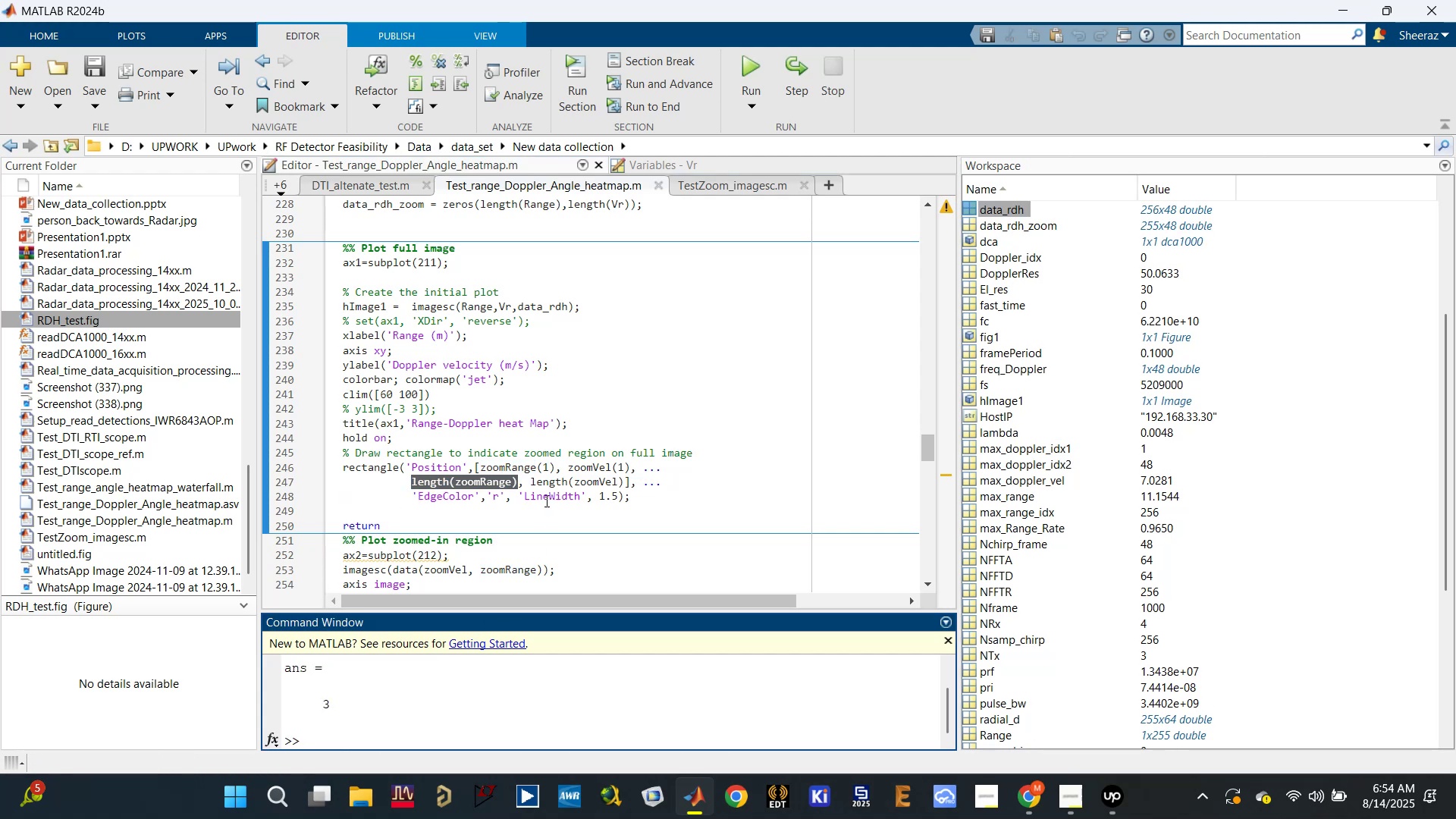 
left_click_drag(start_coordinate=[530, 482], to_coordinate=[625, 480])
 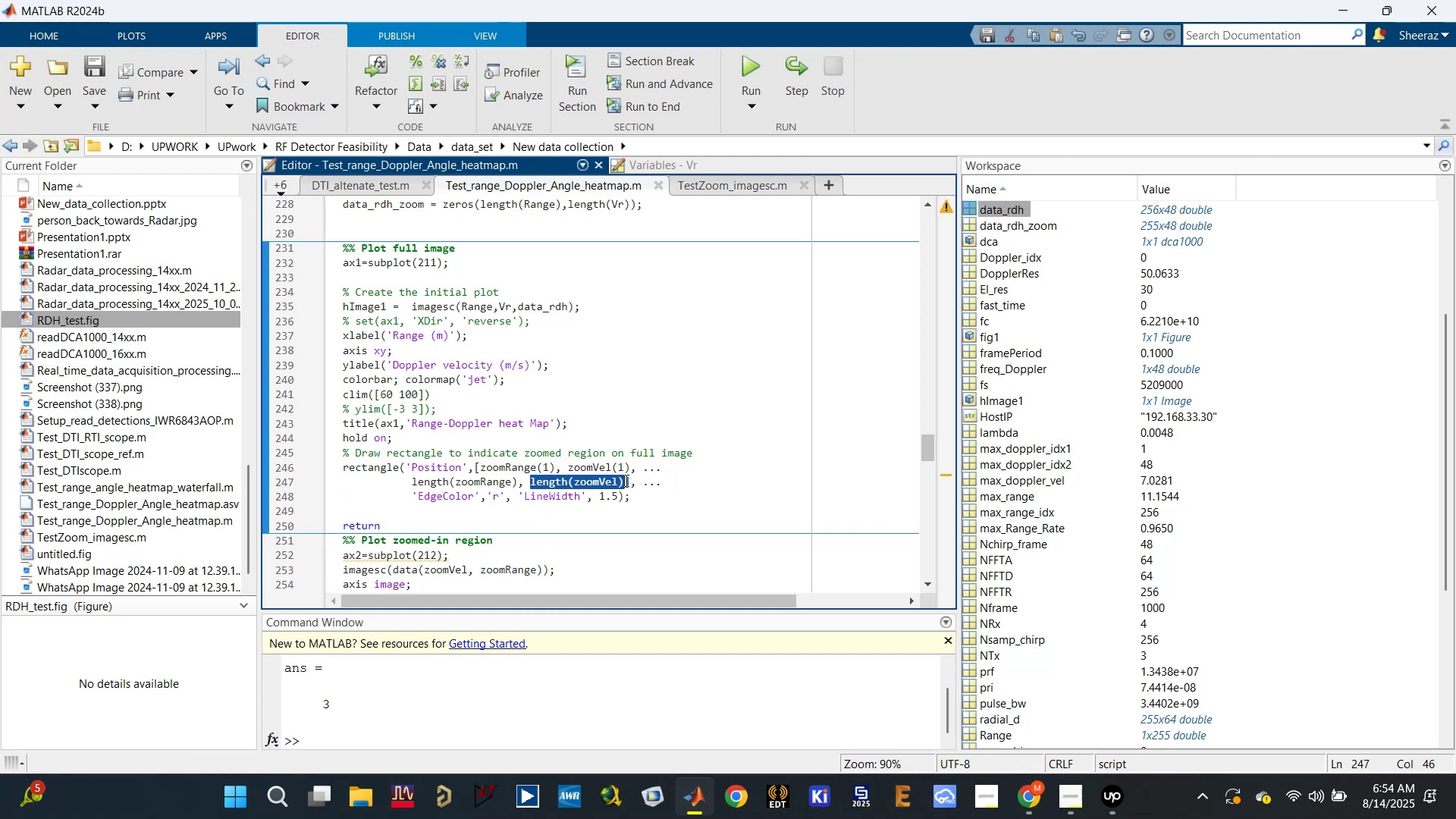 
key(Control+C)
 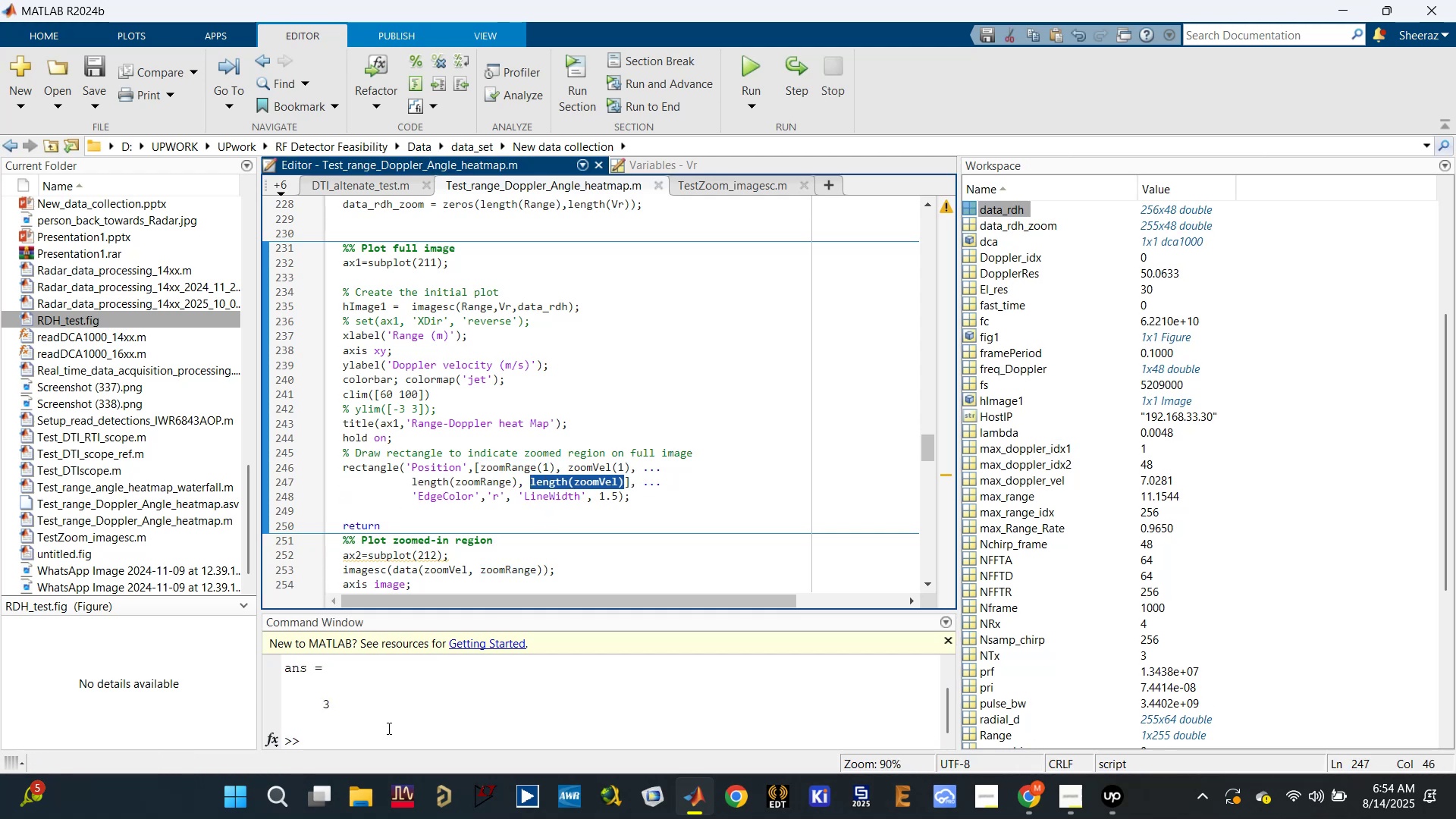 
left_click([384, 736])
 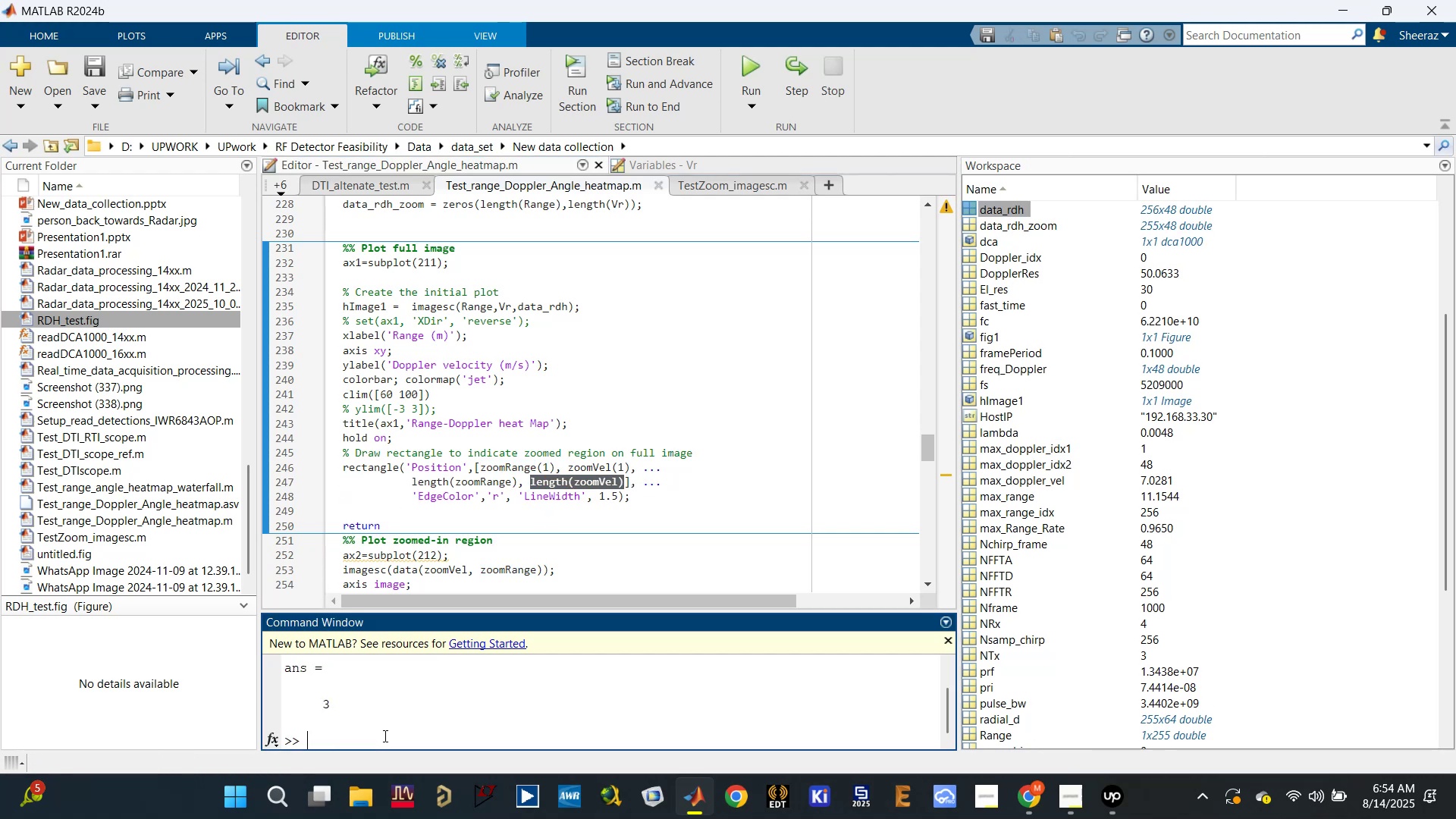 
key(Control+V)
 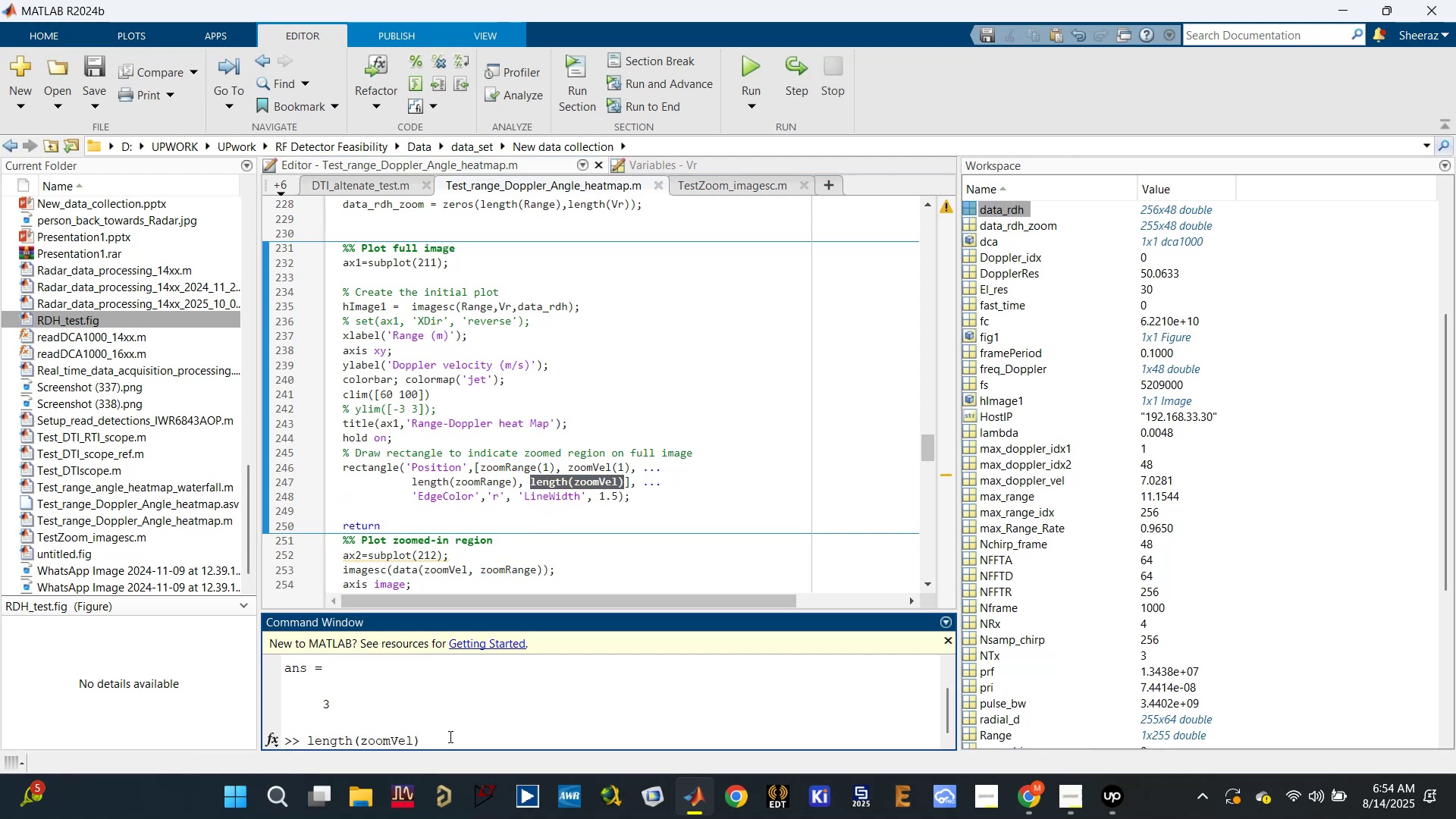 
key(Enter)
 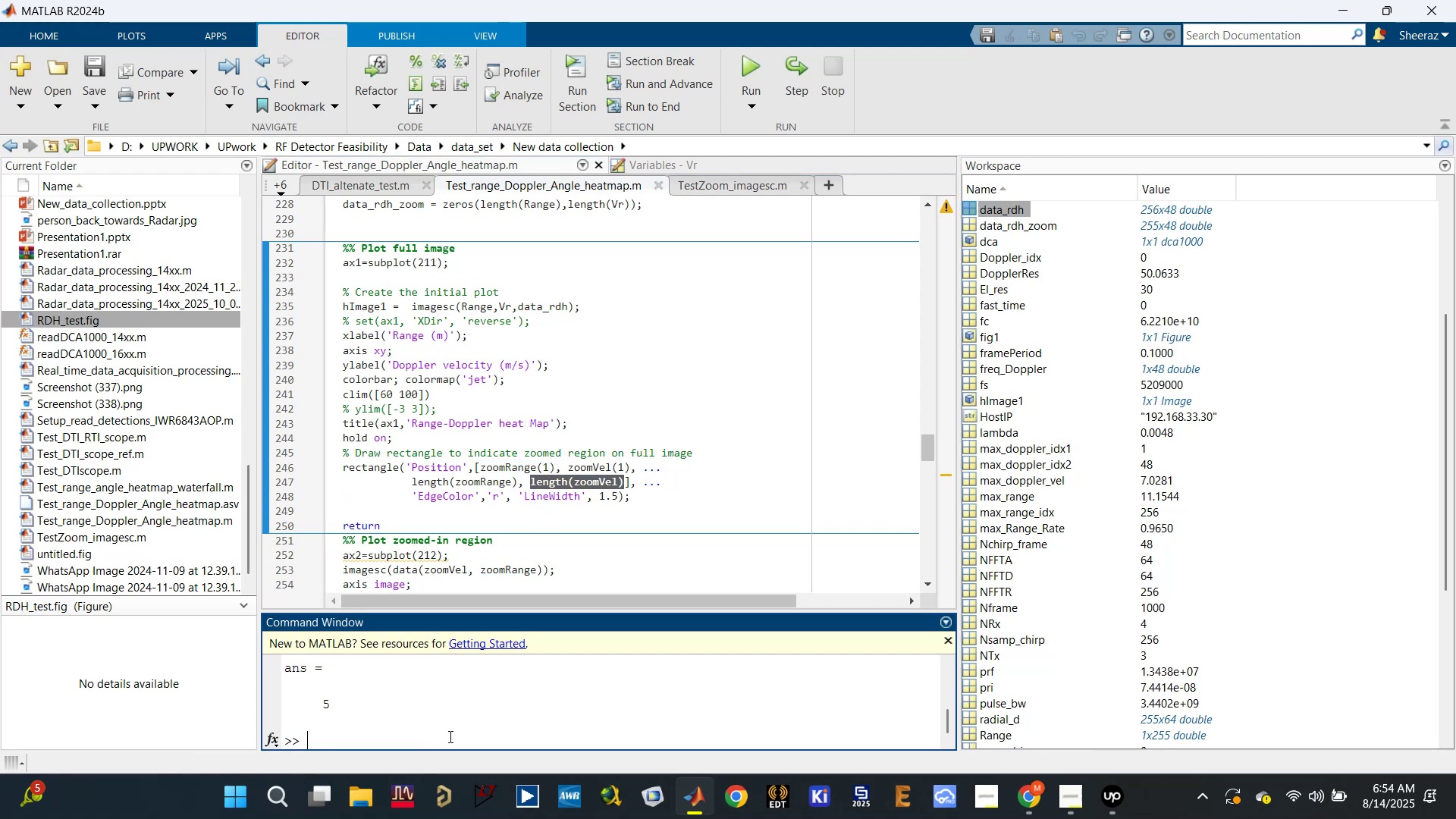 
left_click([449, 736])
 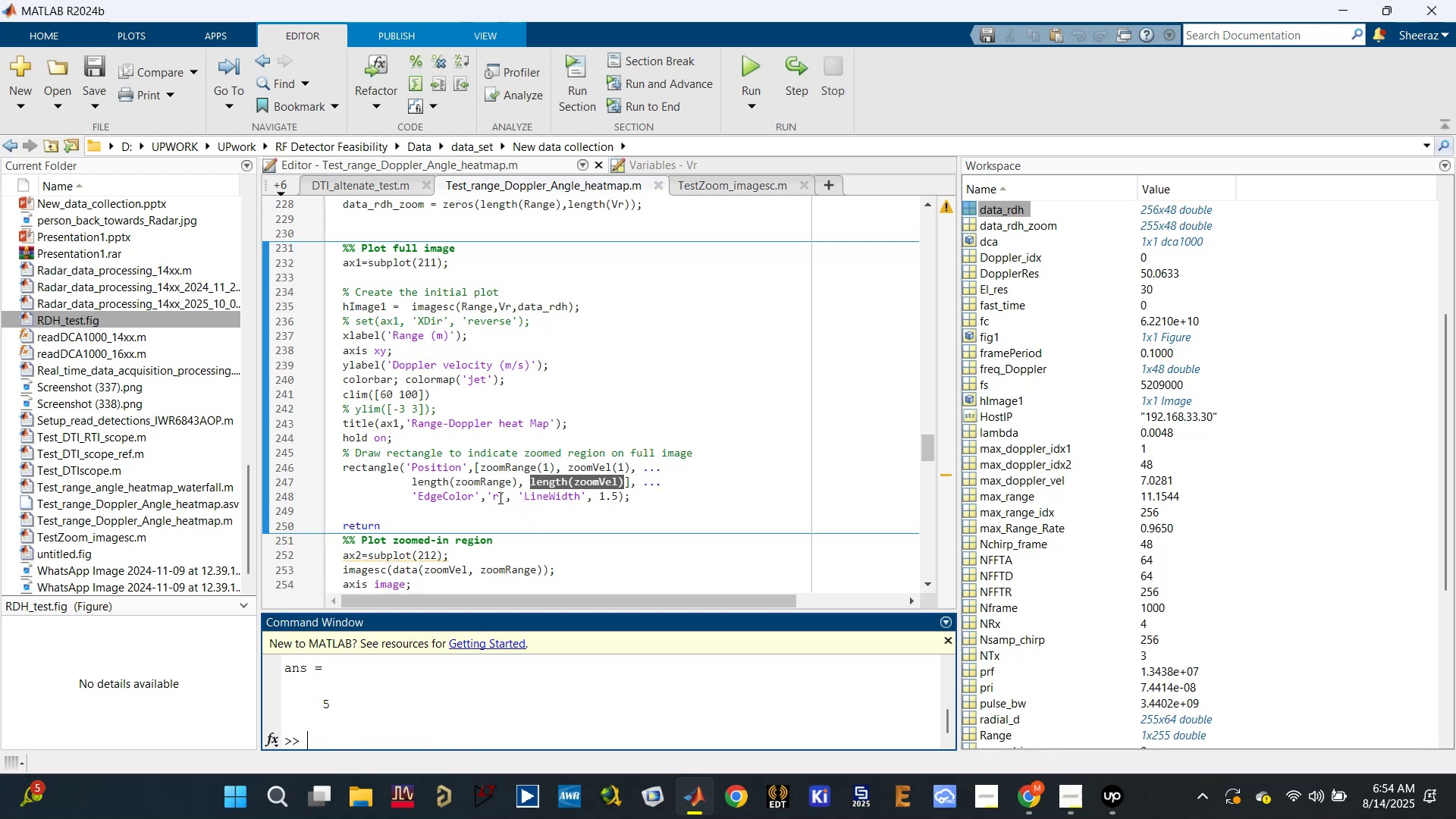 
wait(5.87)
 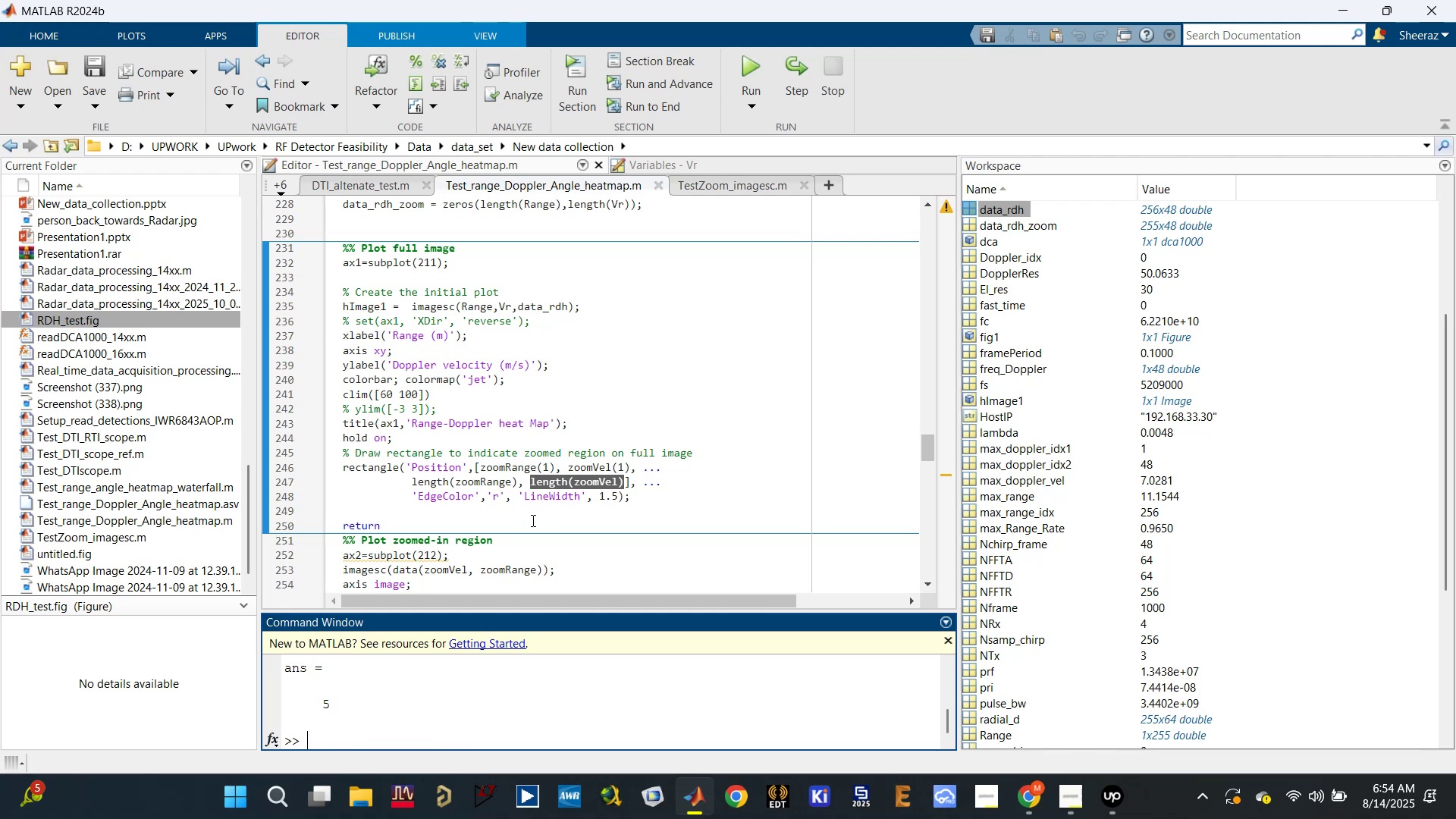 
left_click([526, 471])
 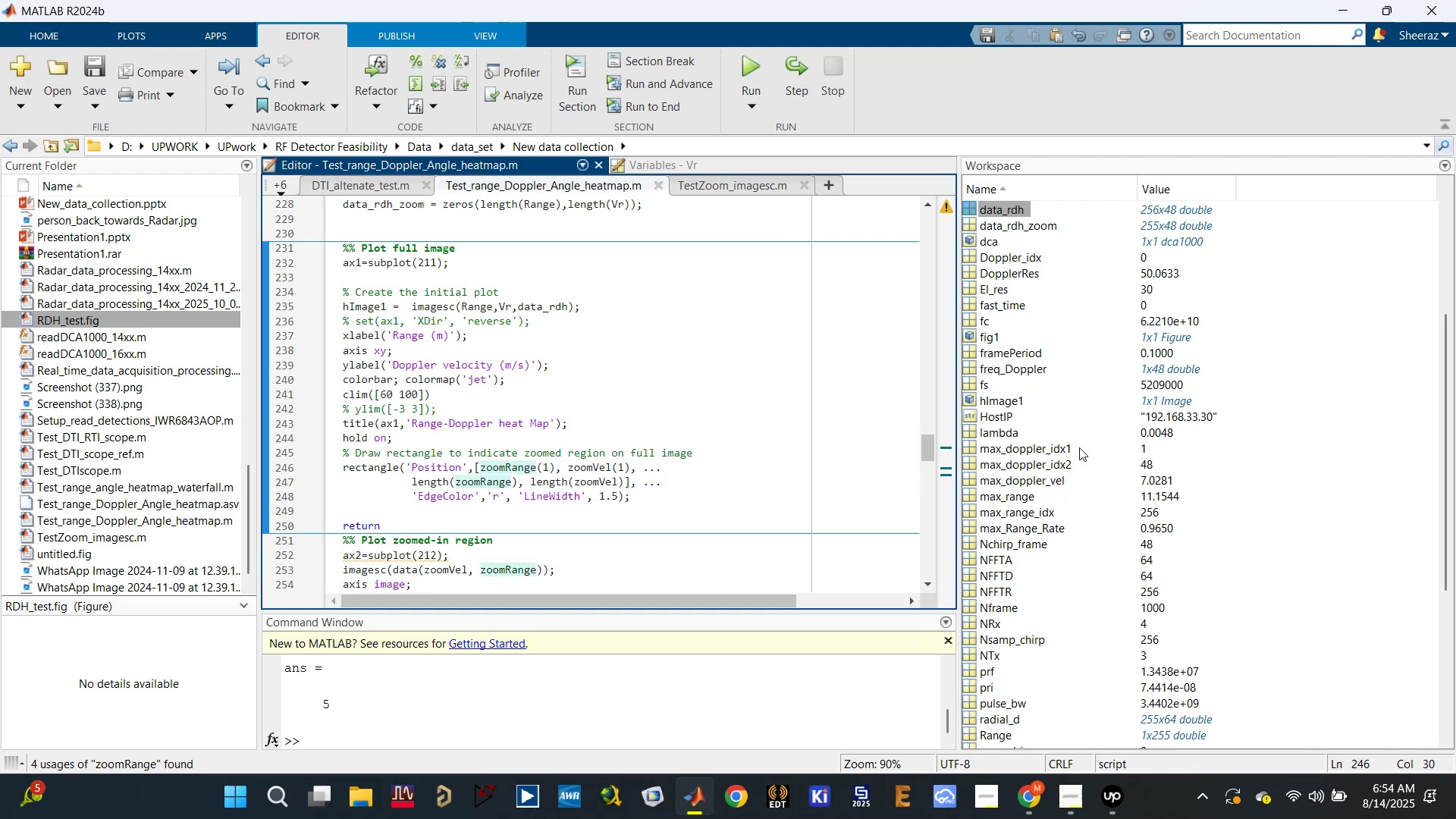 
scroll: coordinate [991, 472], scroll_direction: up, amount: 5.0
 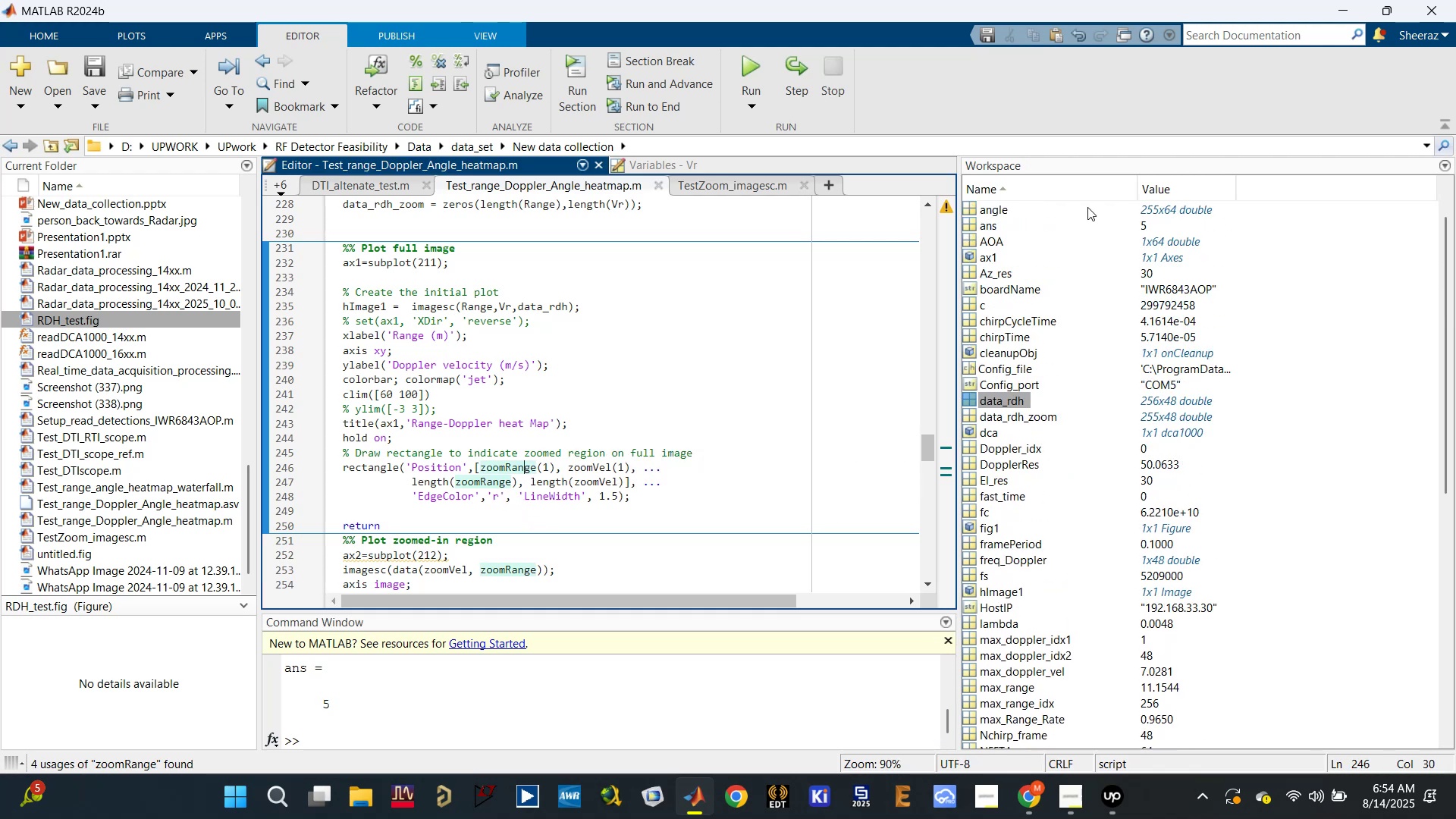 
scroll: coordinate [1046, 532], scroll_direction: down, amount: 18.0
 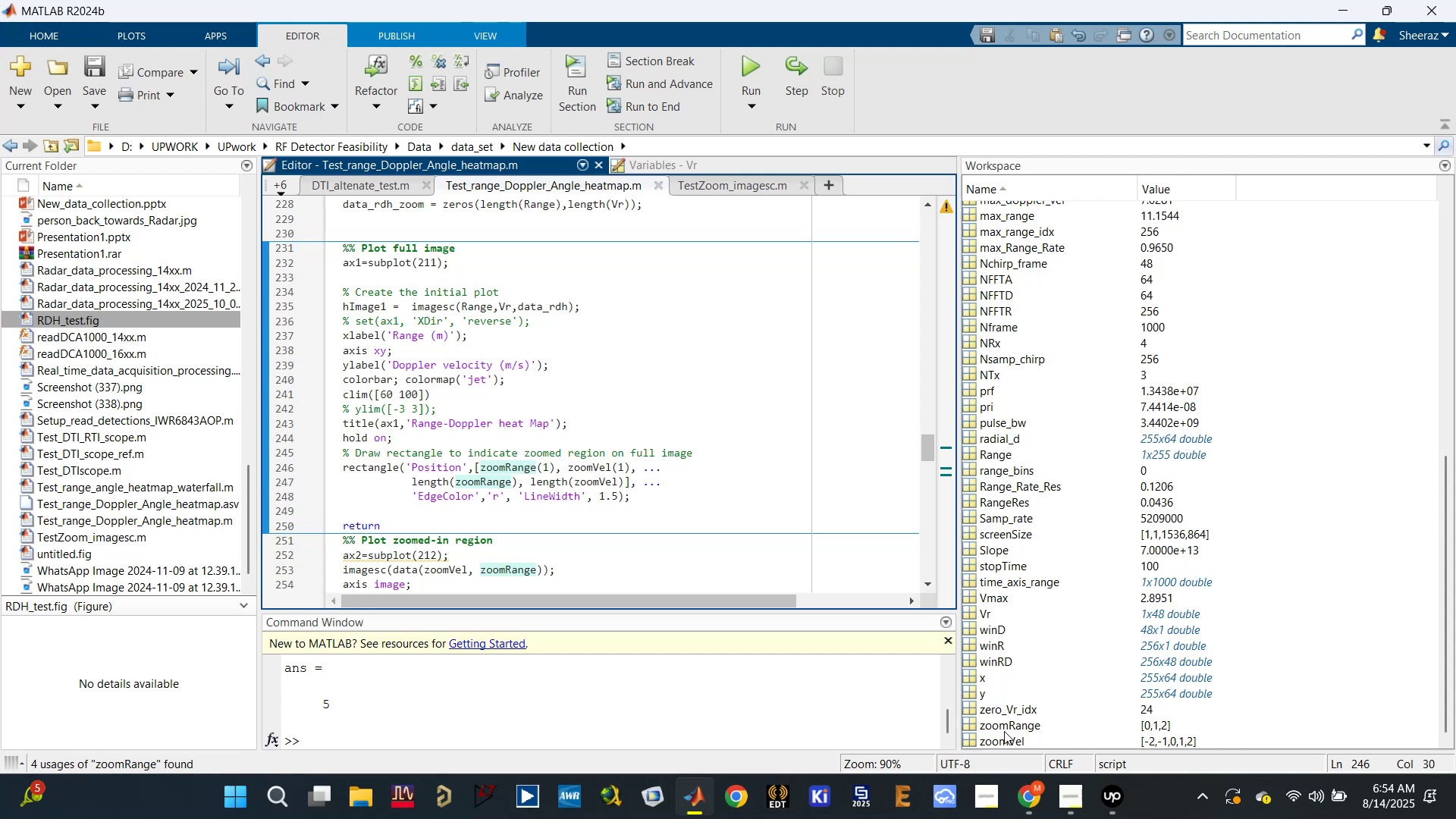 
left_click([1004, 728])
 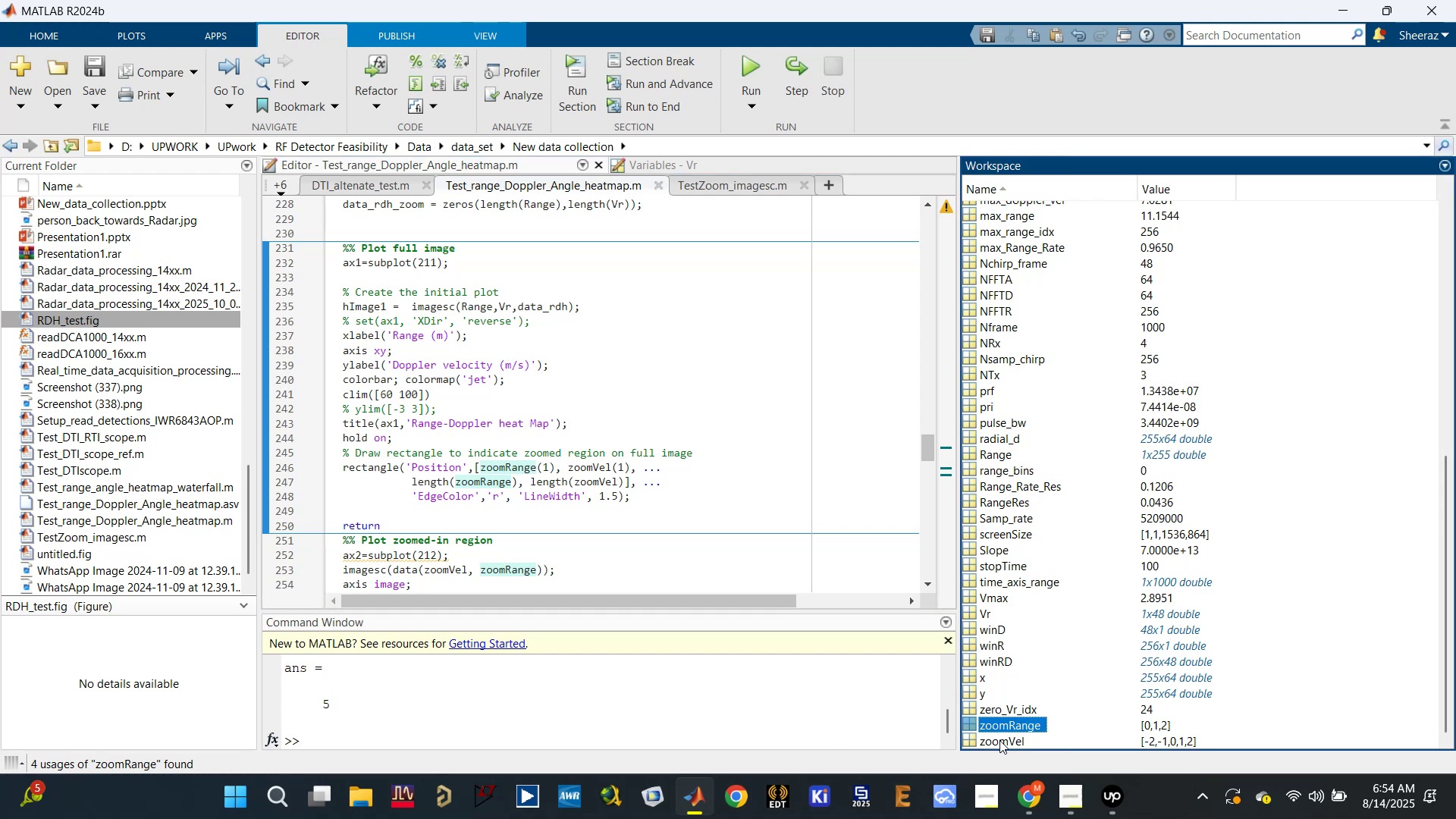 
left_click([999, 740])
 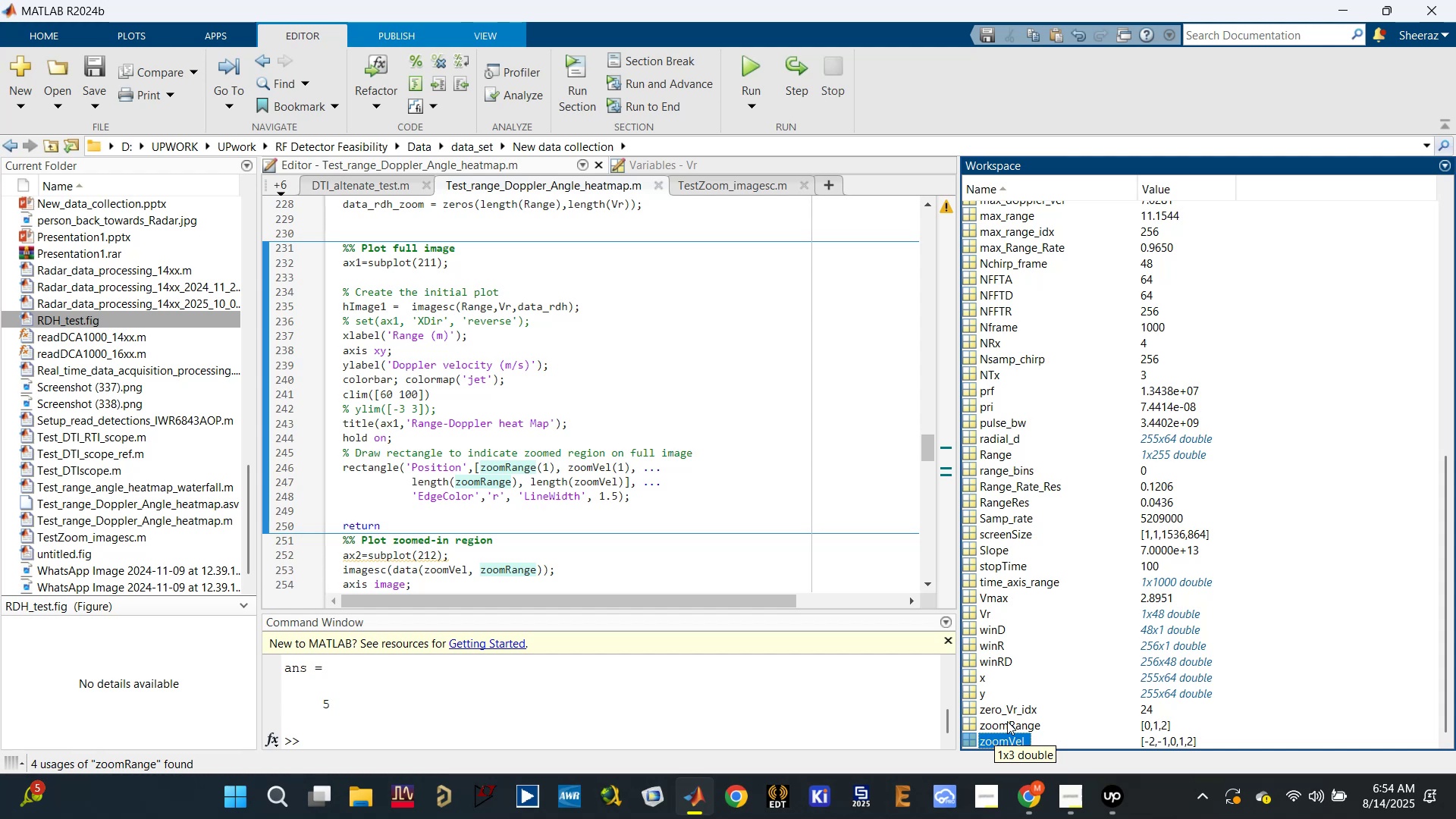 
wait(23.48)
 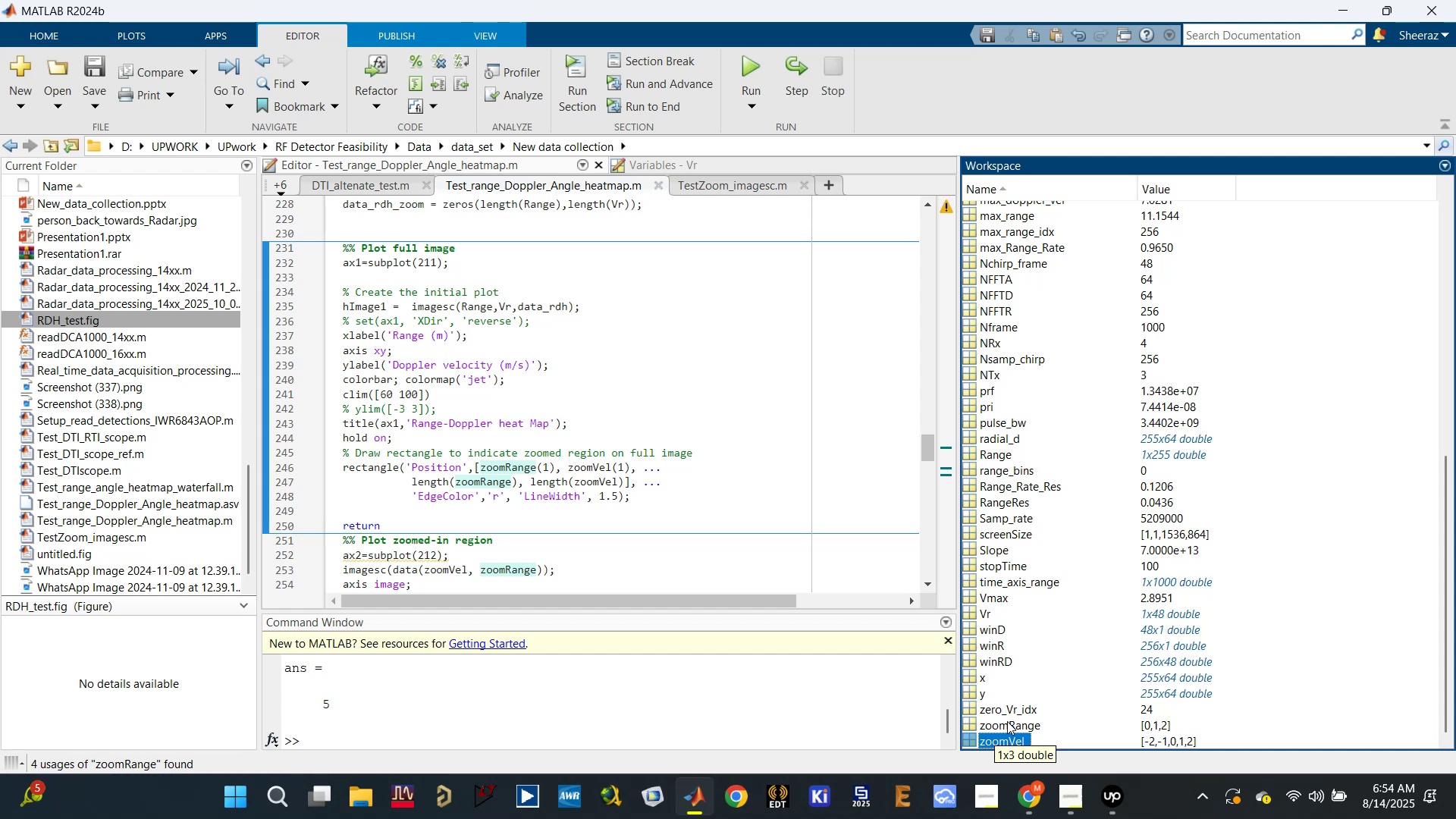 
left_click([519, 482])
 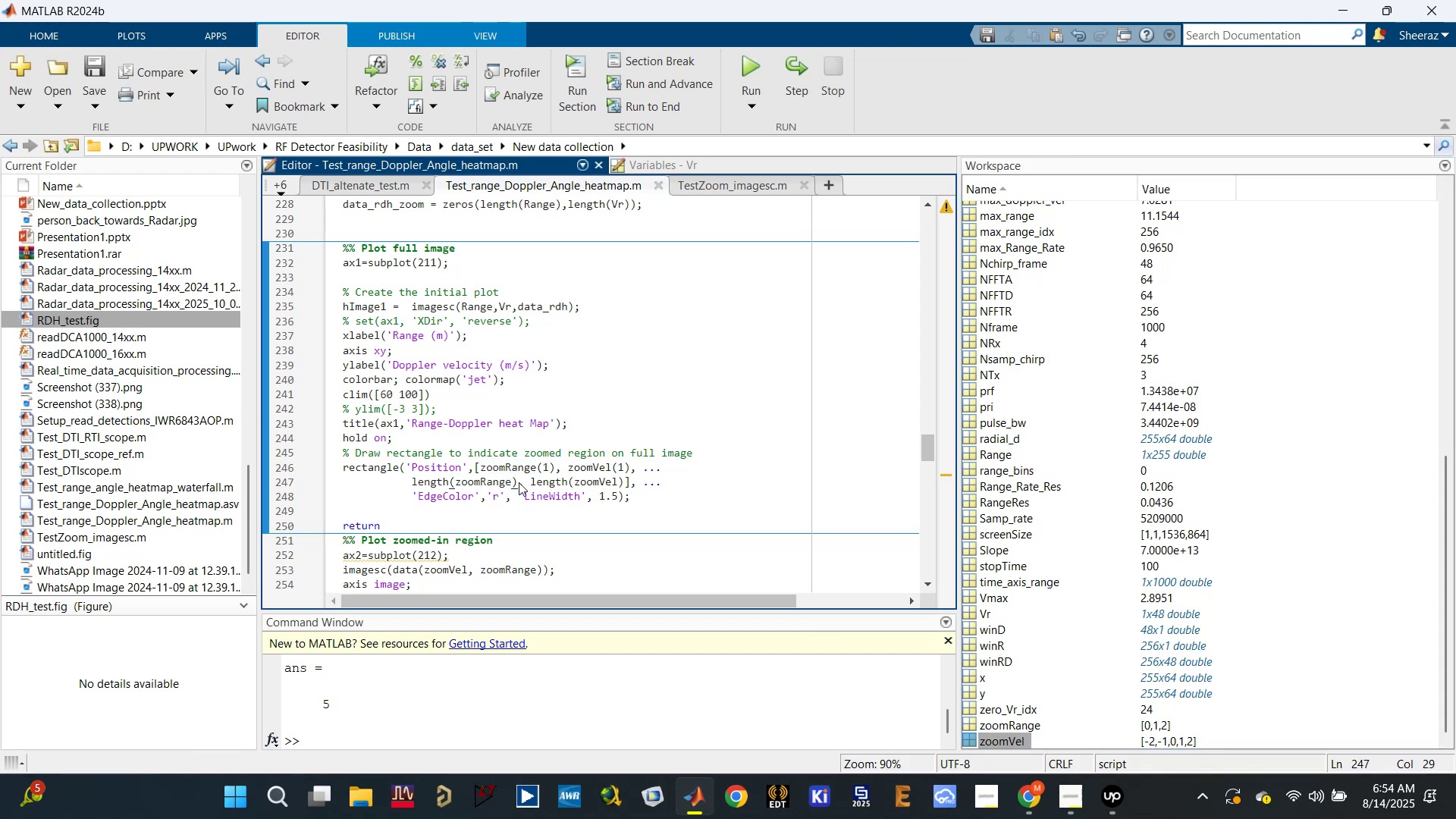 
key(Minus)
 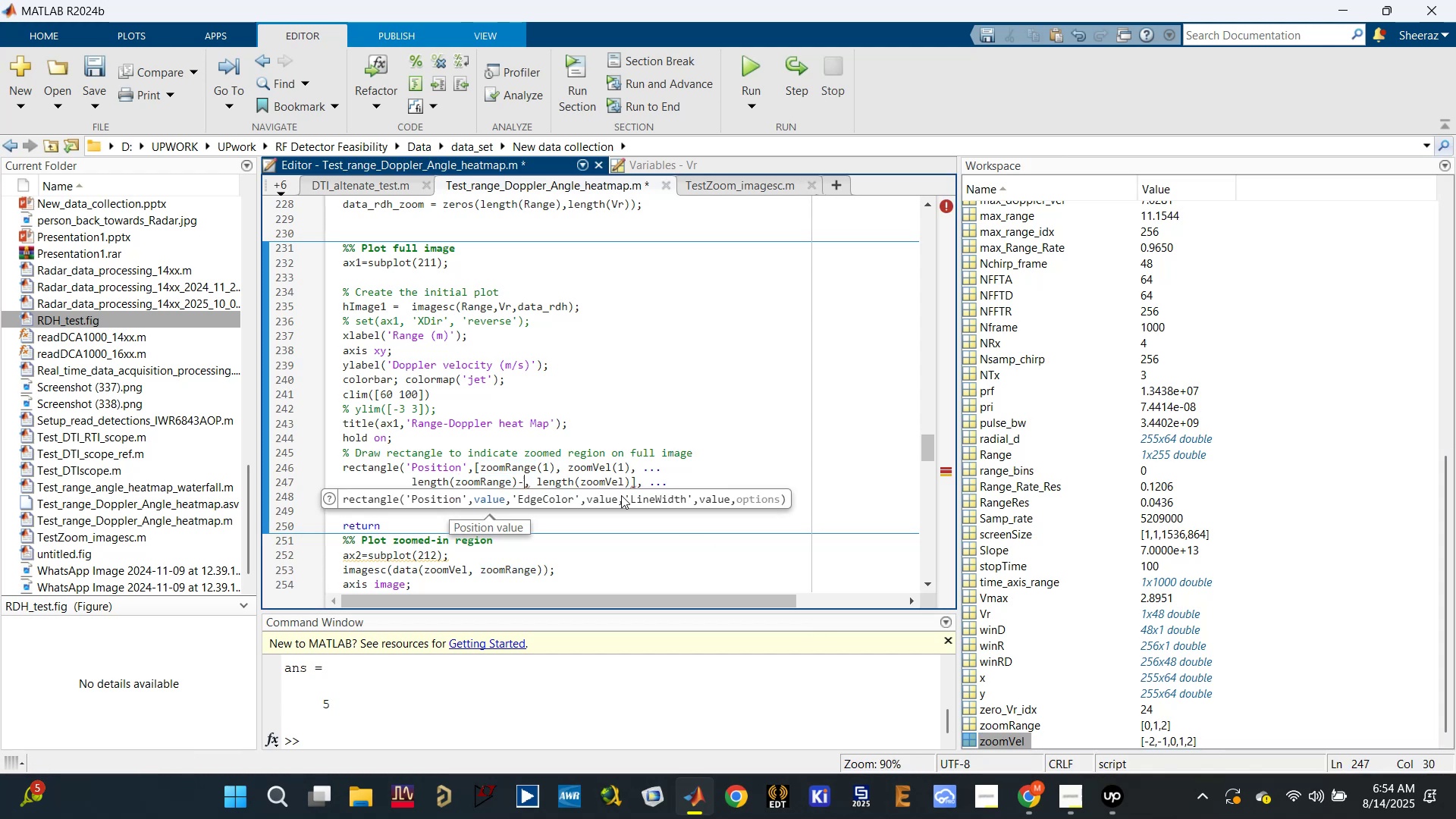 
key(1)
 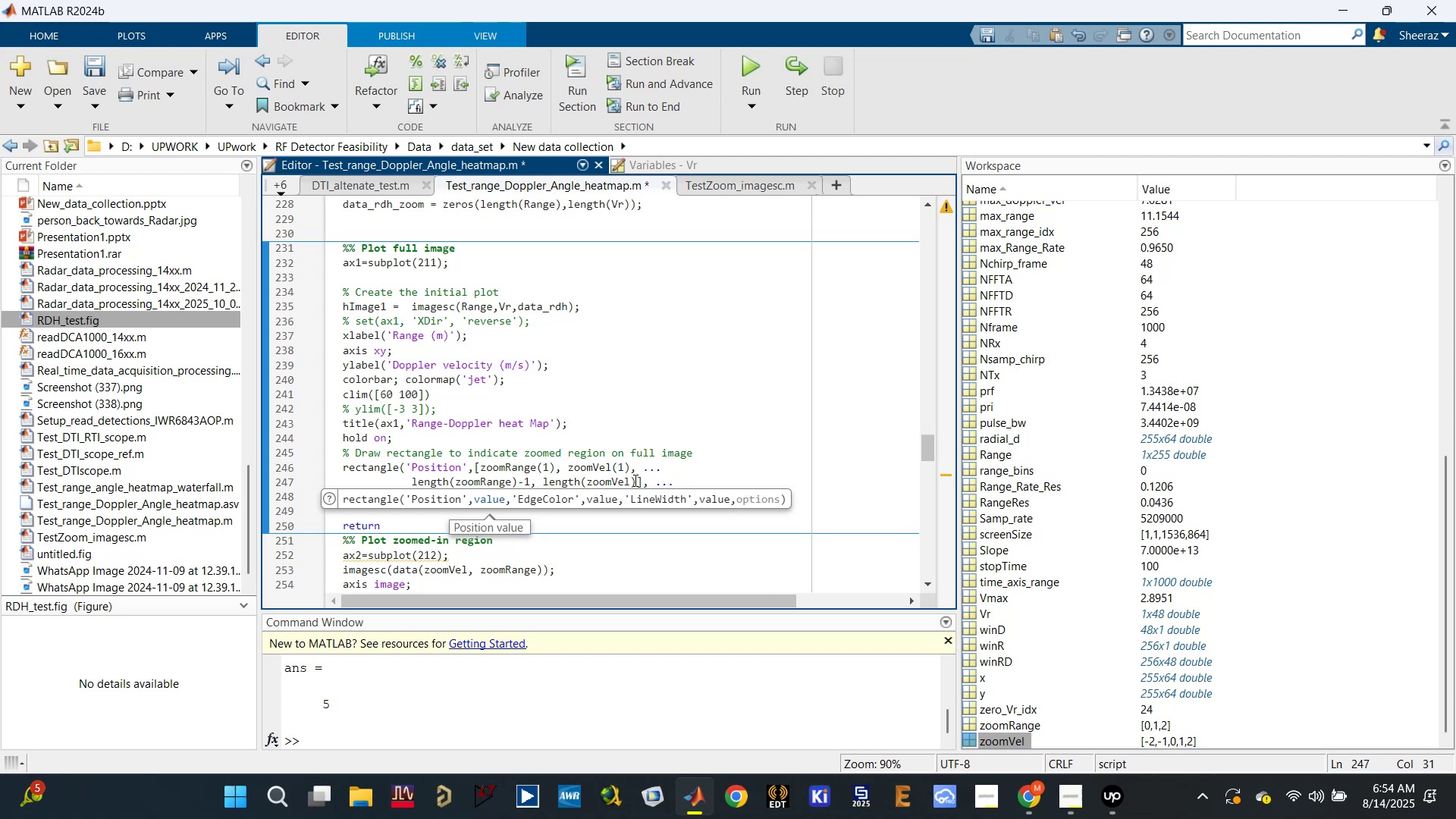 
left_click([636, 480])
 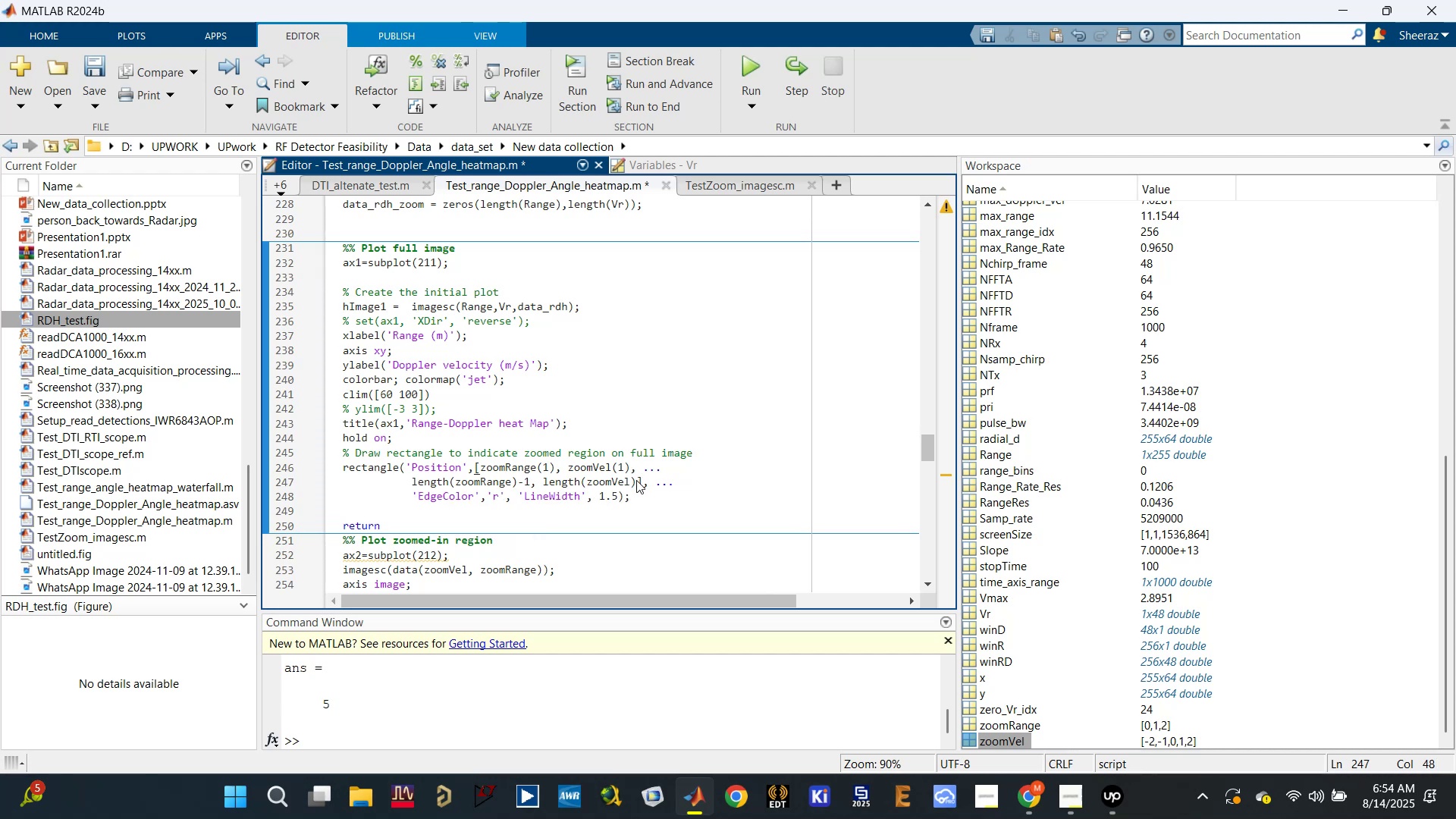 
key(Minus)
 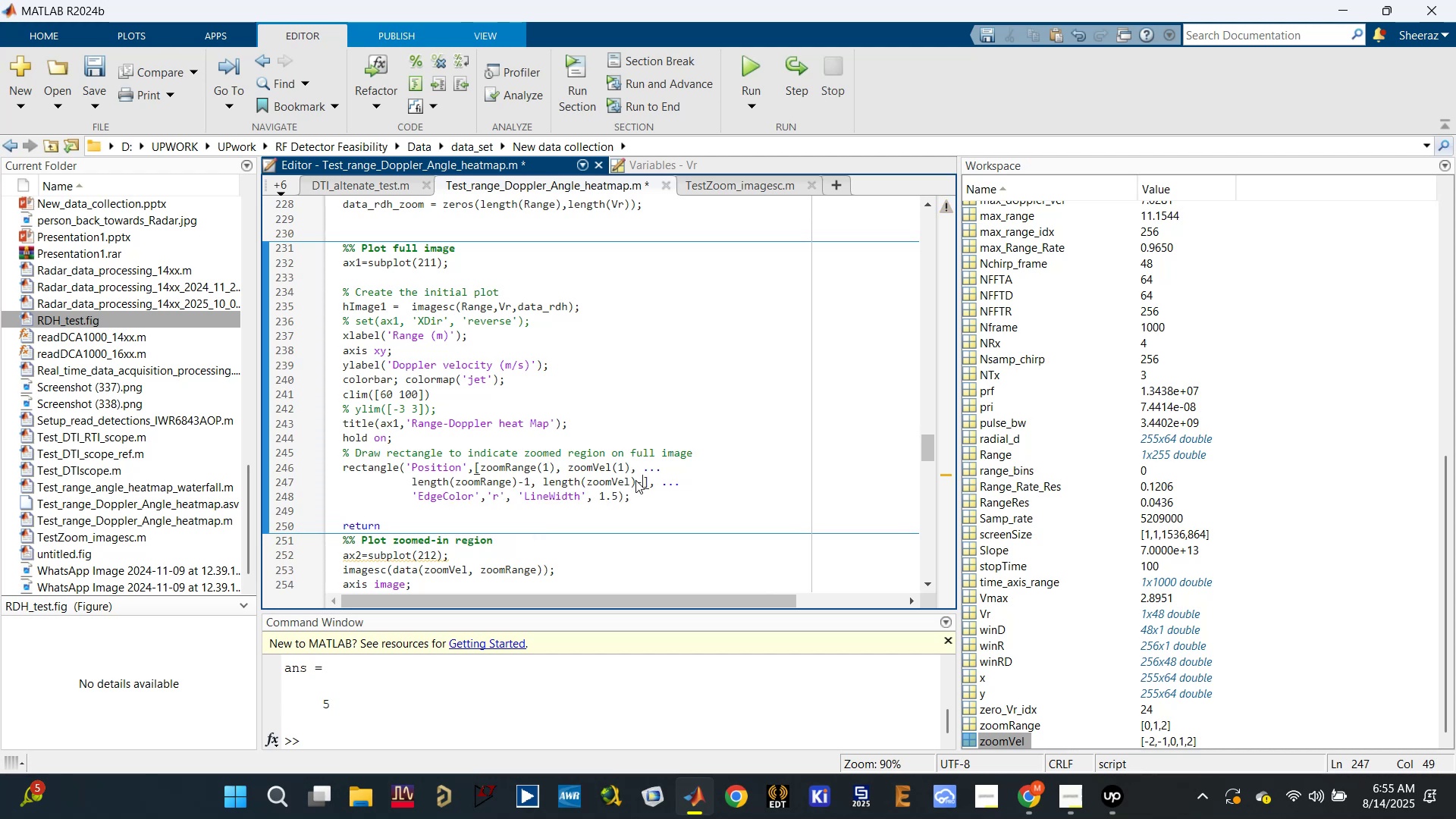 
key(1)
 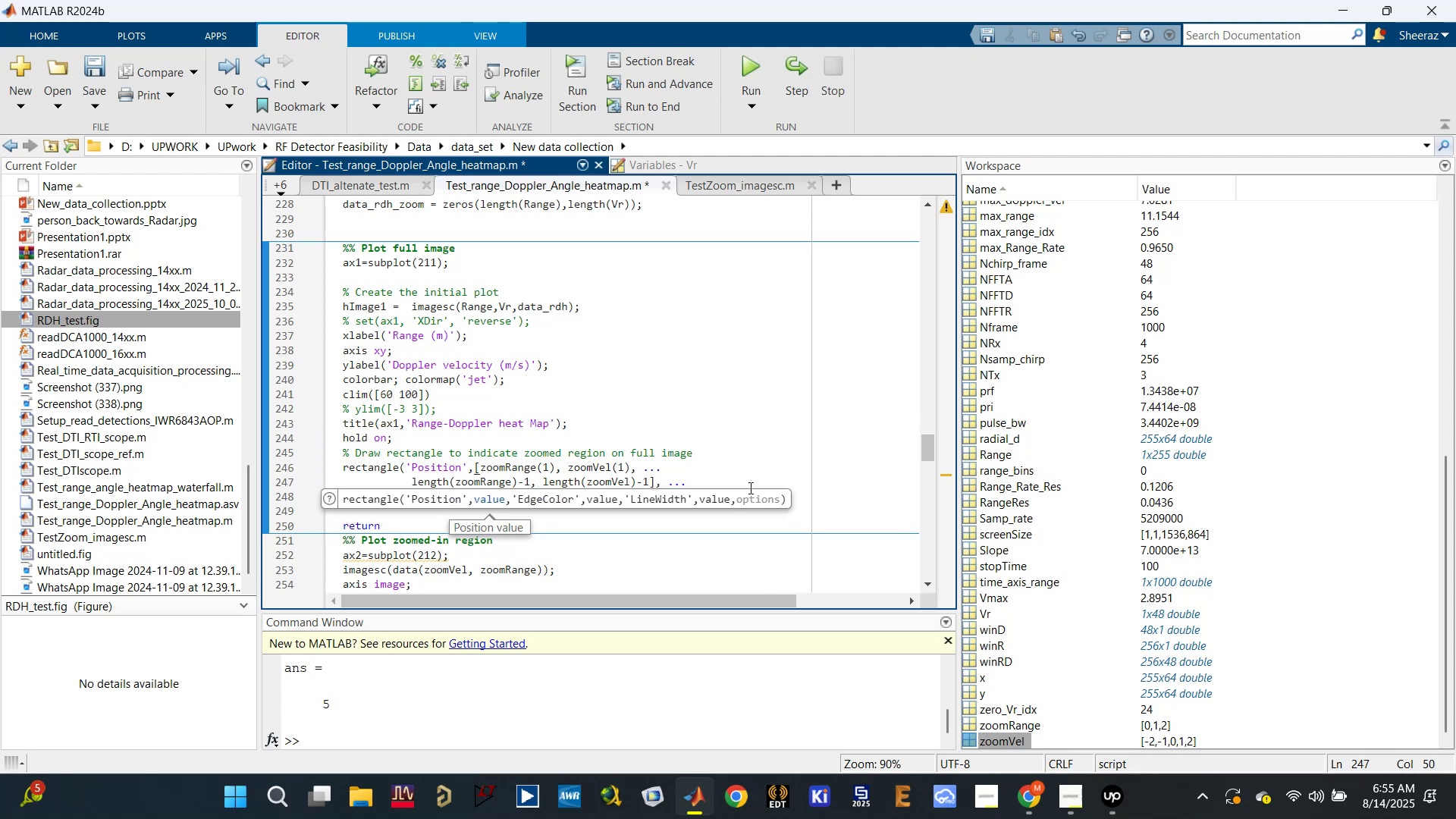 
left_click([762, 470])
 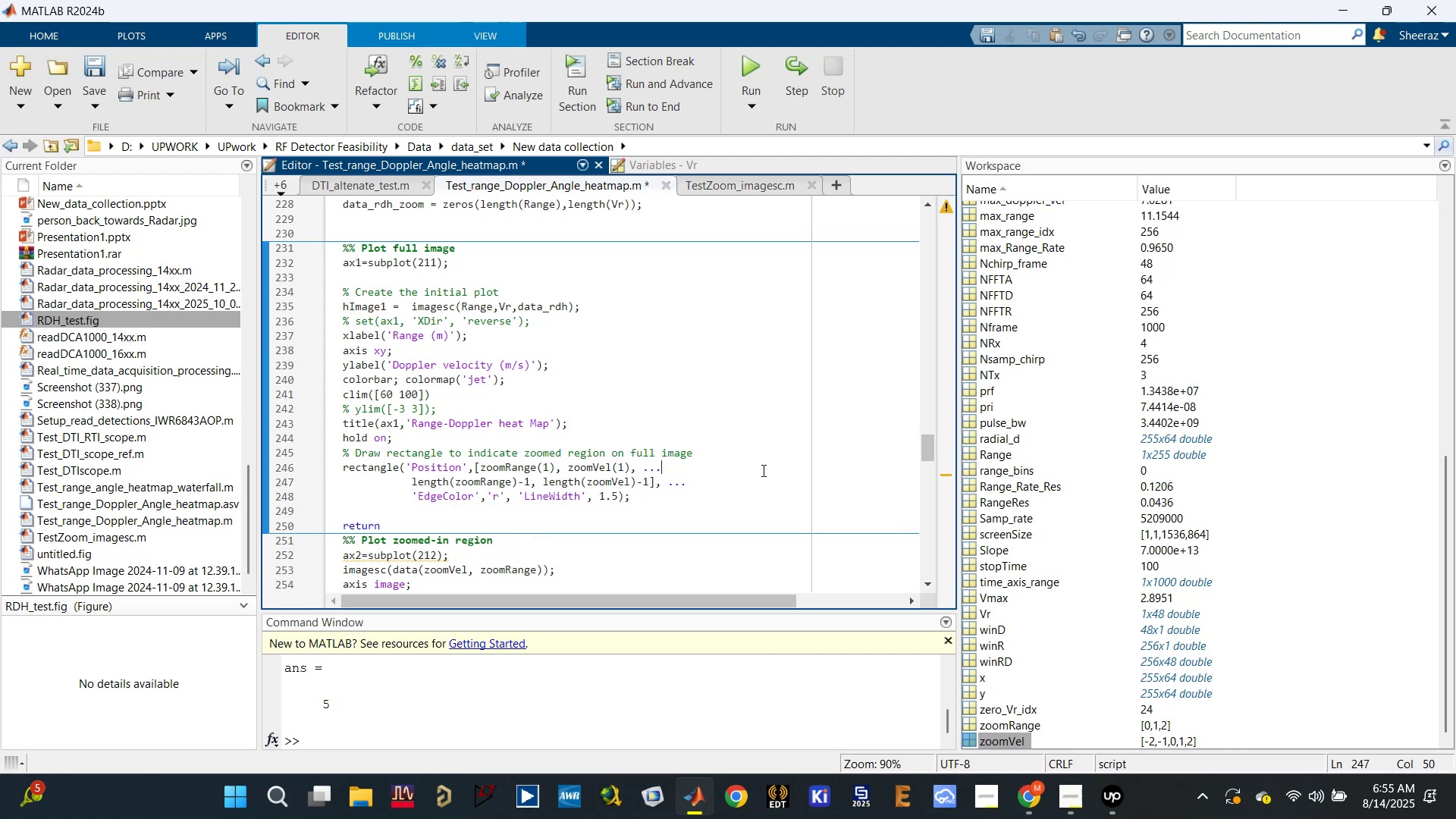 
key(Control+S)
 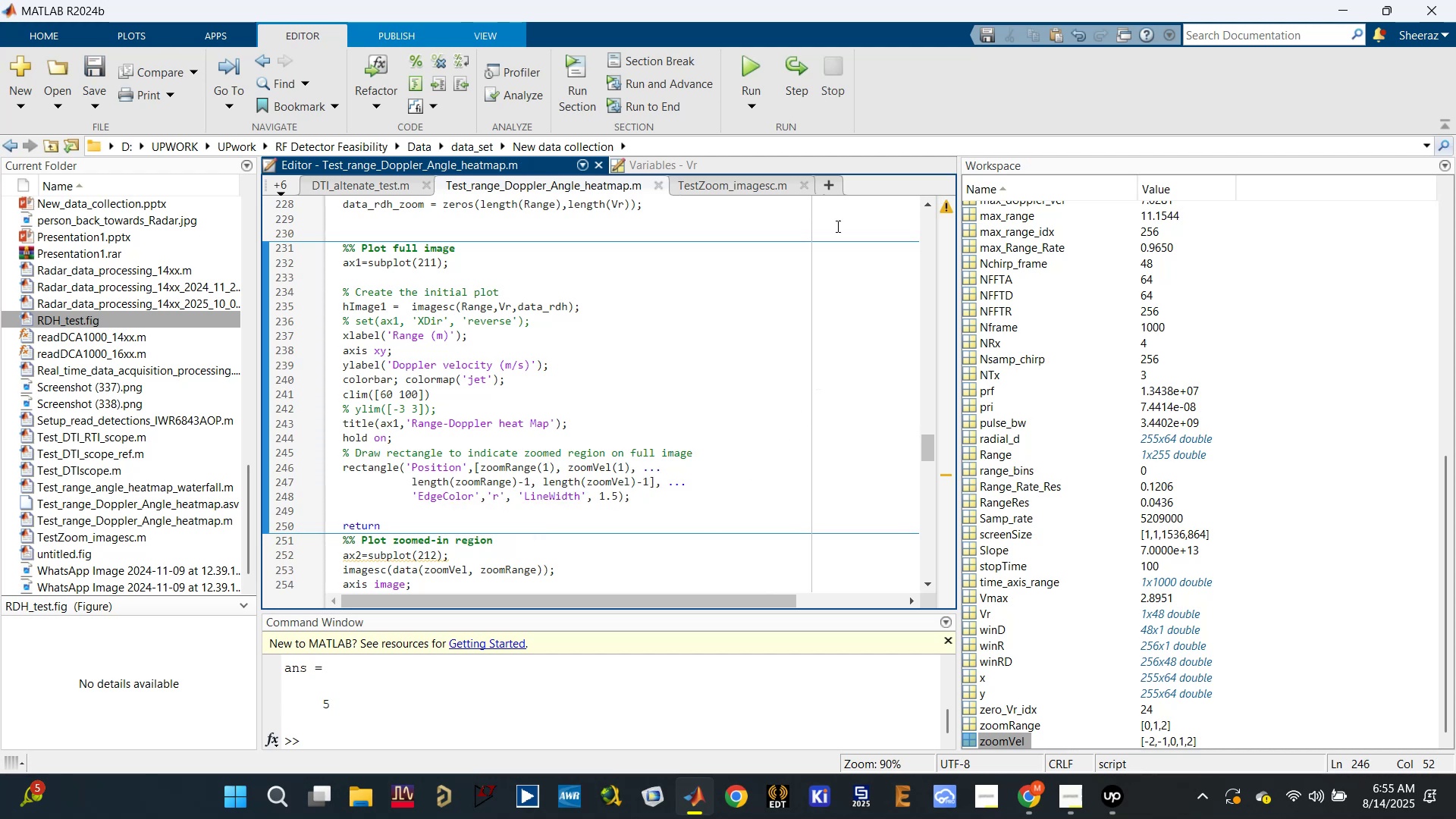 
left_click([745, 64])
 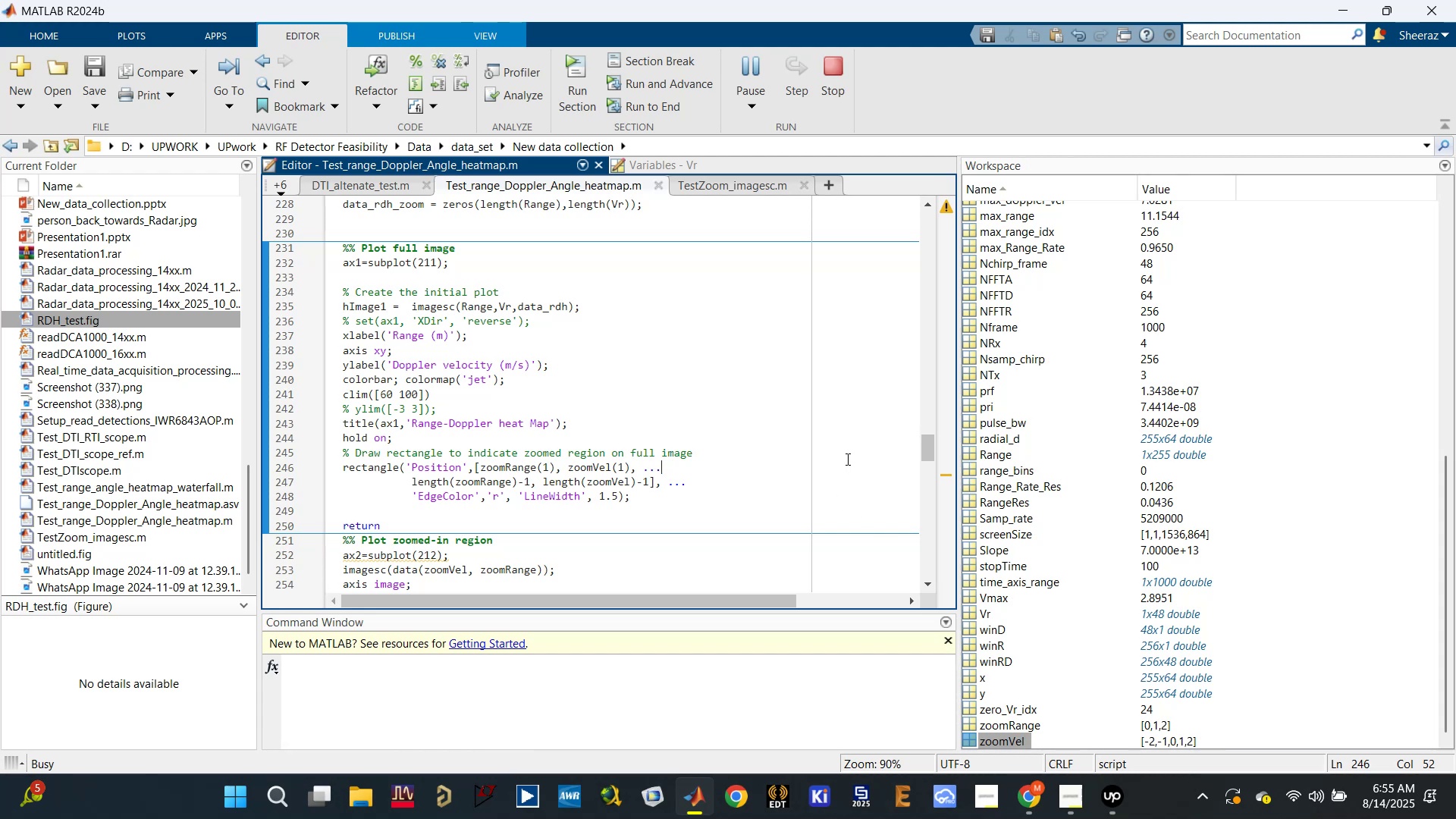 
wait(16.26)
 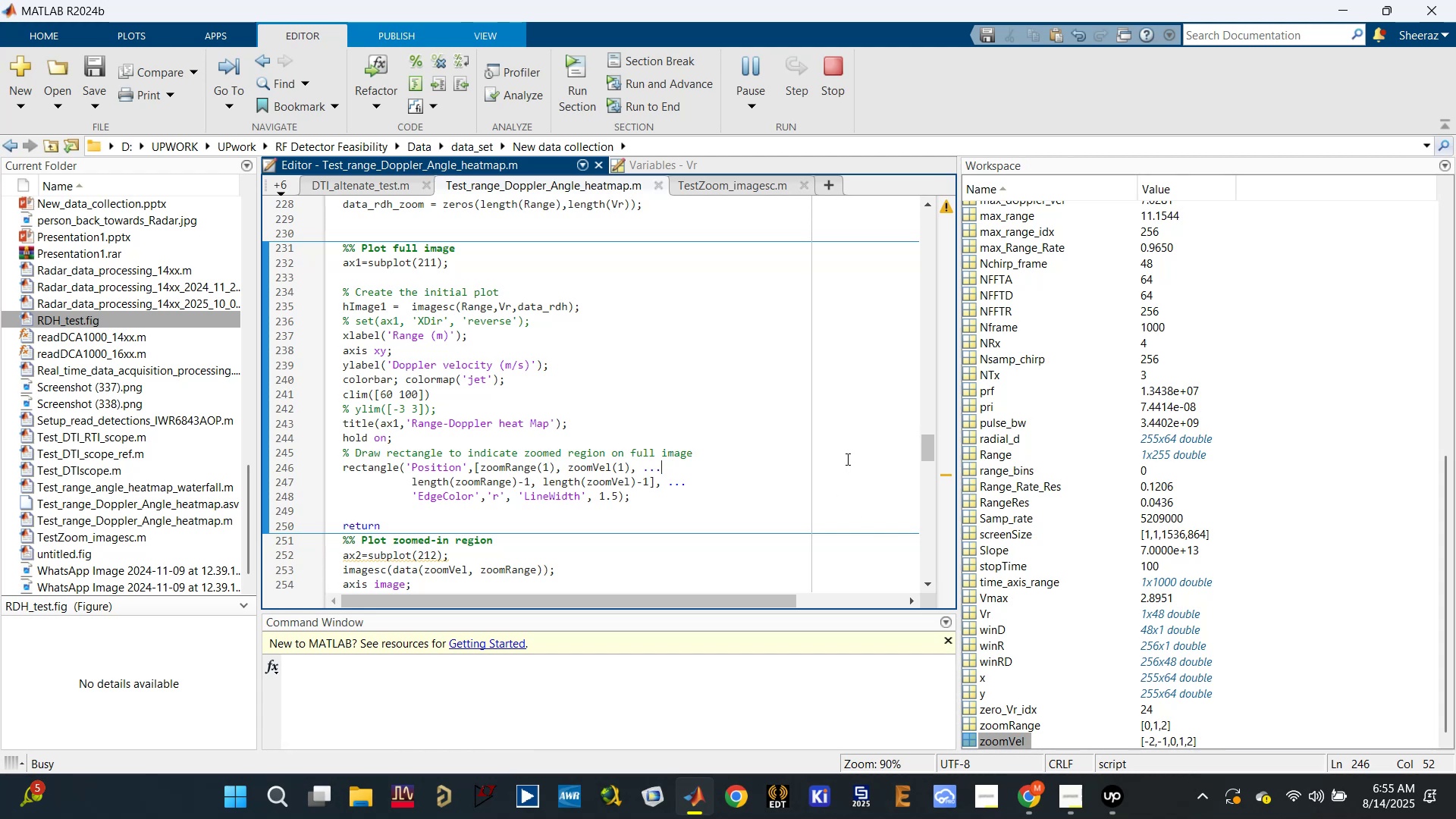 
double_click([942, 716])
 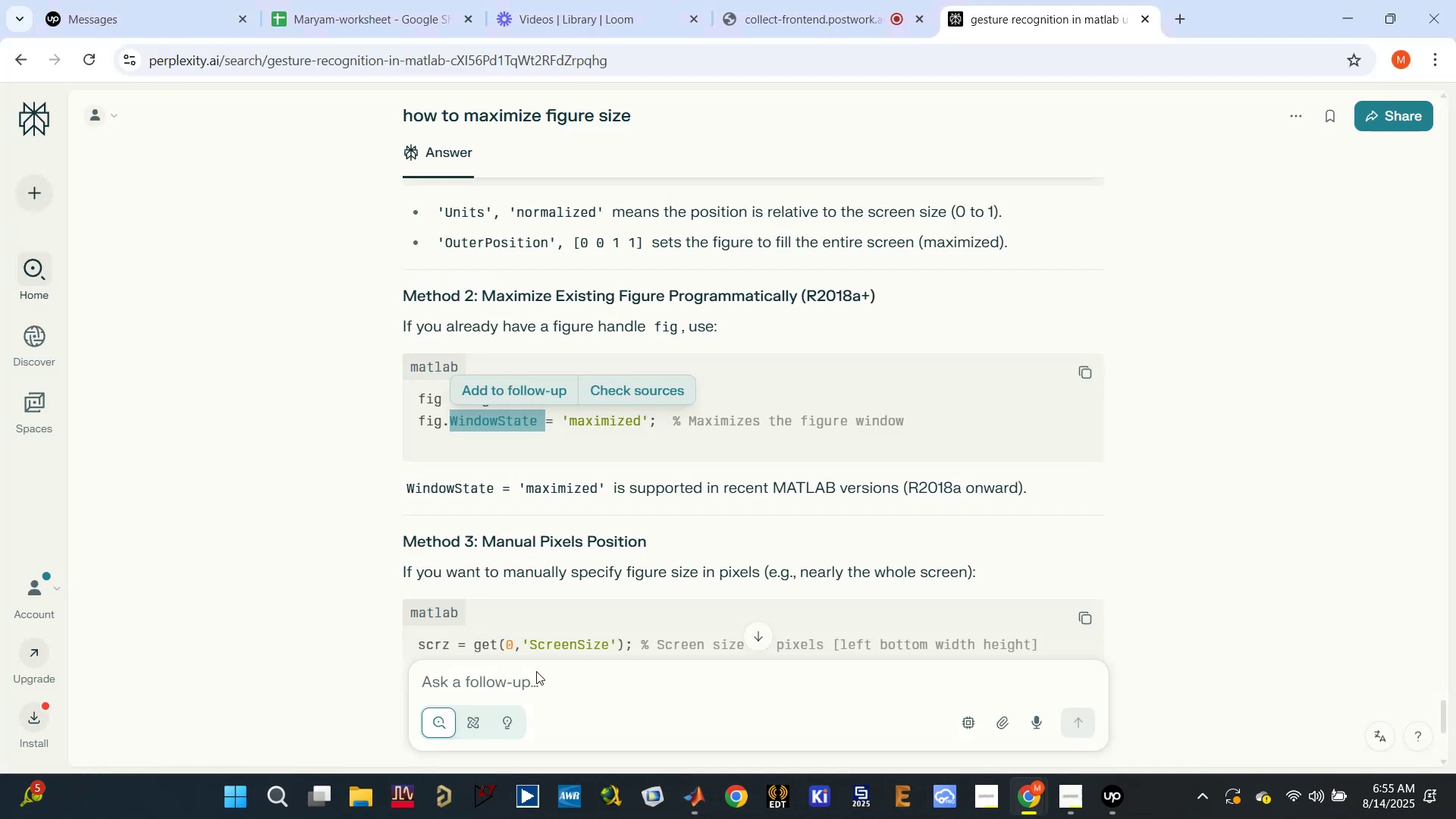 
left_click([529, 686])
 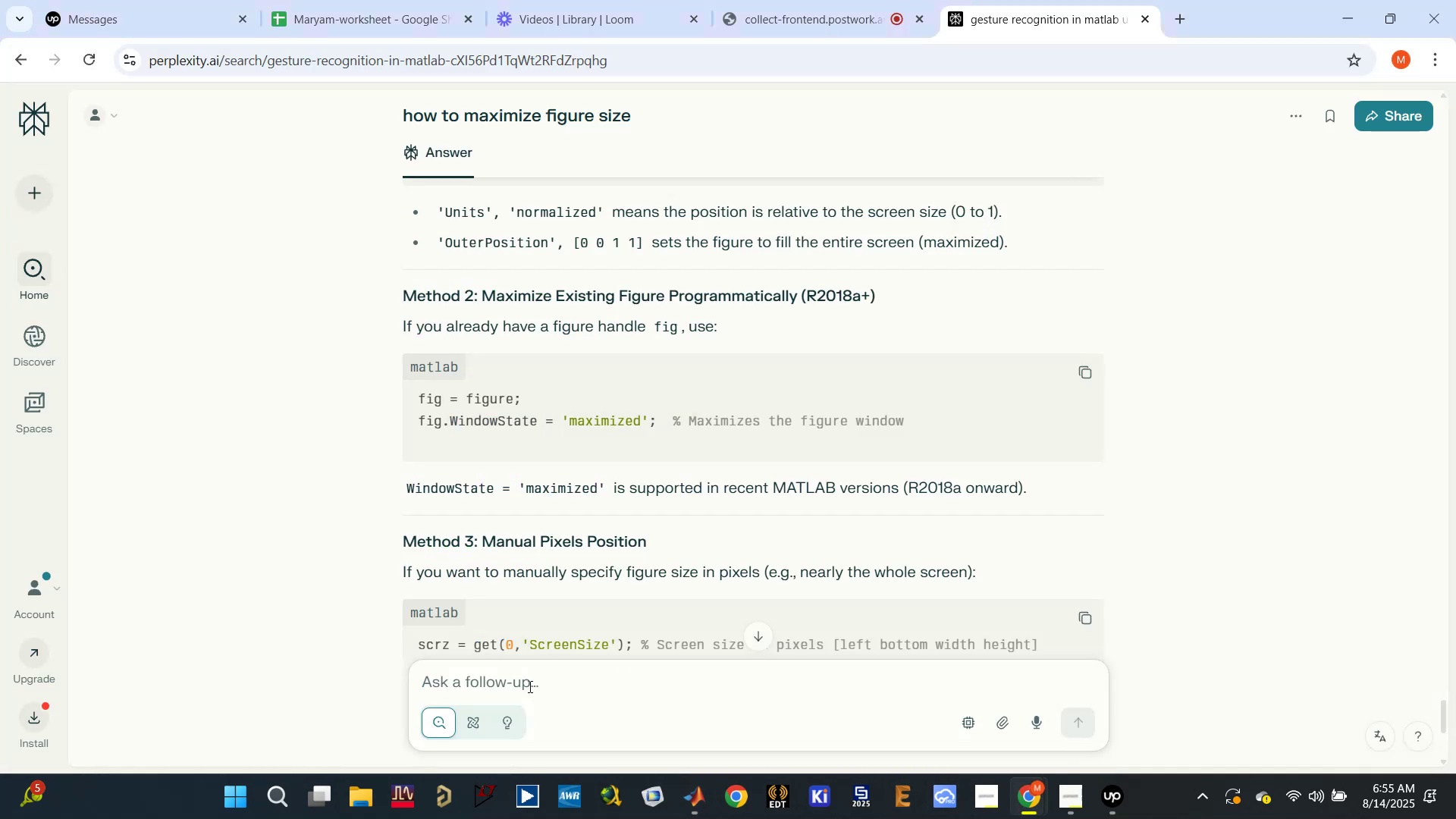 
type(\how )
key(Backspace)
key(Backspace)
key(Backspace)
key(Backspace)
key(Backspace)
key(Backspace)
type(how to compute a length of )
key(Backspace)
key(Backspace)
key(Backspace)
type( the length of vectr )
key(Backspace)
key(Backspace)
type(or excluding a zero element)
 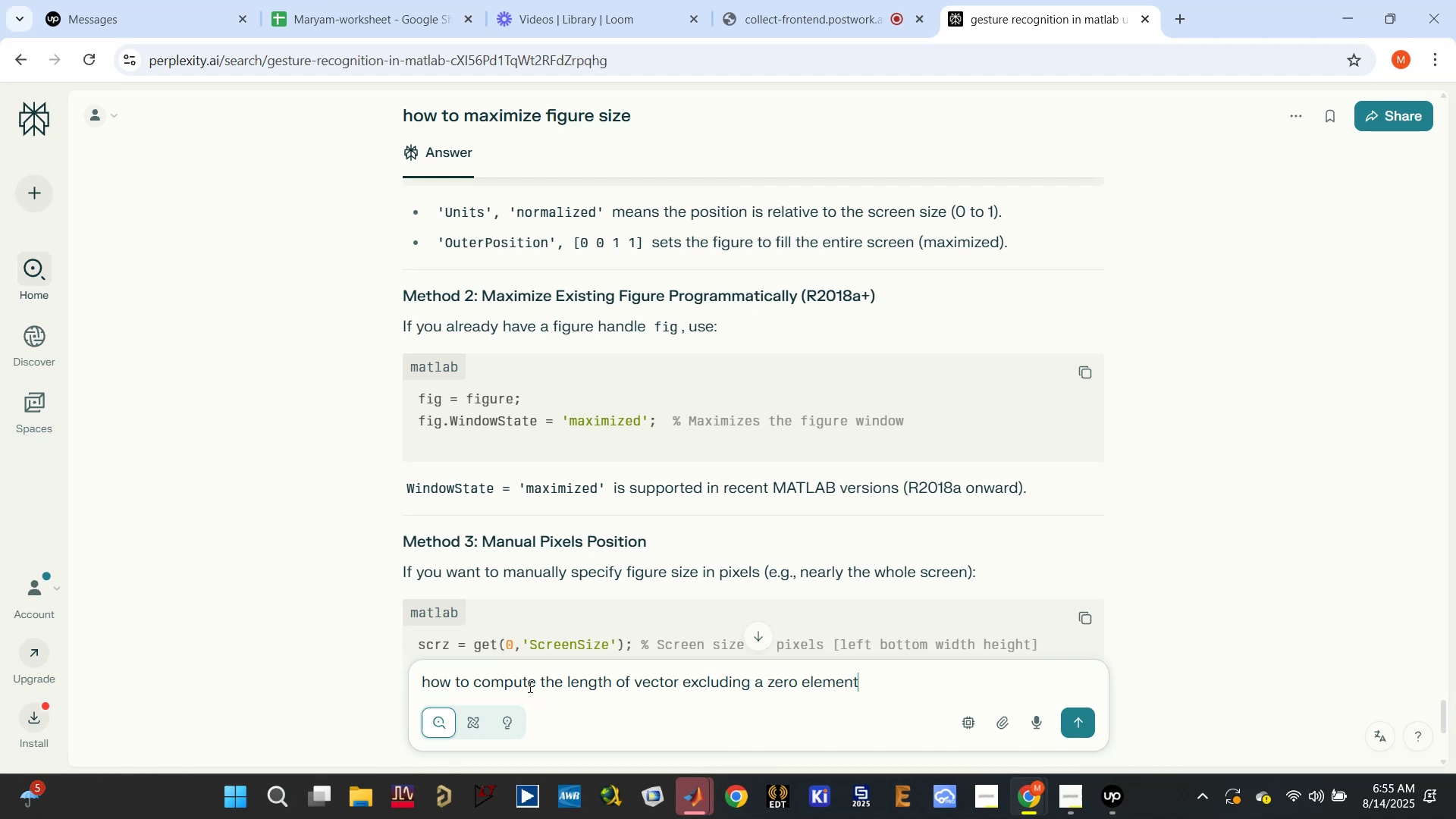 
key(Enter)
 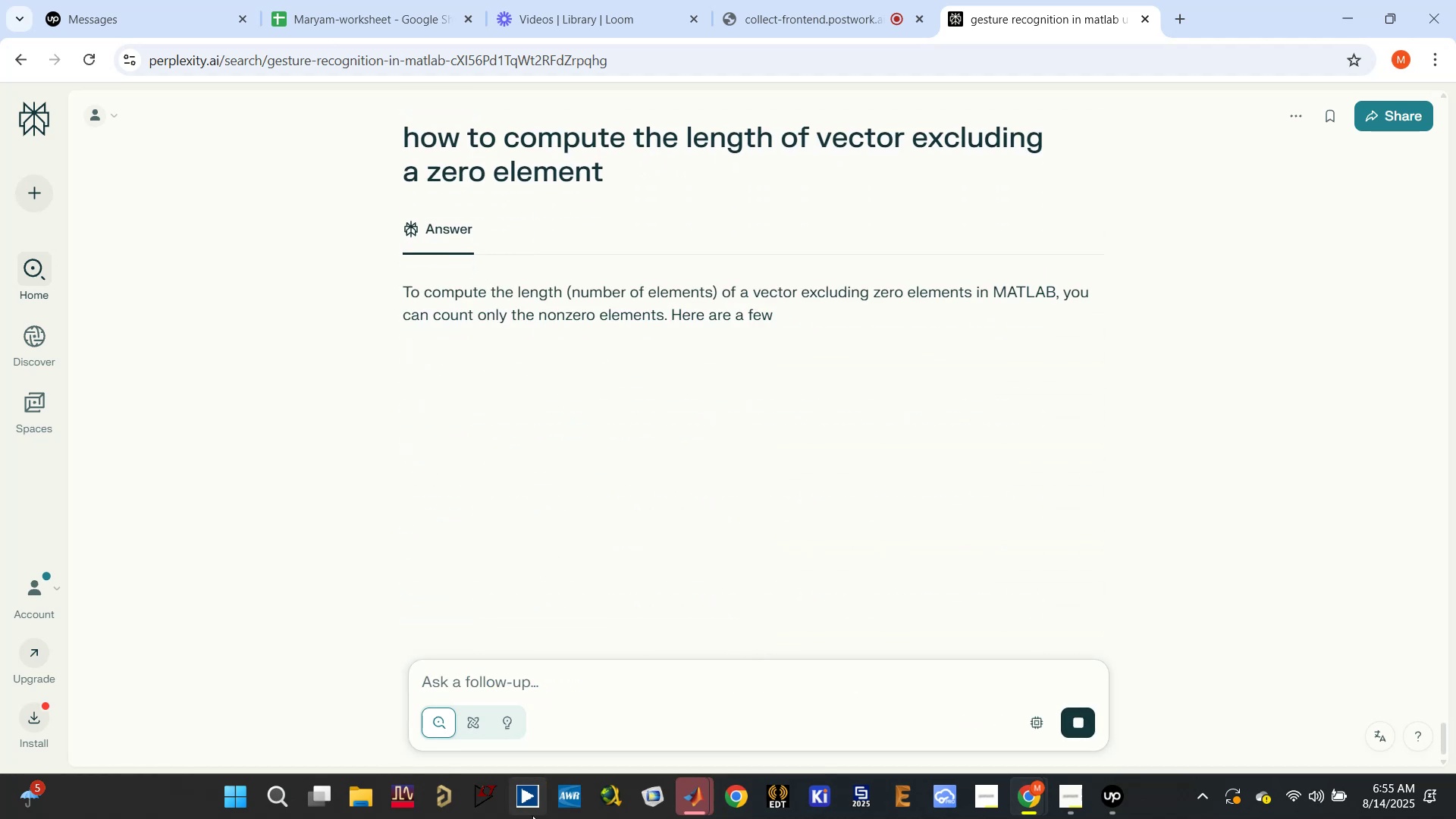 
left_click([689, 794])
 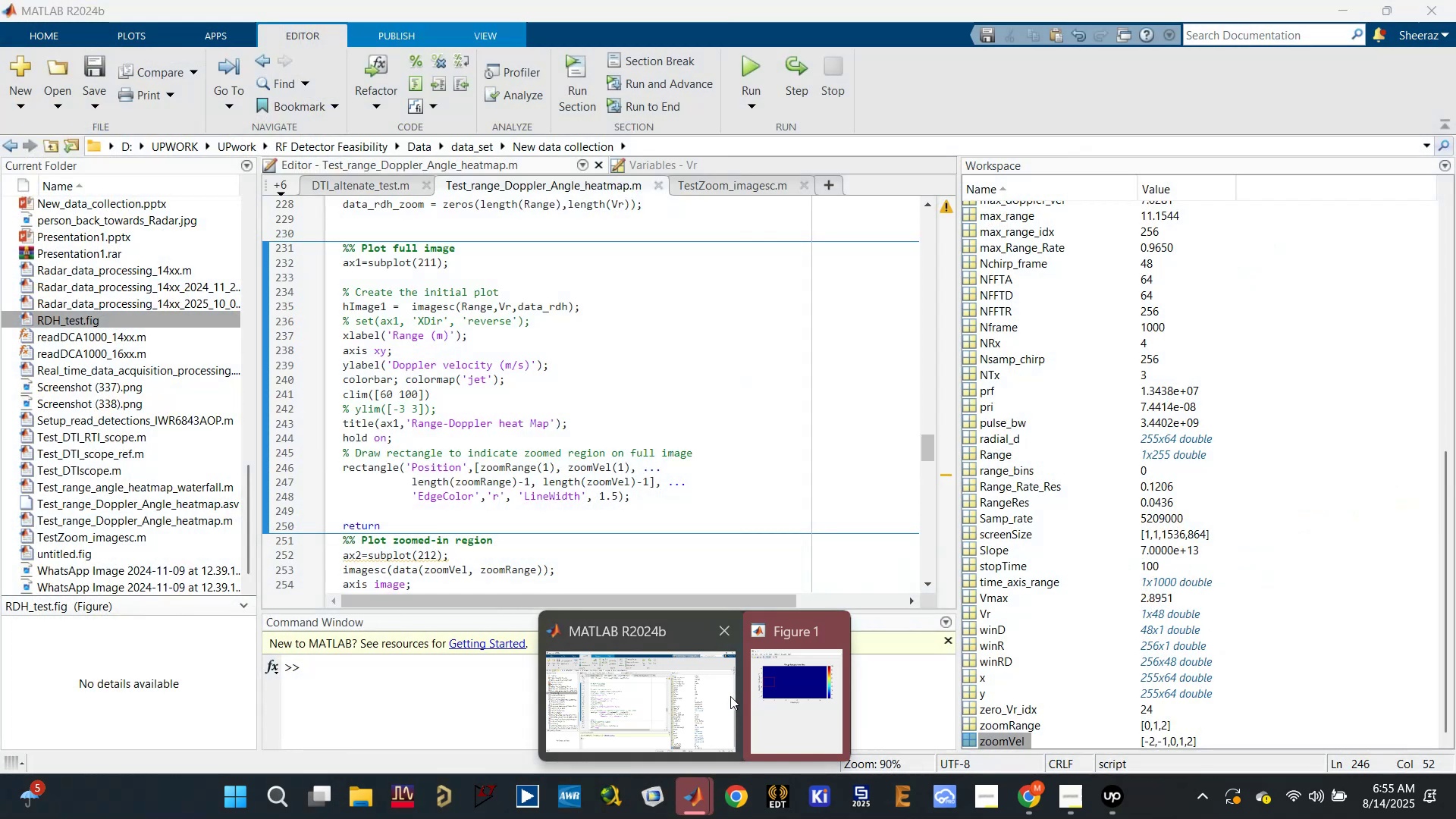 
wait(6.71)
 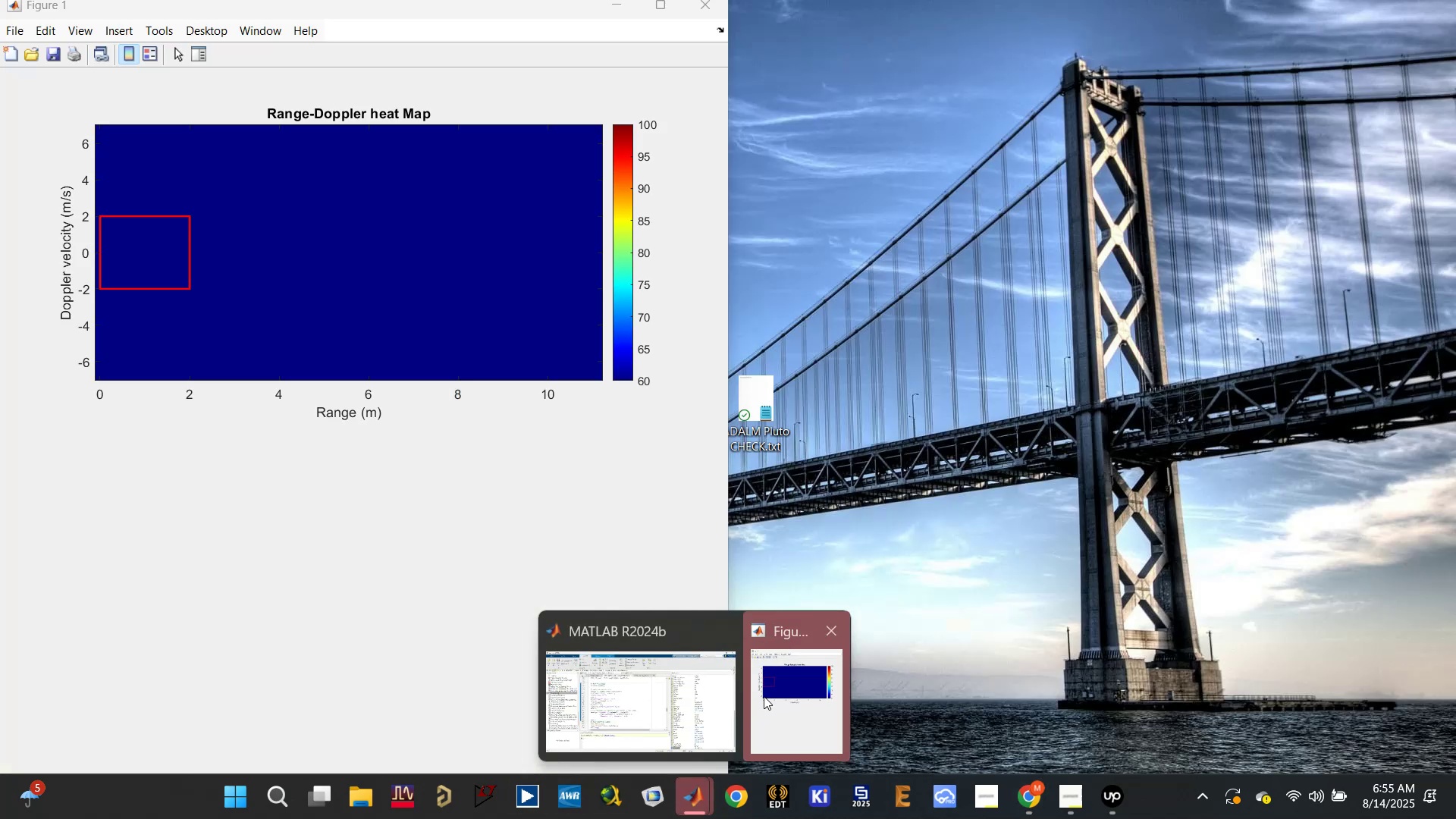 
left_click([724, 708])
 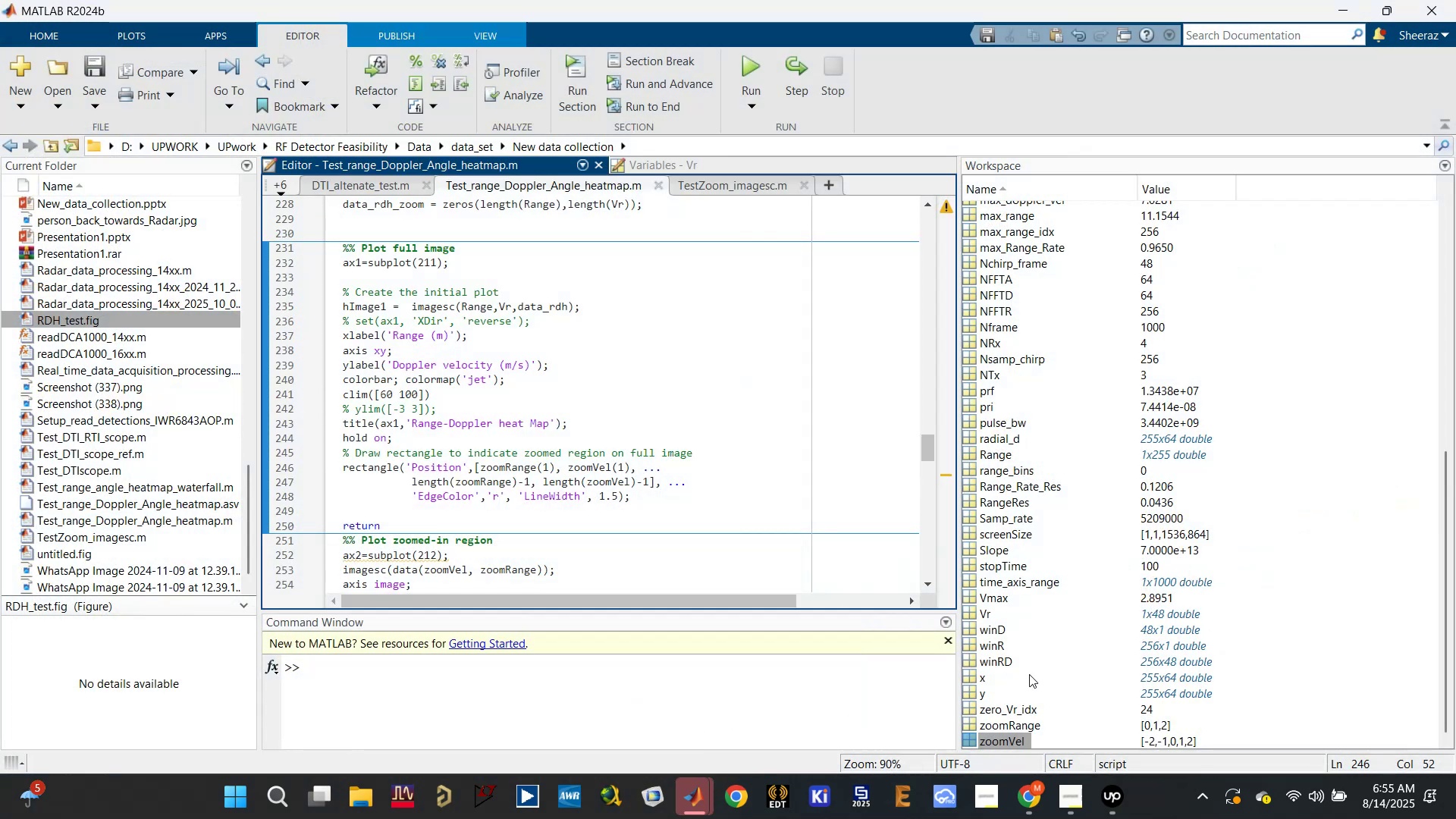 
scroll: coordinate [1029, 674], scroll_direction: down, amount: 2.0
 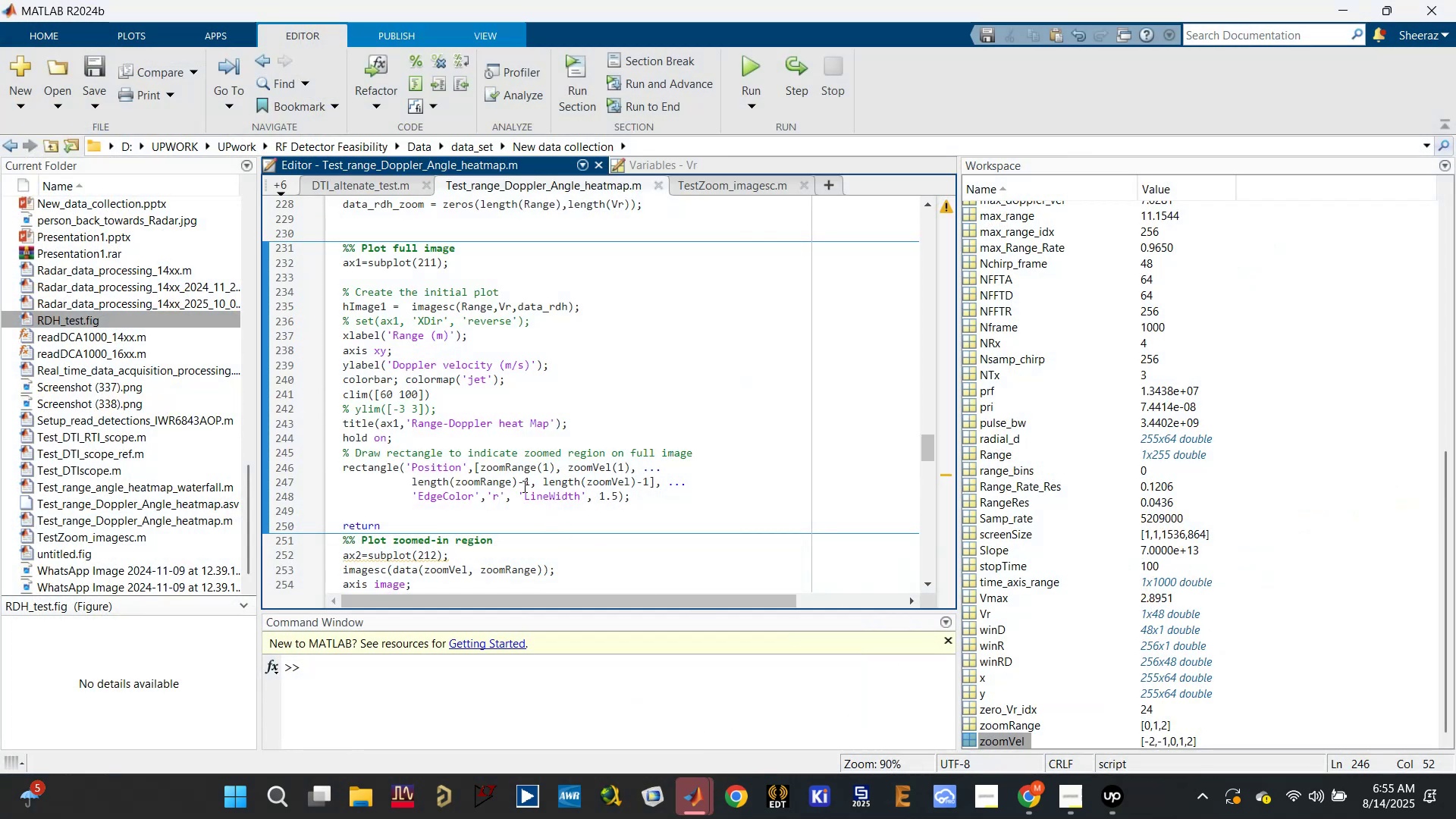 
left_click_drag(start_coordinate=[530, 479], to_coordinate=[410, 485])
 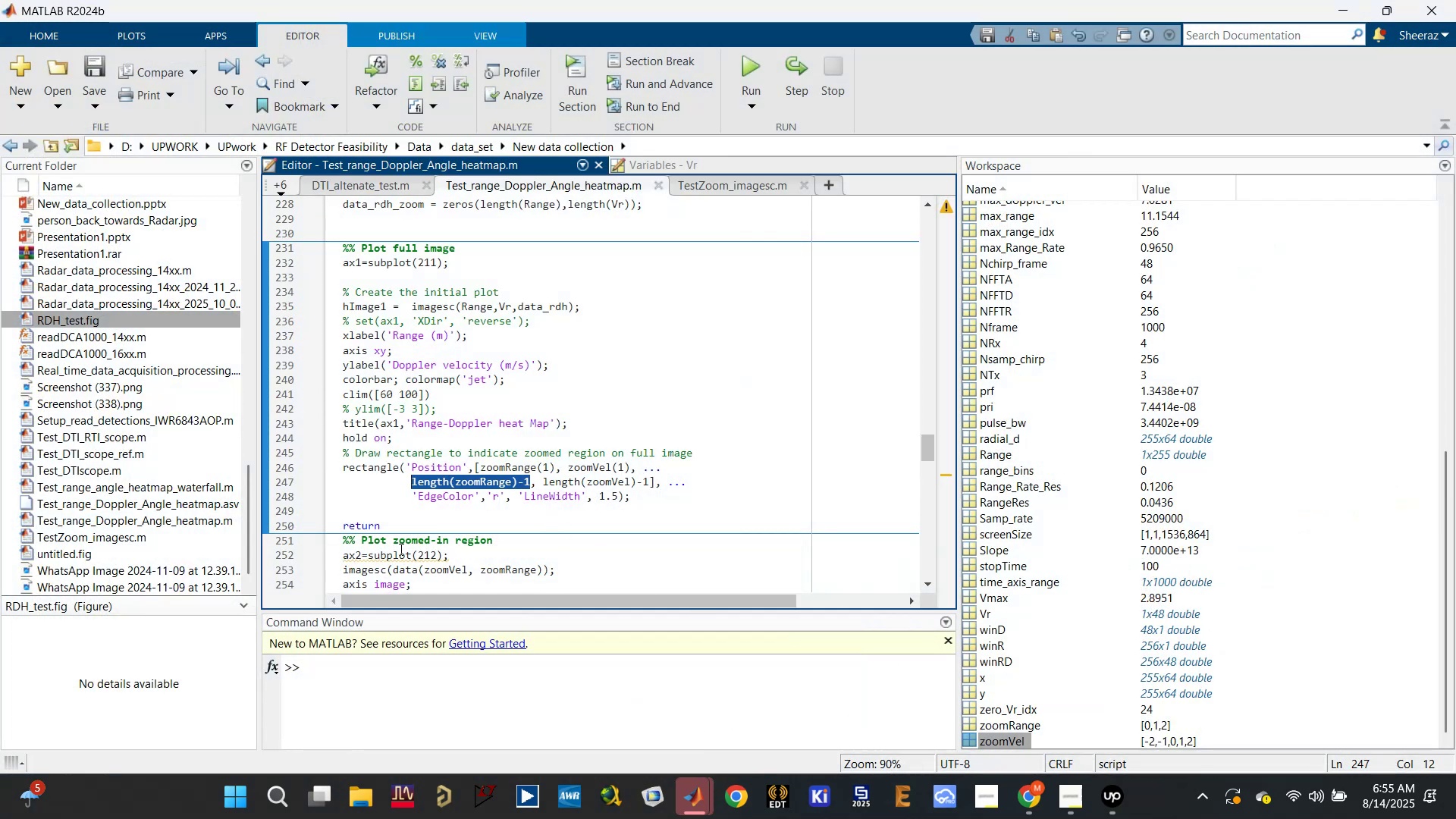 
key(Unknown)
 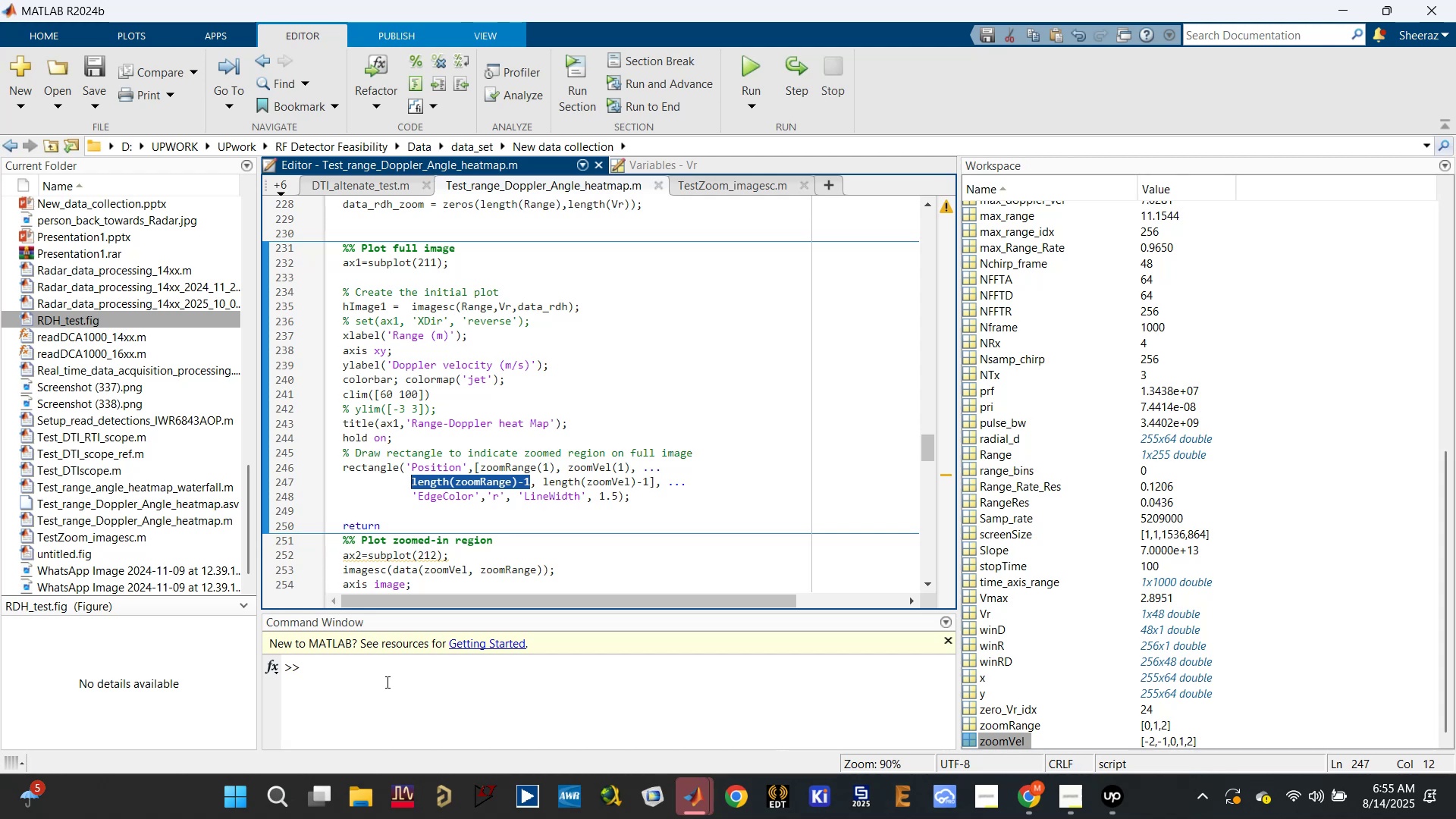 
key(Control+ControlLeft)
 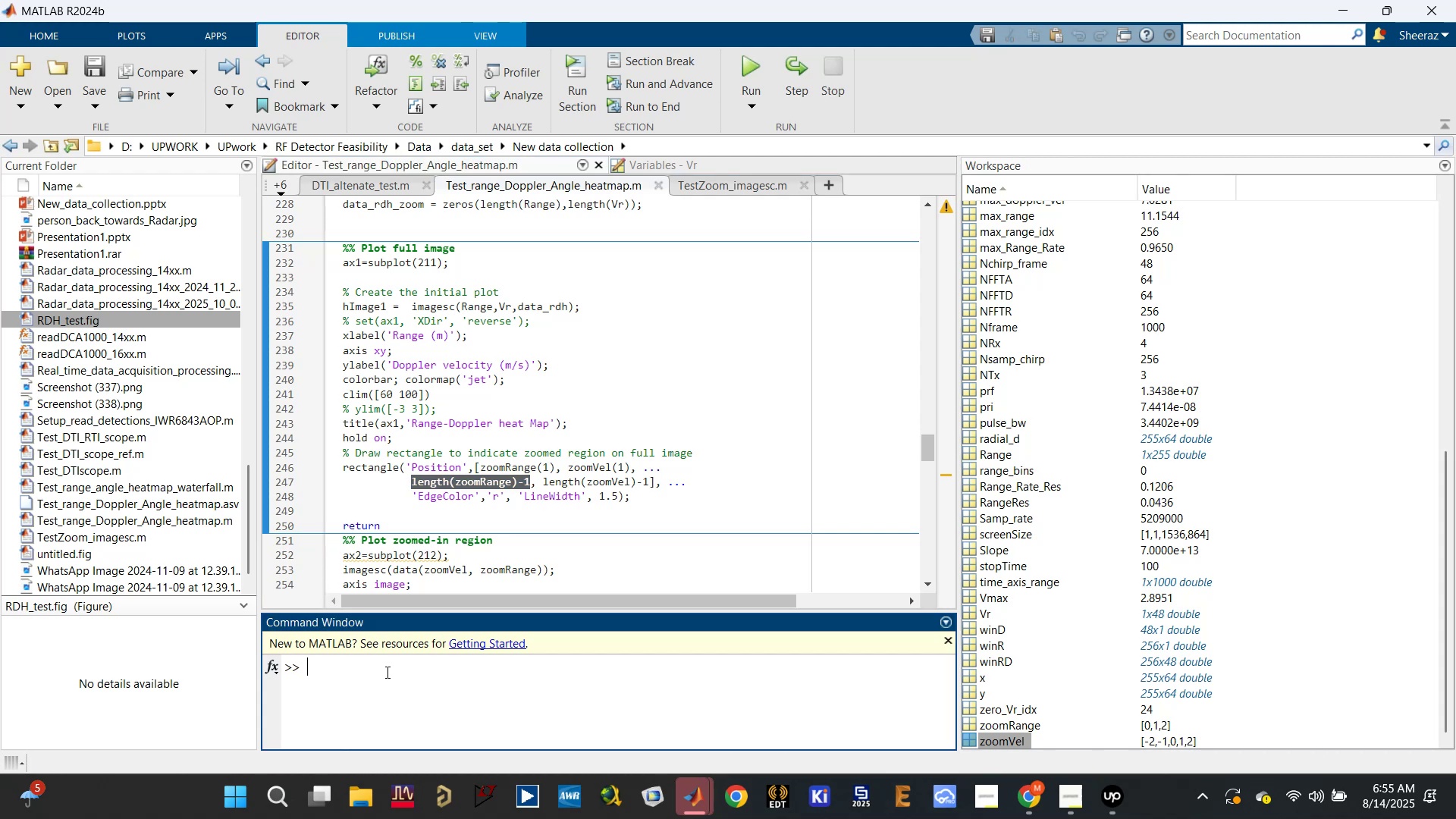 
key(Control+V)
 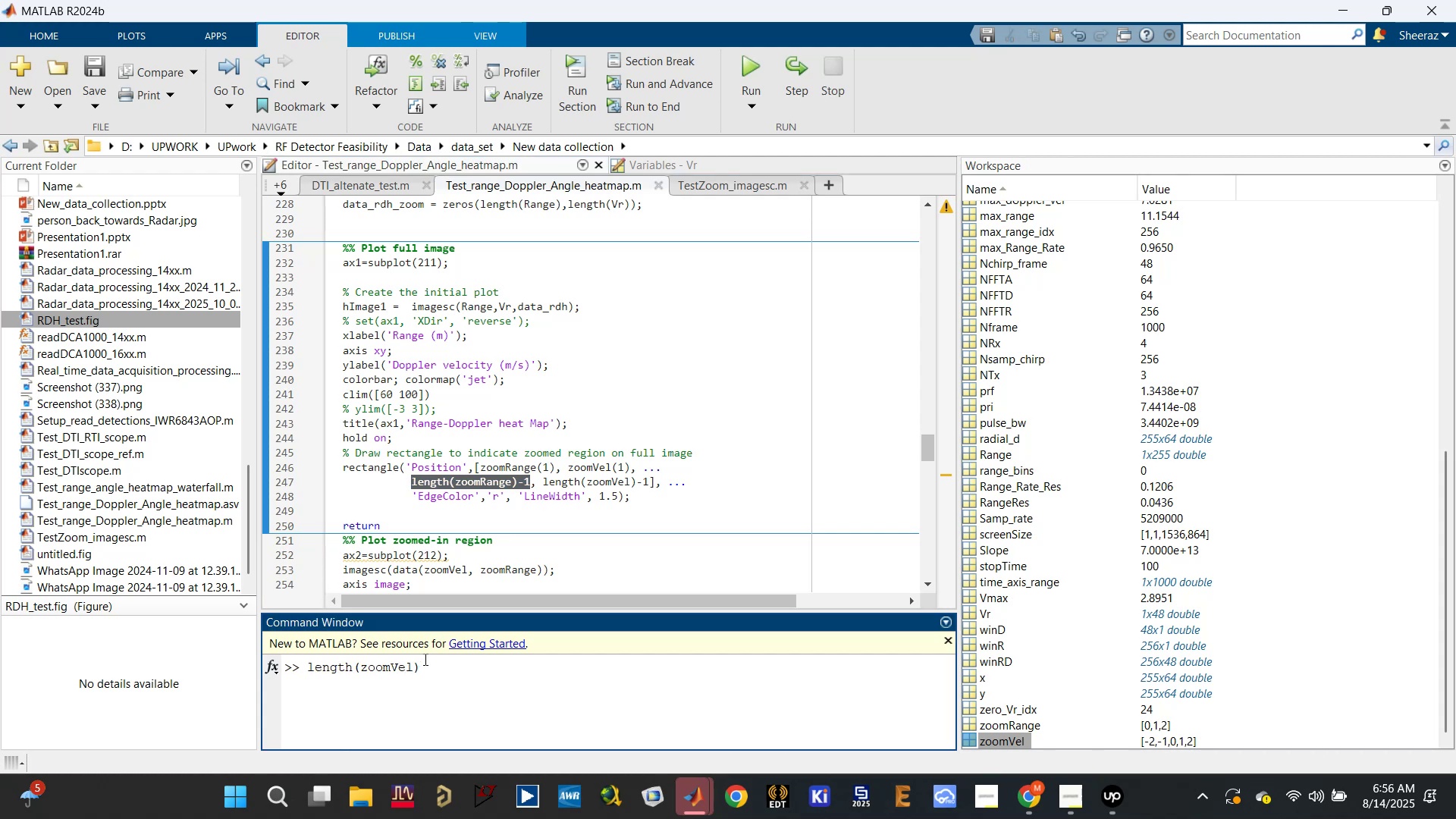 
key(Control+Z)
 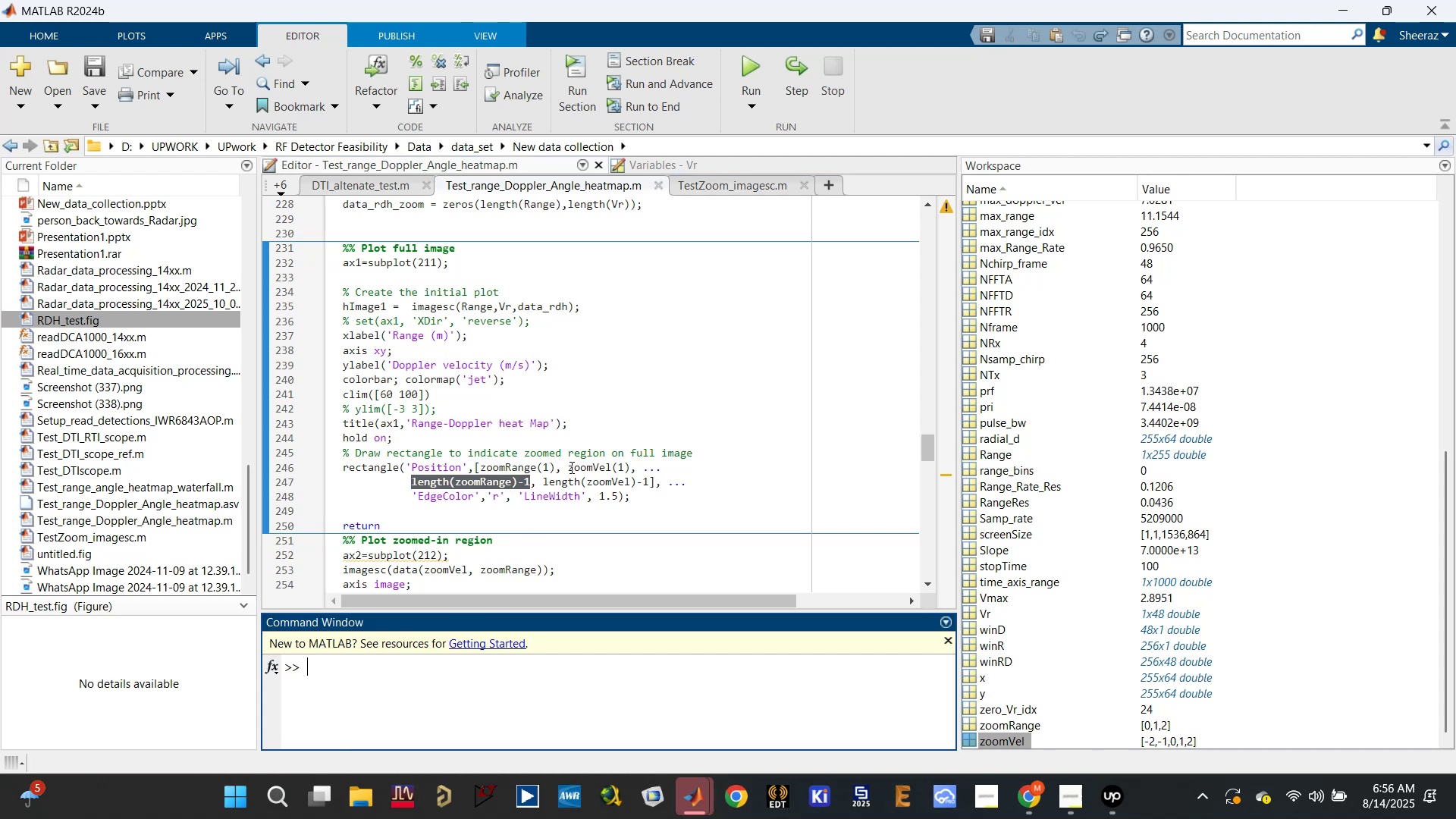 
key(Control+C)
 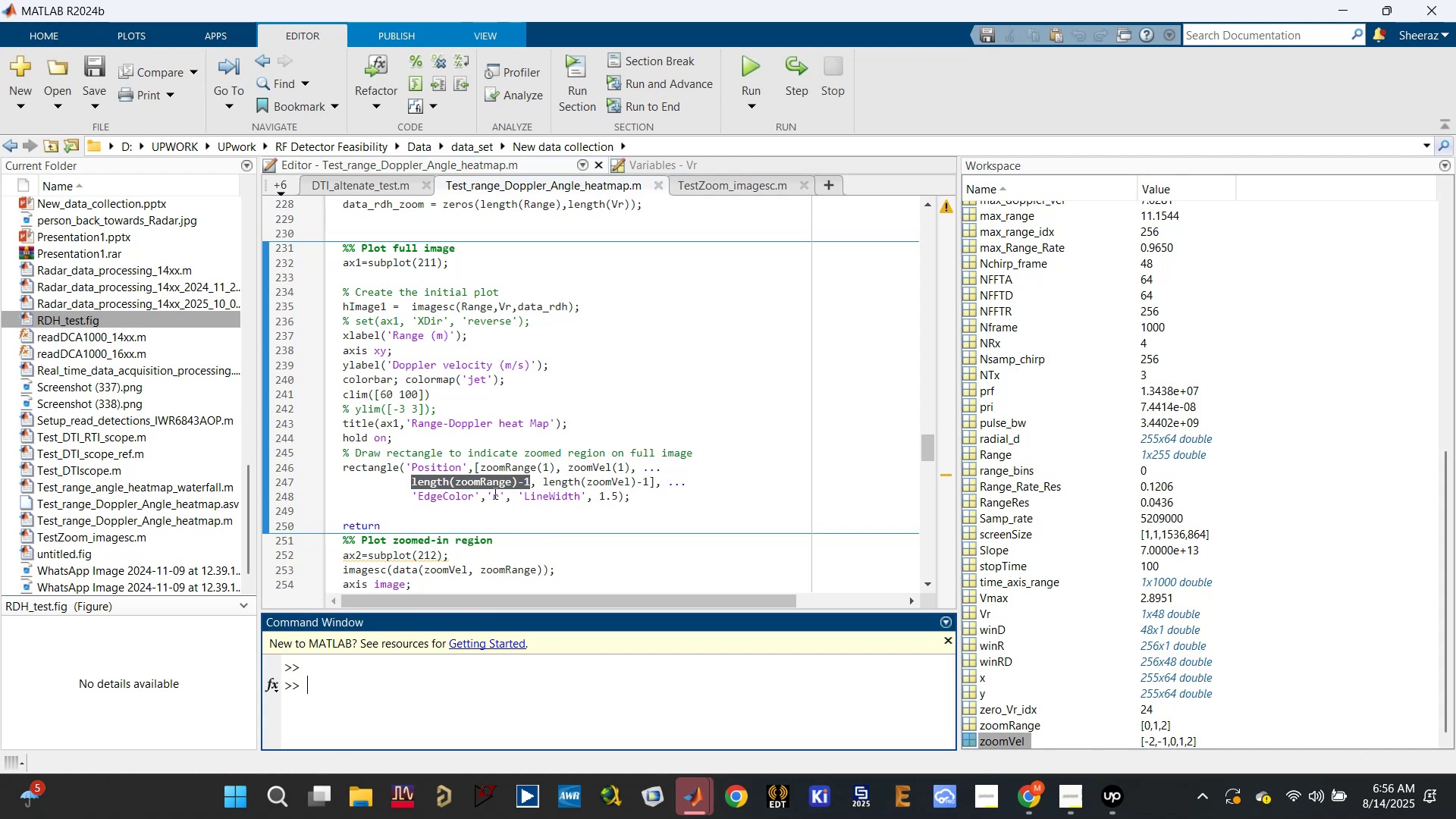 
left_click([520, 475])
 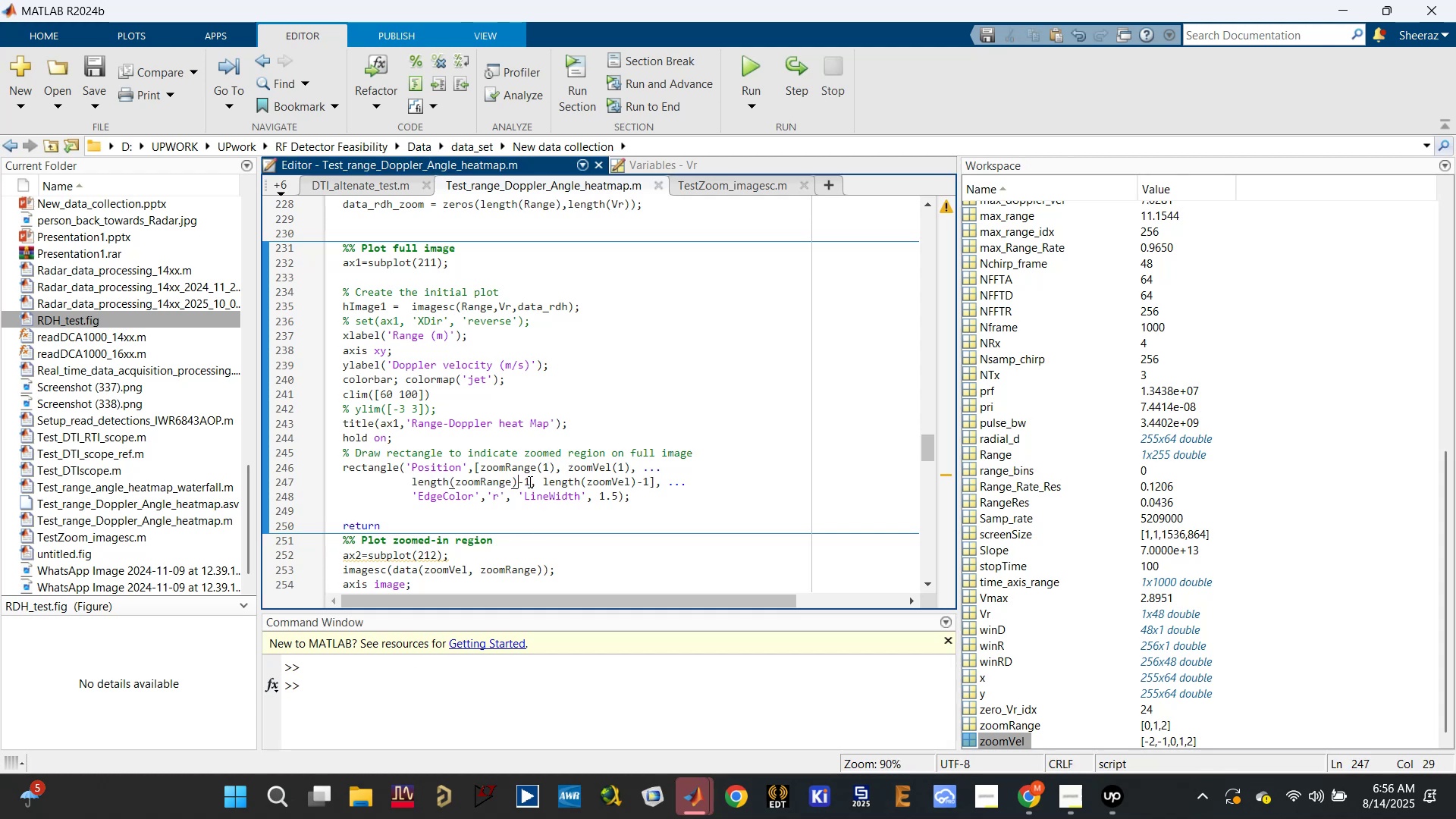 
left_click_drag(start_coordinate=[531, 482], to_coordinate=[411, 485])
 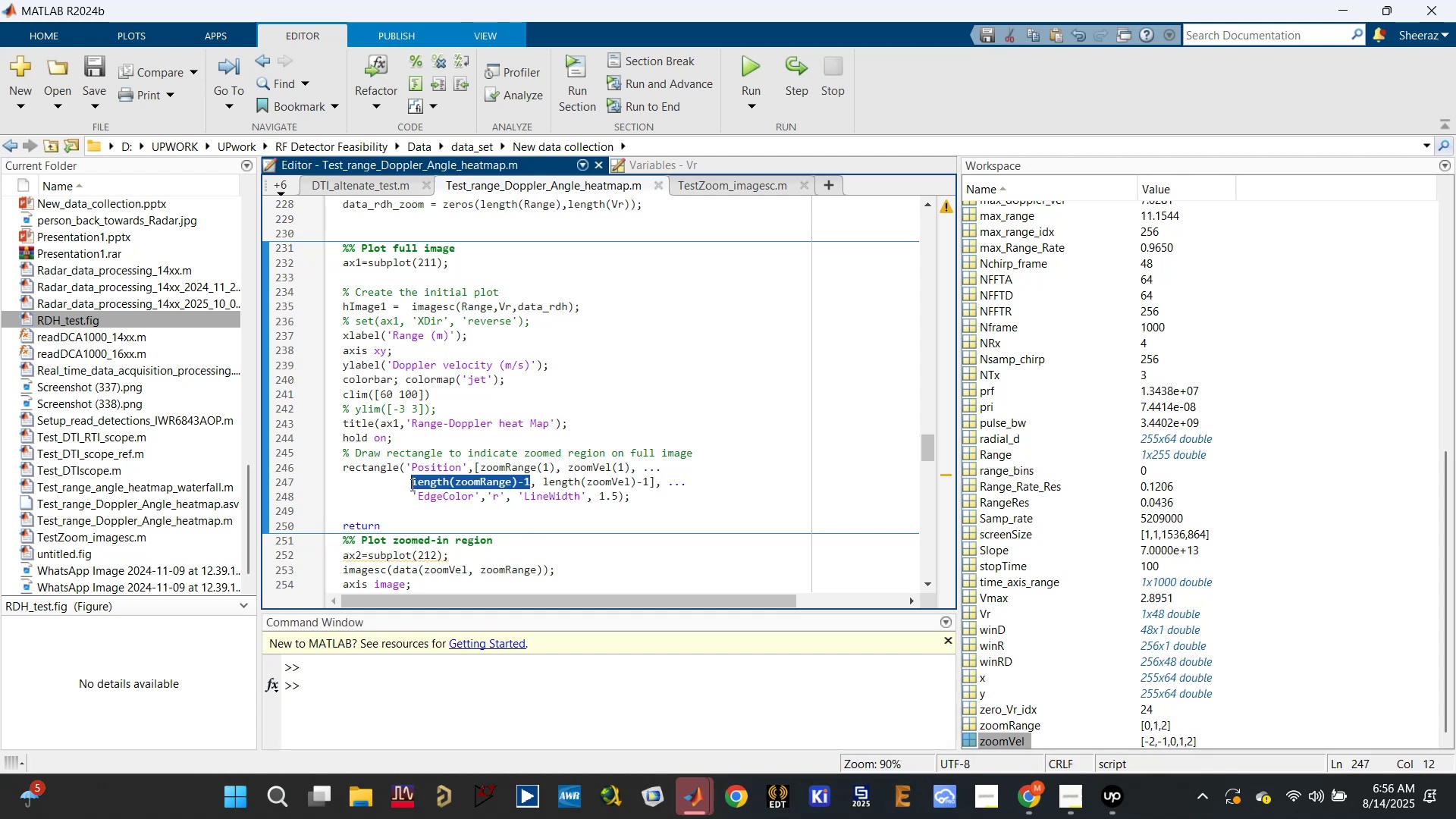 
key(Control+C)
 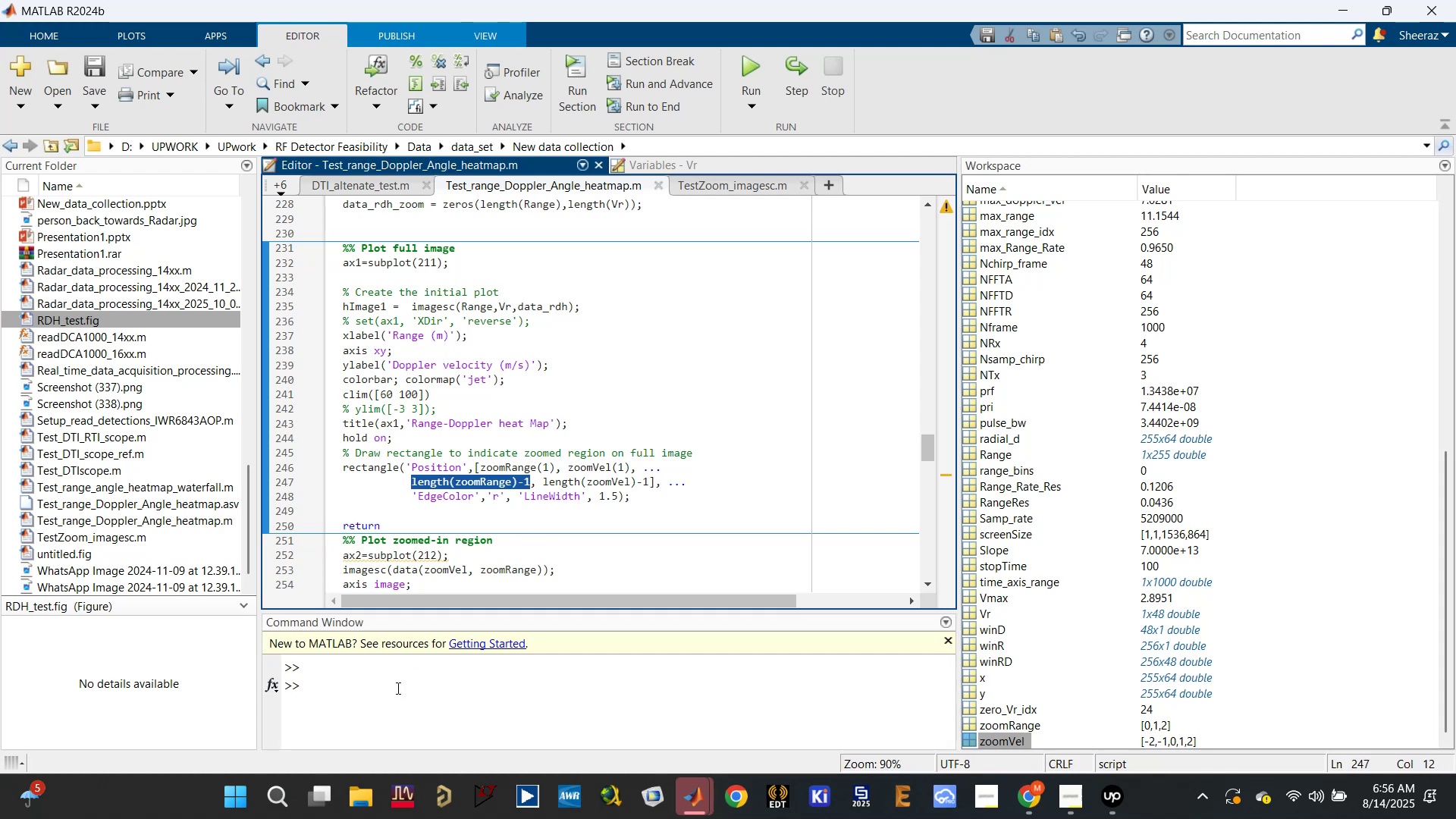 
left_click([397, 688])
 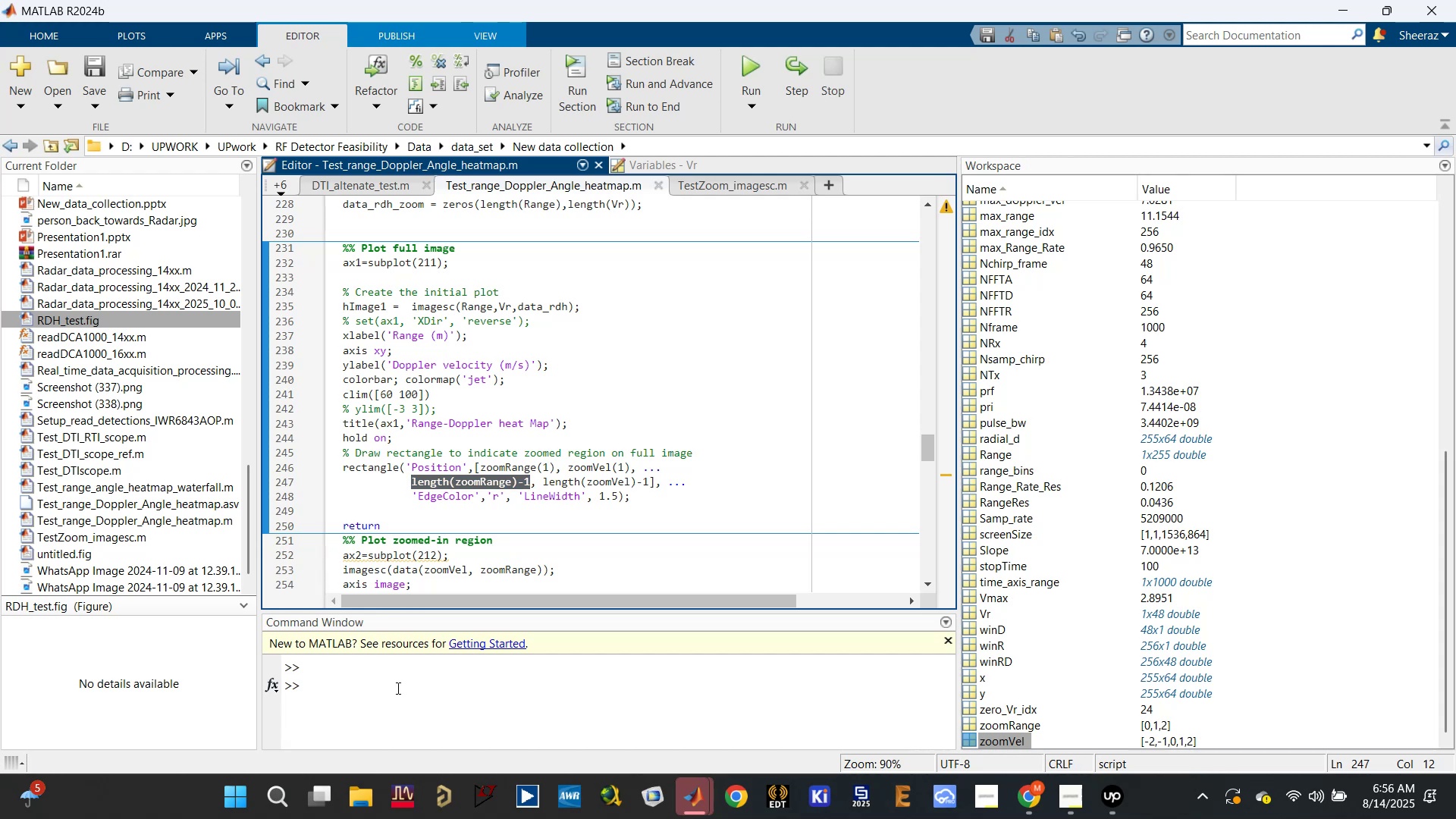 
key(Control+V)
 